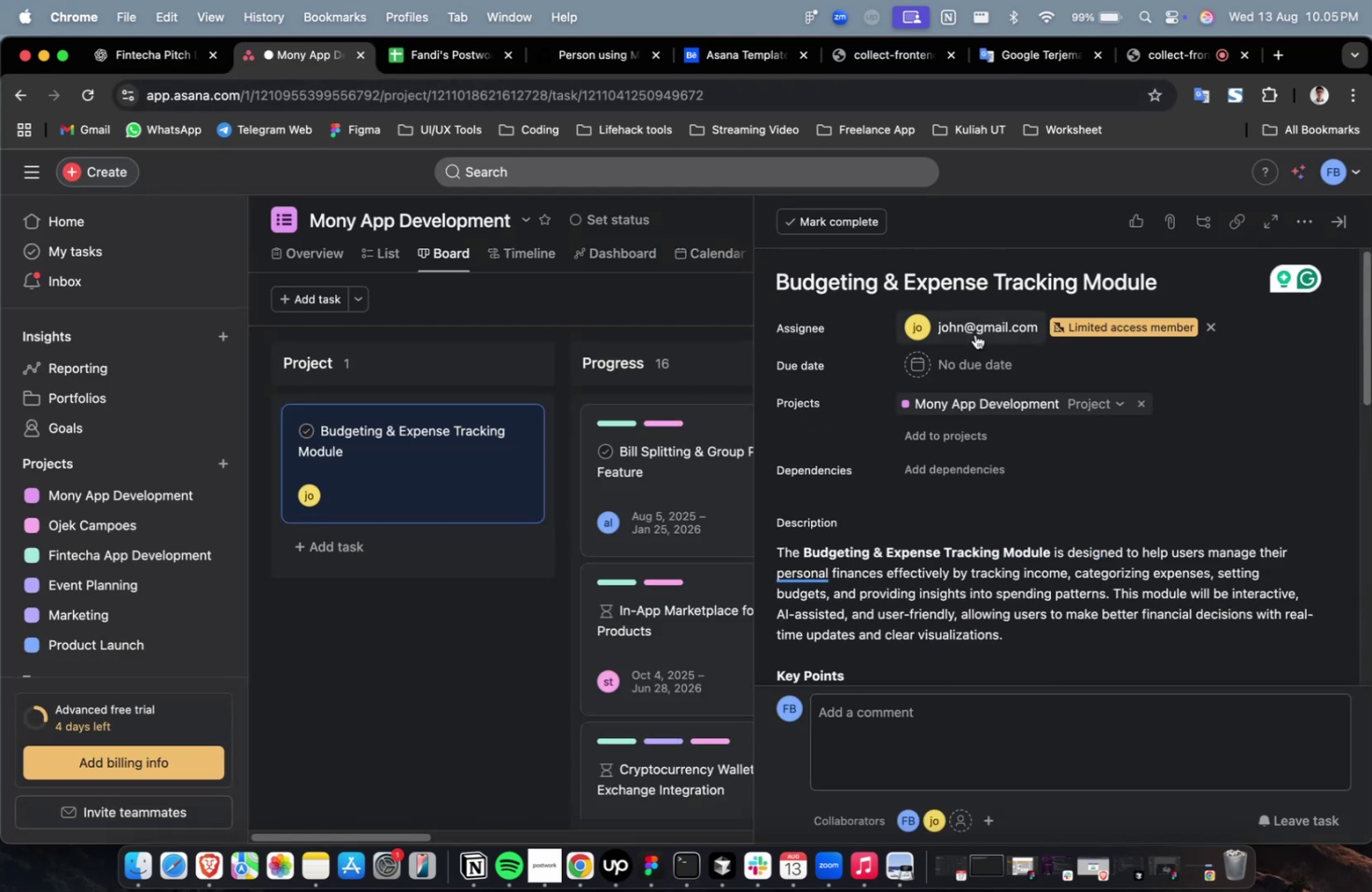 
triple_click([974, 329])
 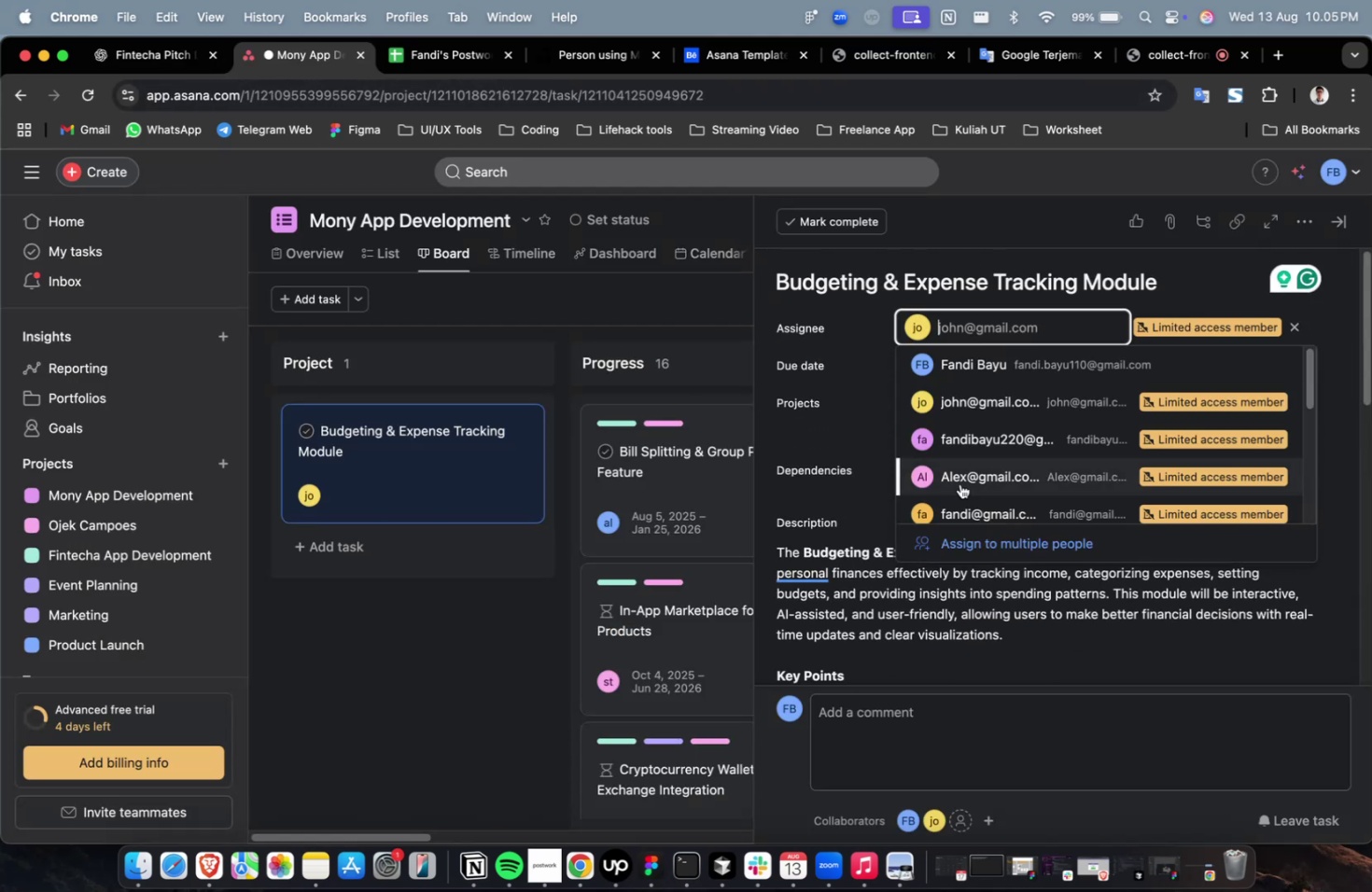 
scroll: coordinate [960, 484], scroll_direction: down, amount: 4.0
 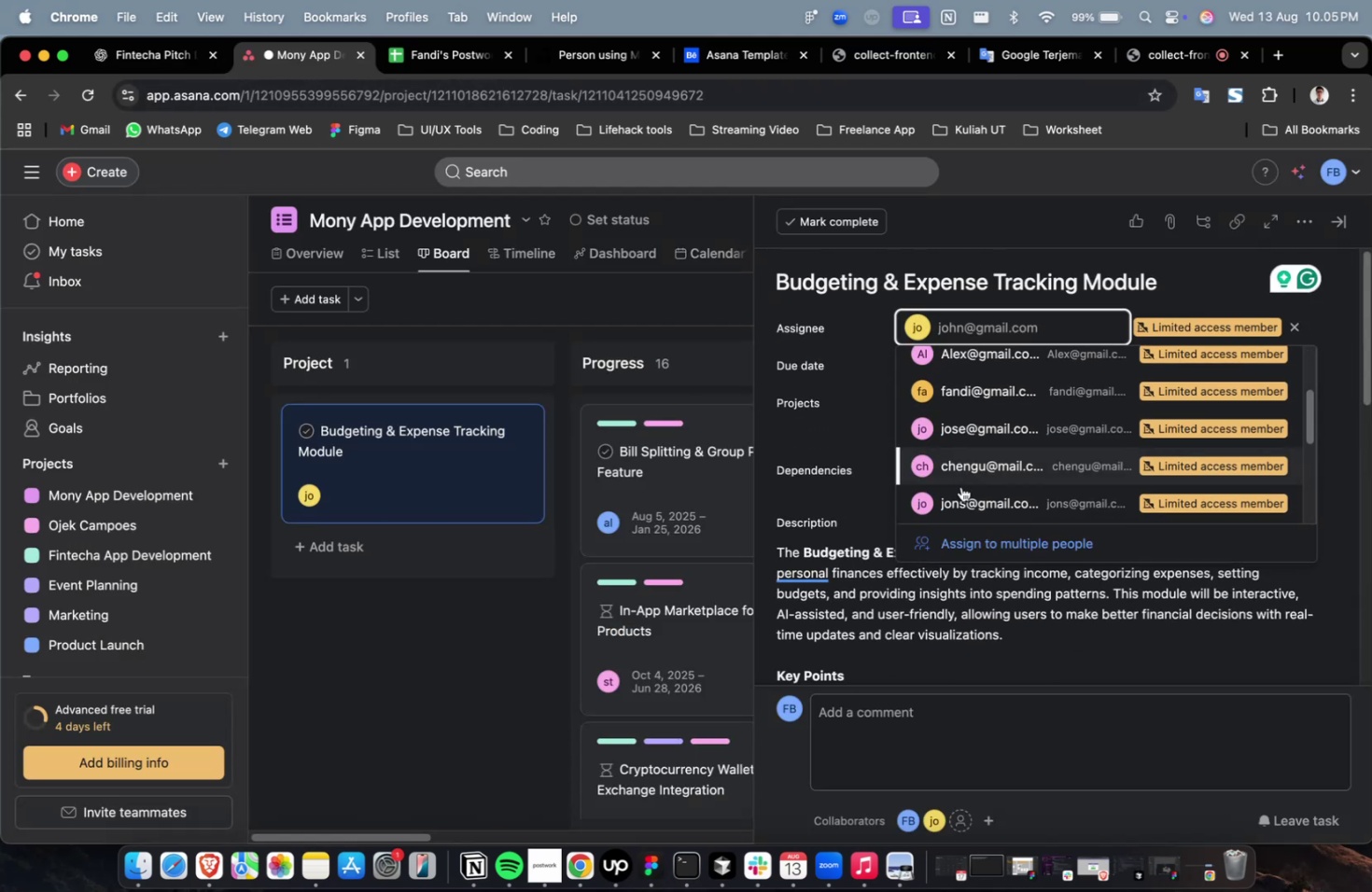 
left_click([960, 486])
 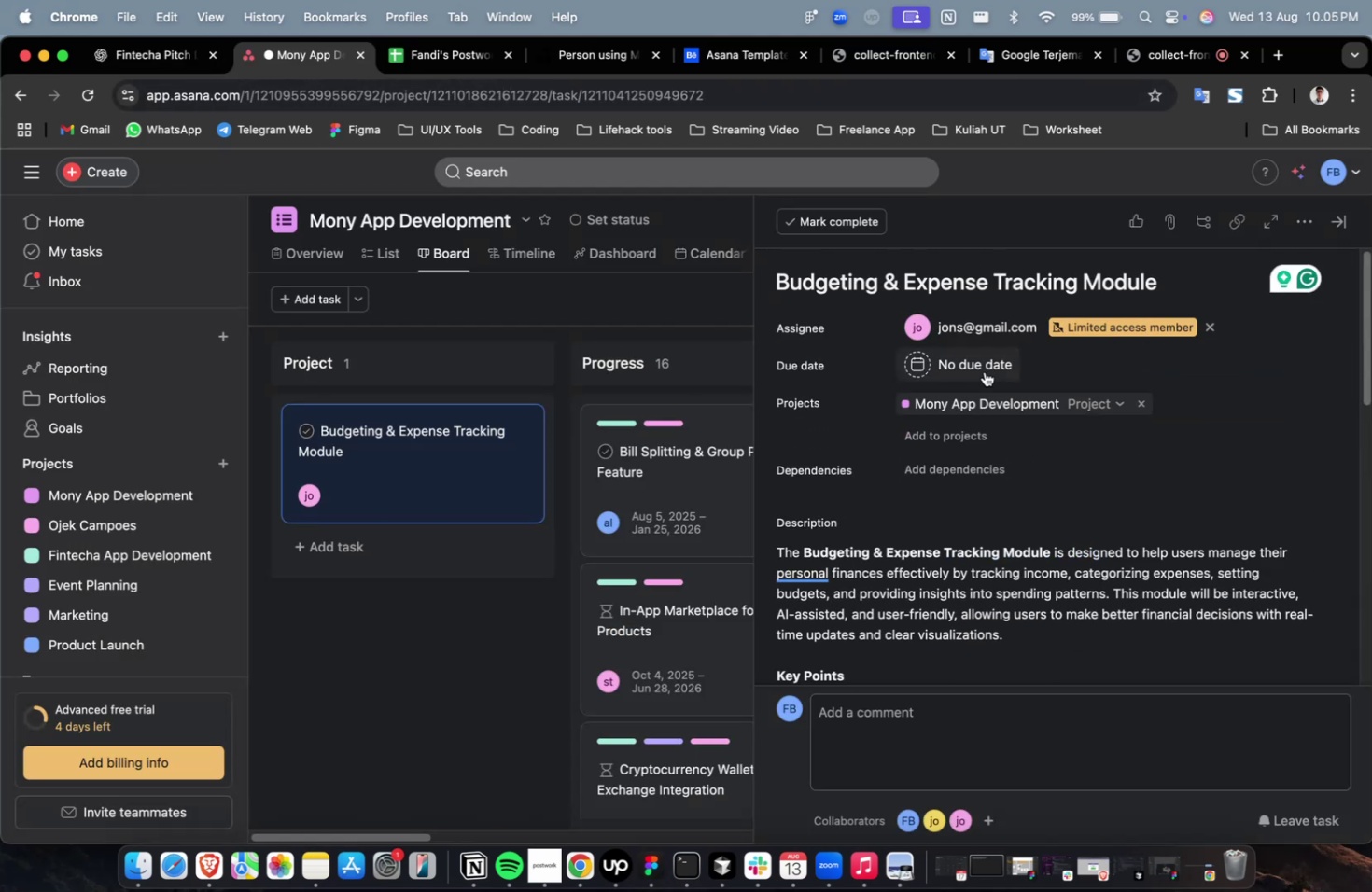 
double_click([984, 371])
 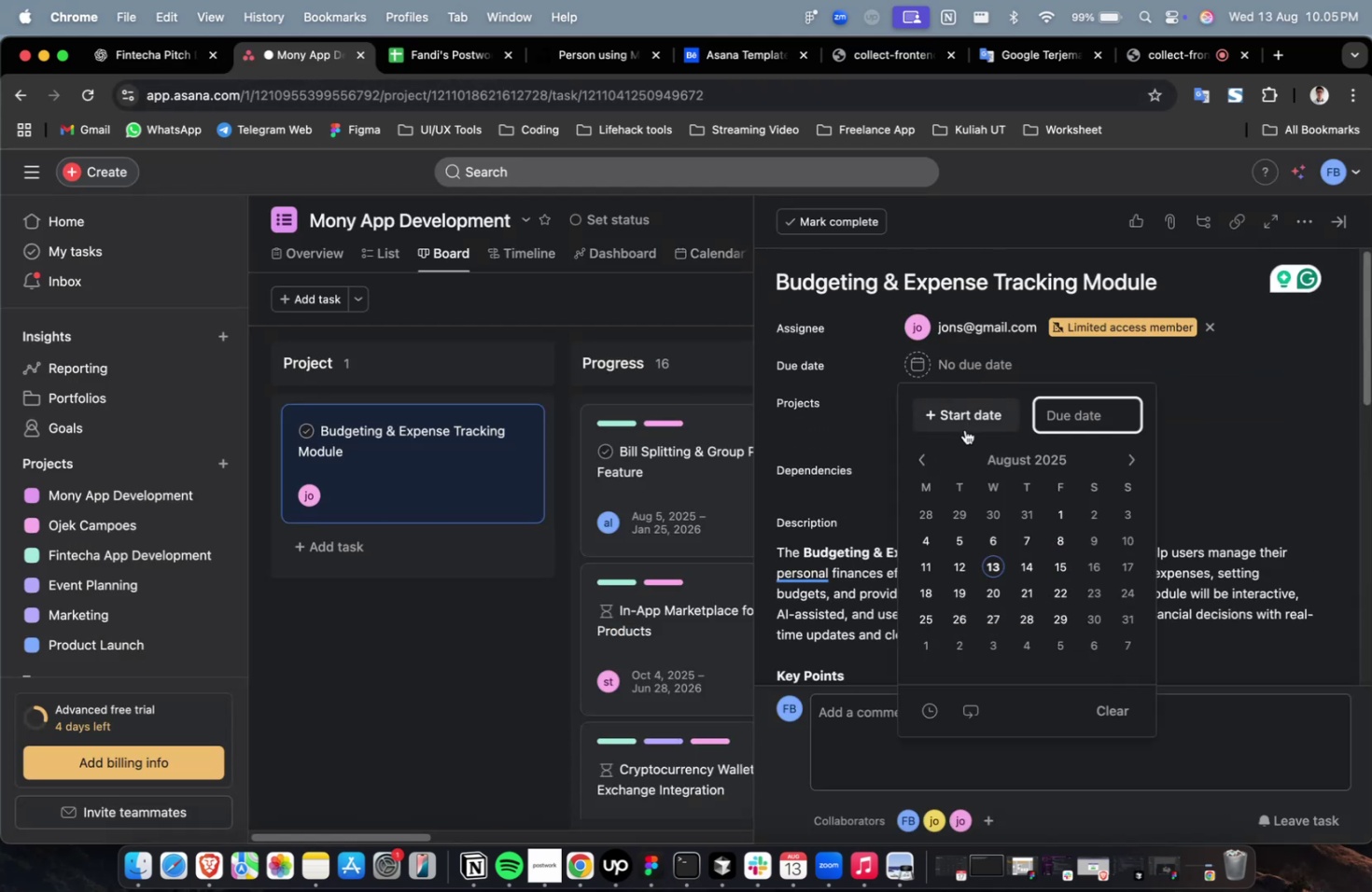 
left_click([963, 420])
 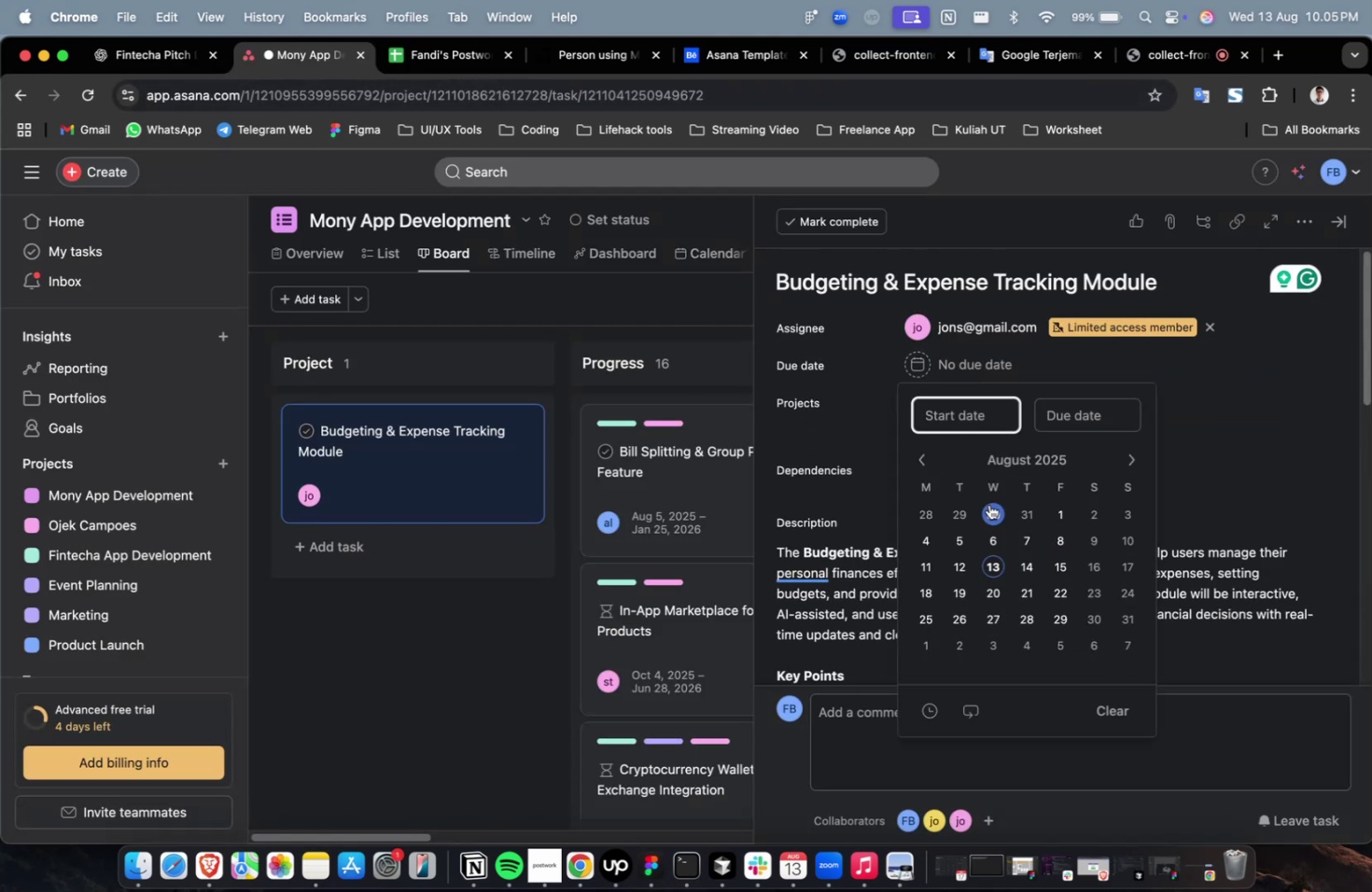 
left_click([988, 504])
 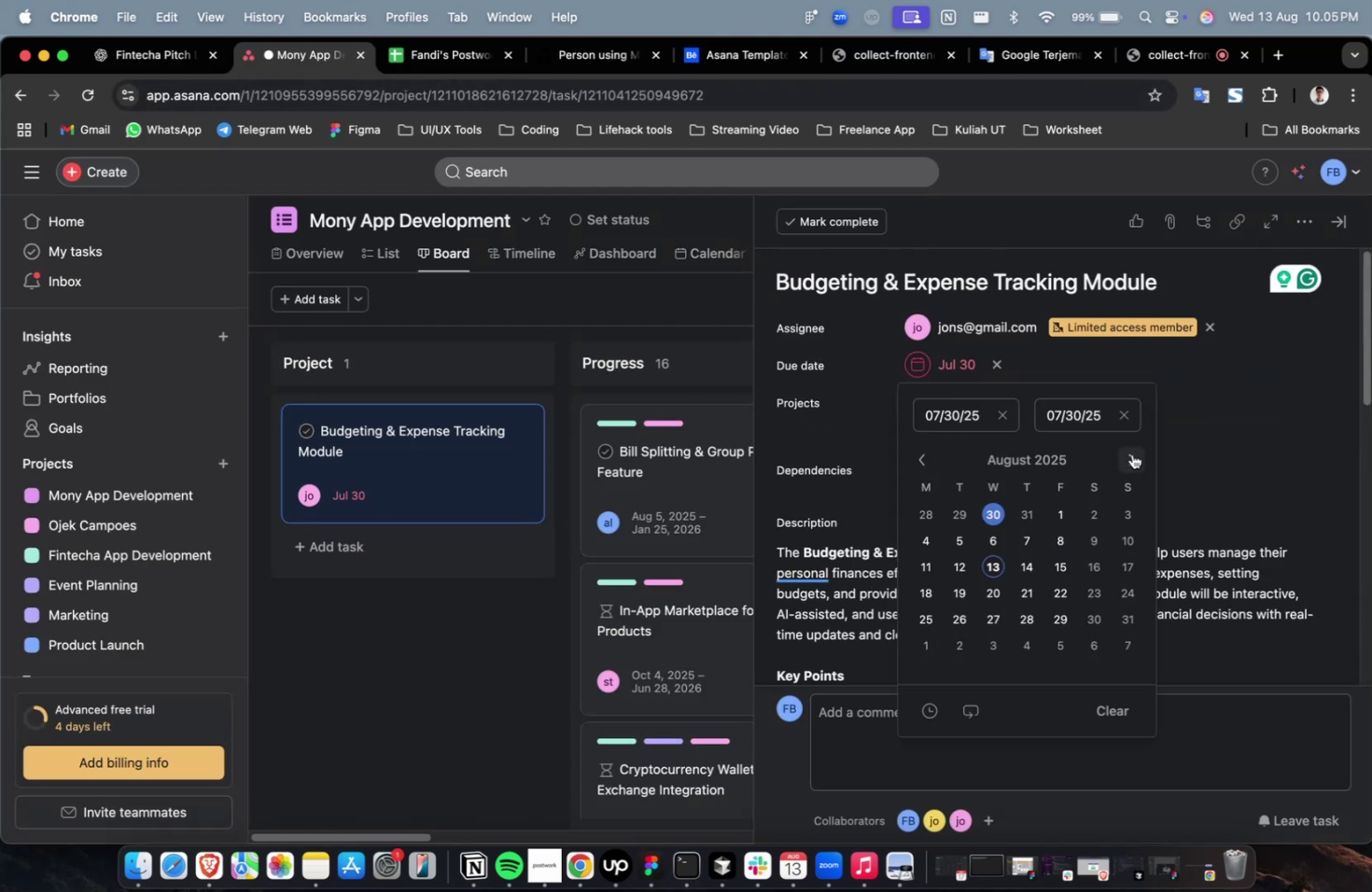 
double_click([1125, 455])
 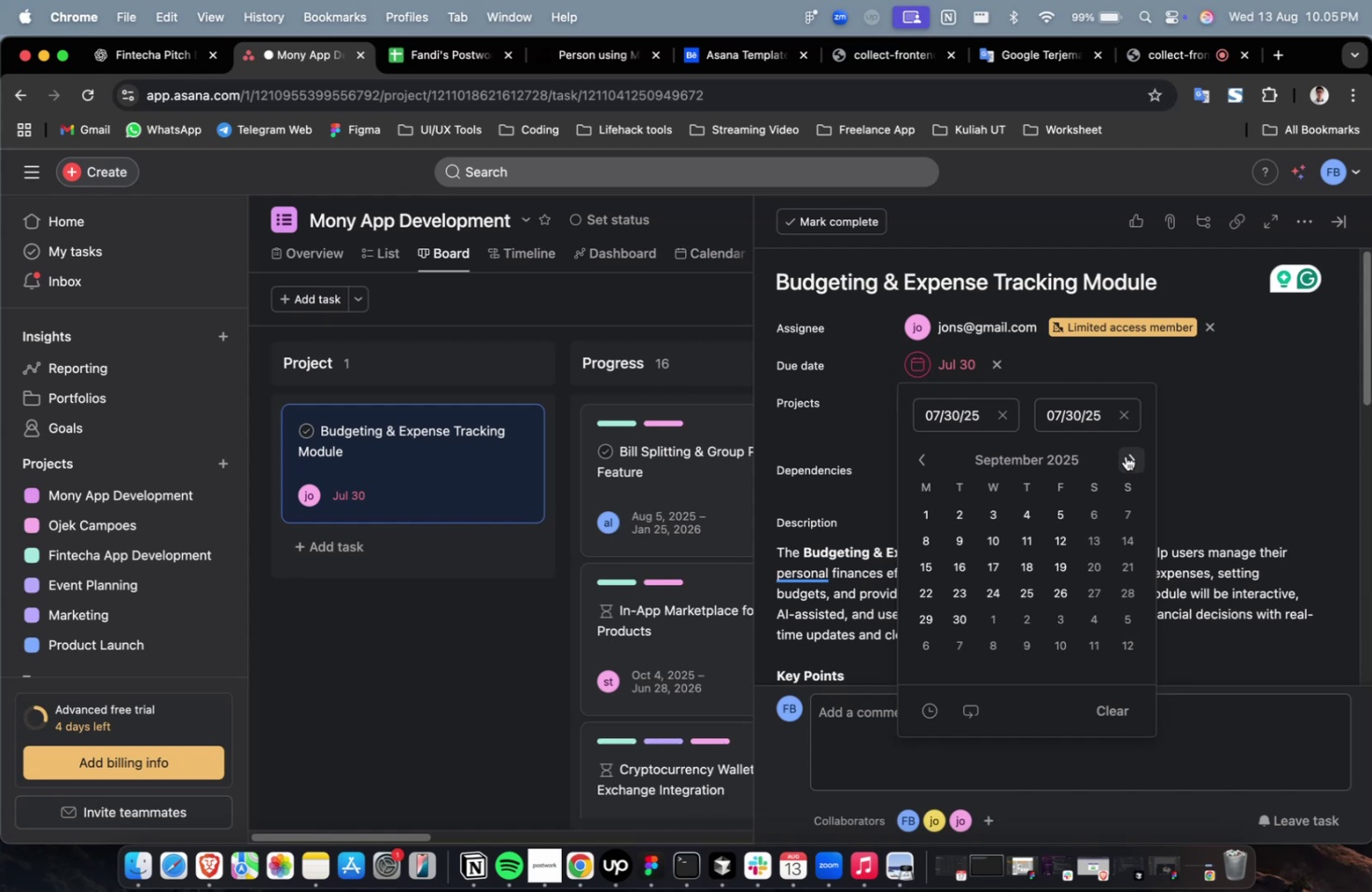 
triple_click([1125, 455])
 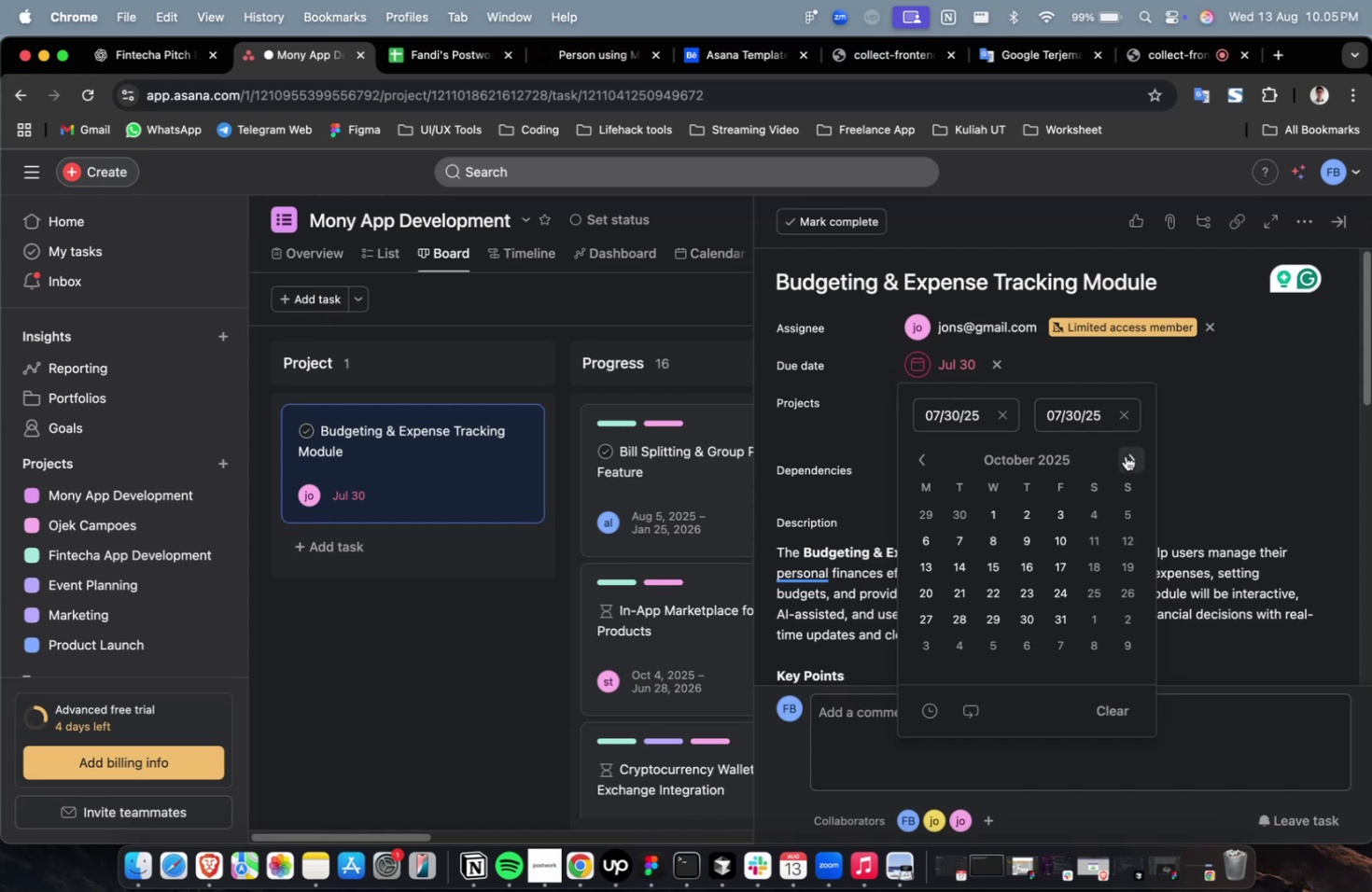 
triple_click([1125, 455])
 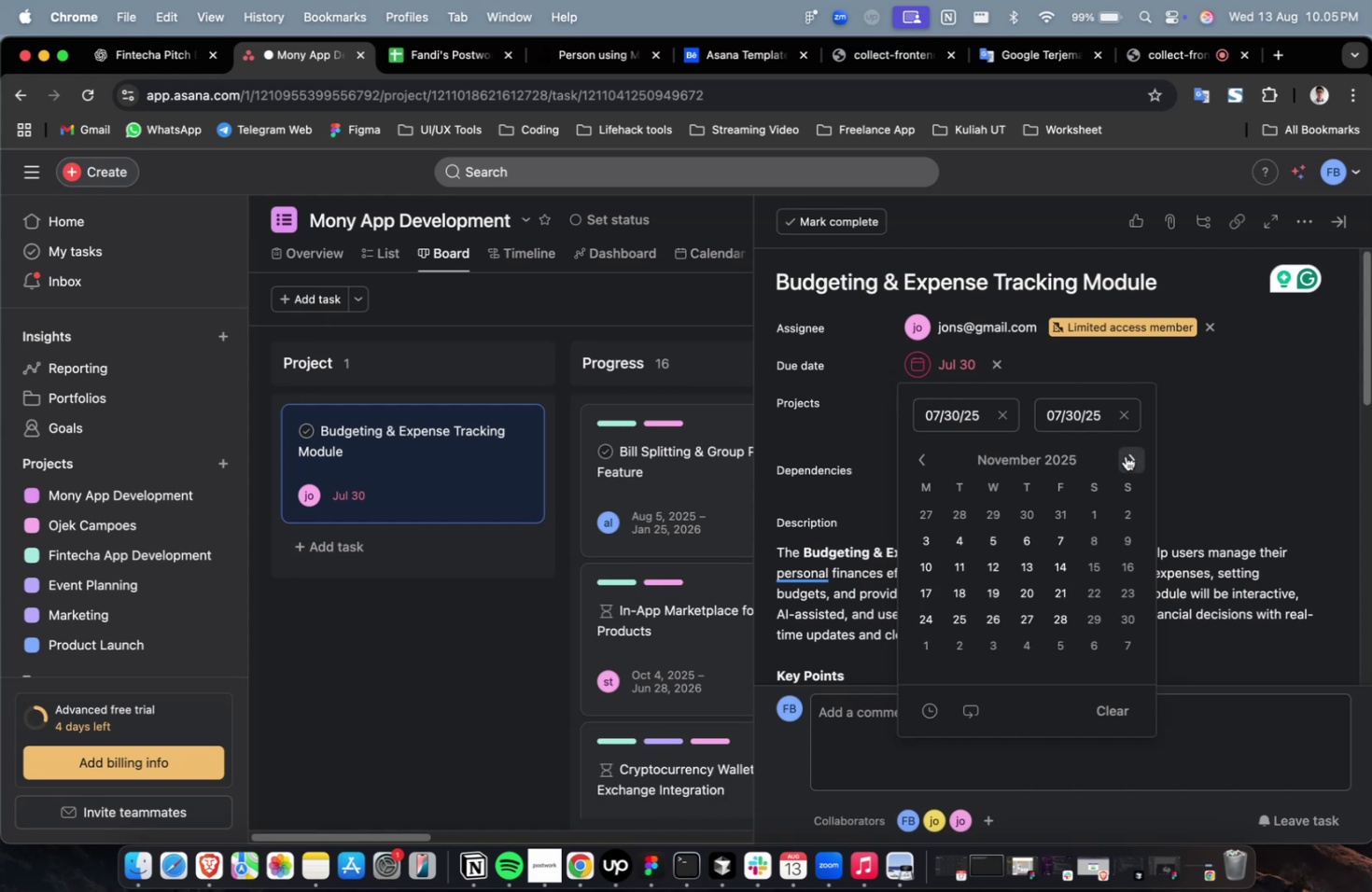 
triple_click([1125, 455])
 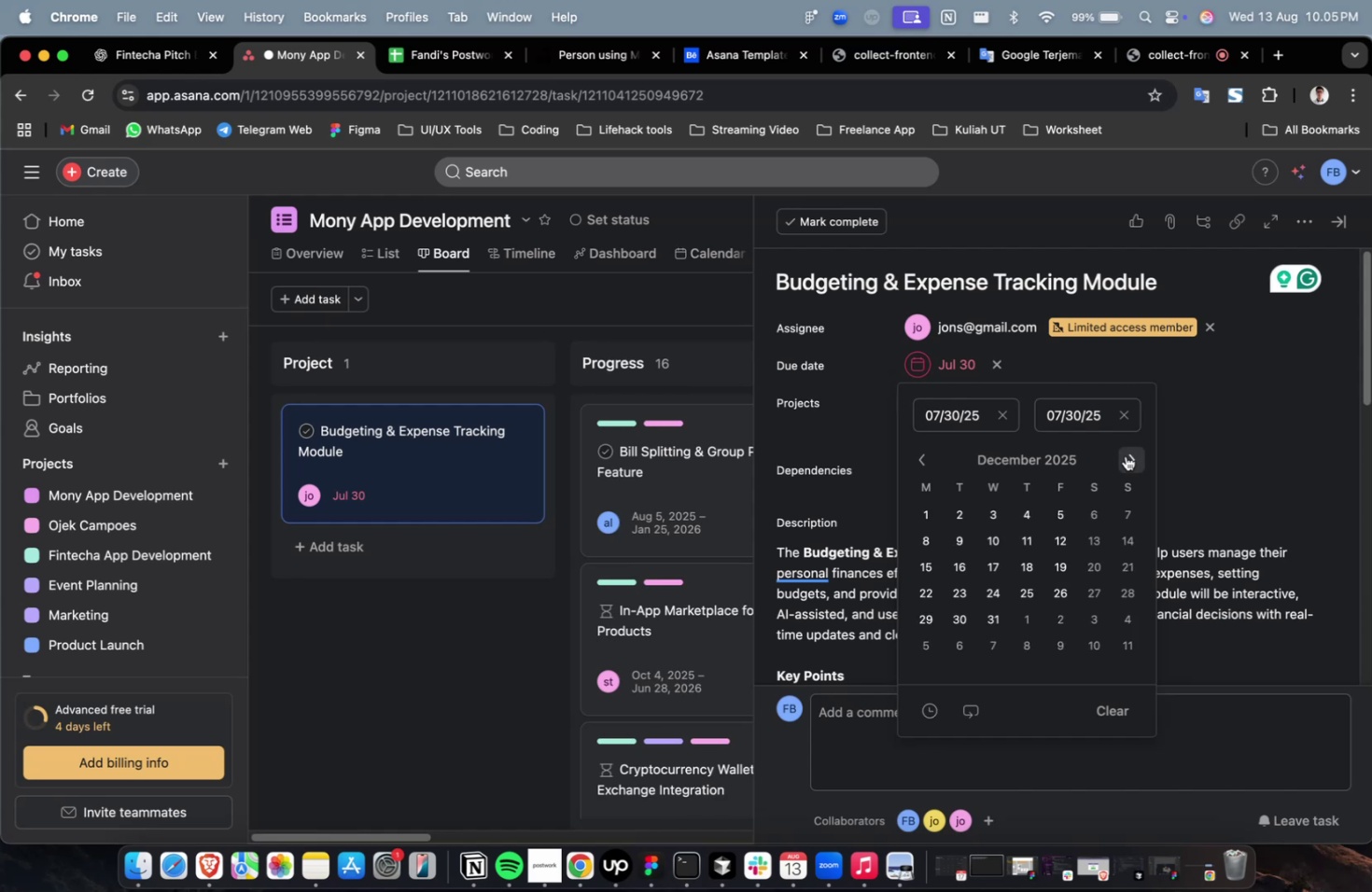 
triple_click([1125, 455])
 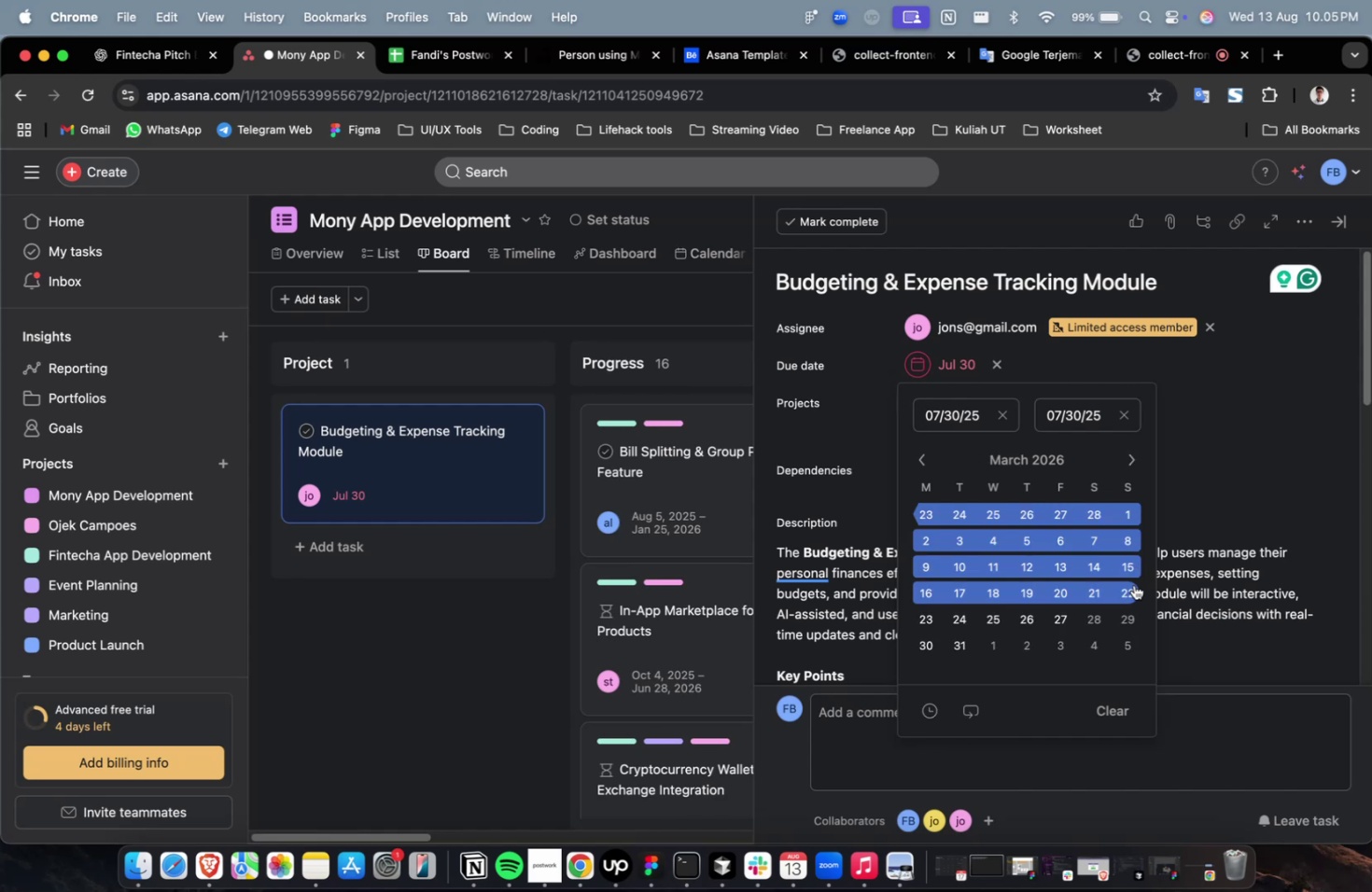 
left_click([1130, 589])
 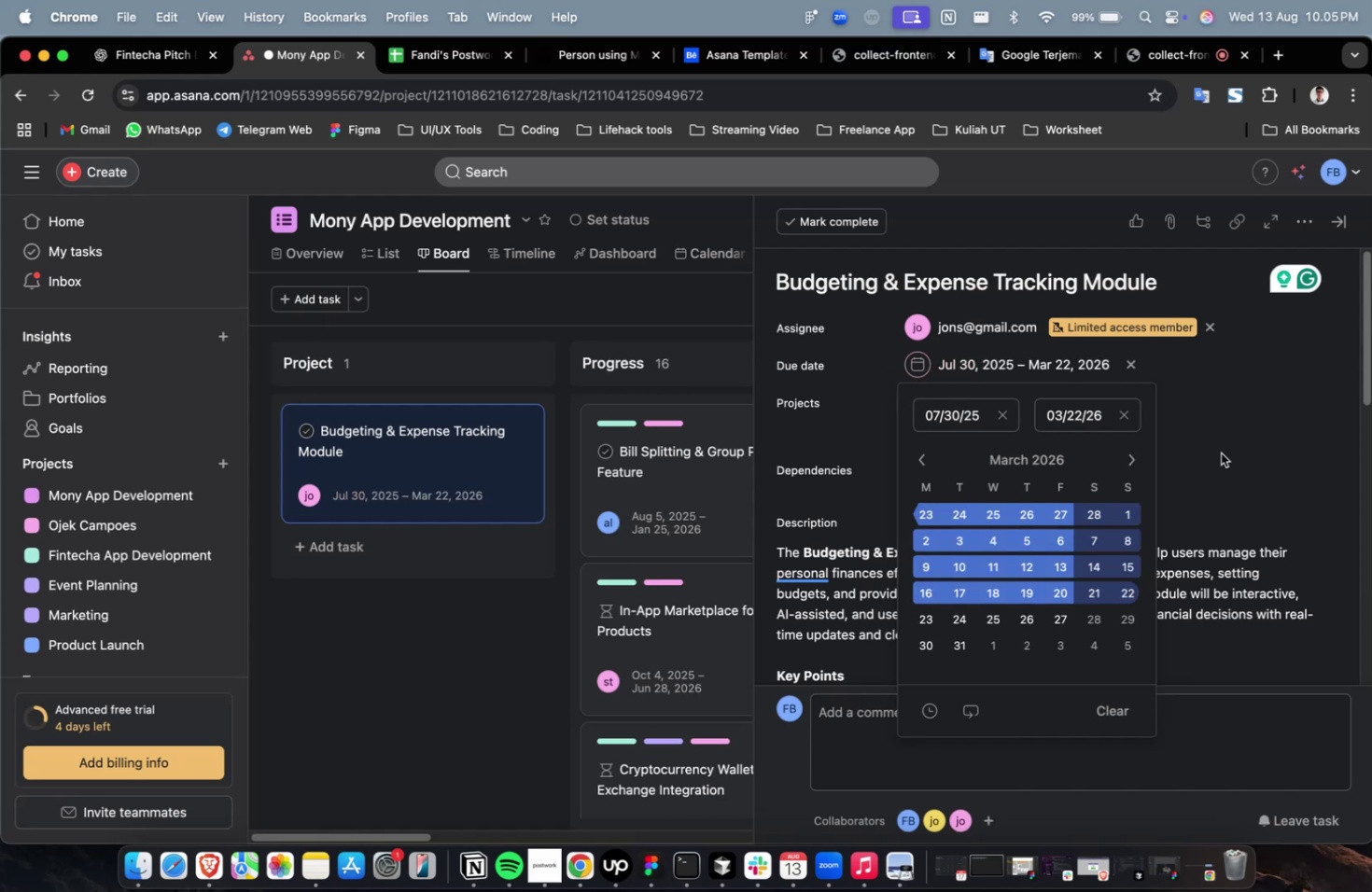 
double_click([1220, 453])
 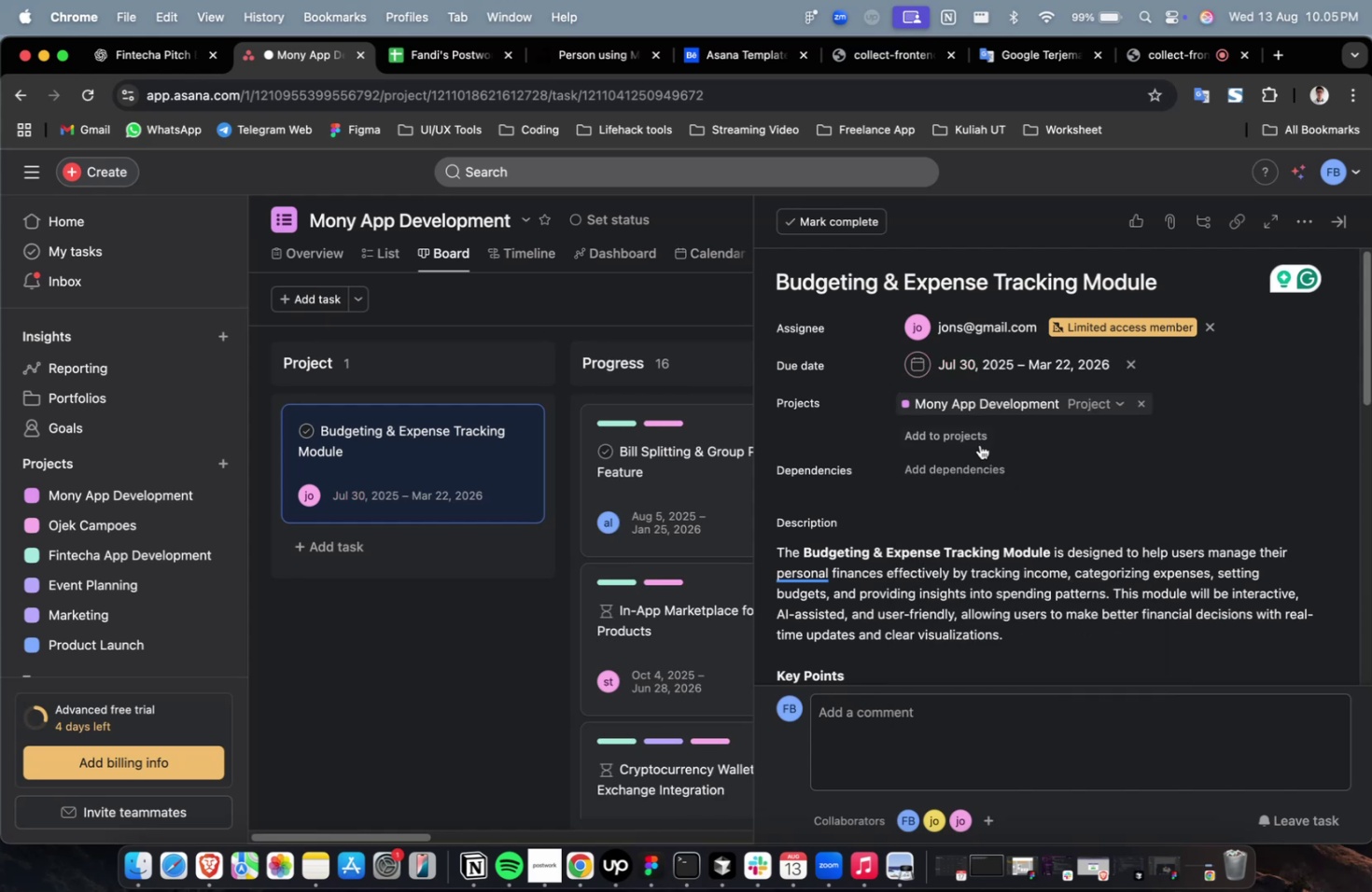 
triple_click([978, 443])
 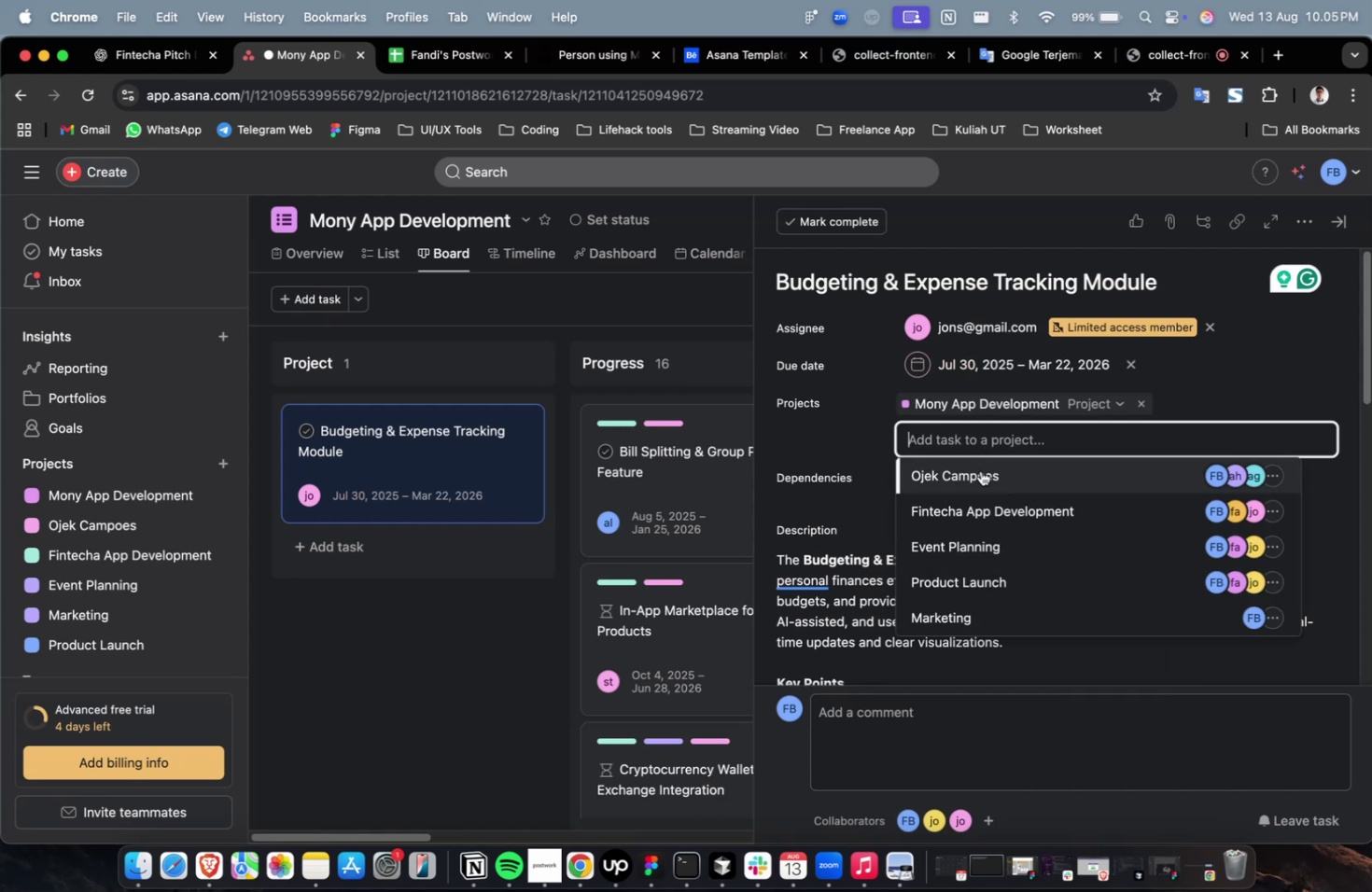 
triple_click([980, 471])
 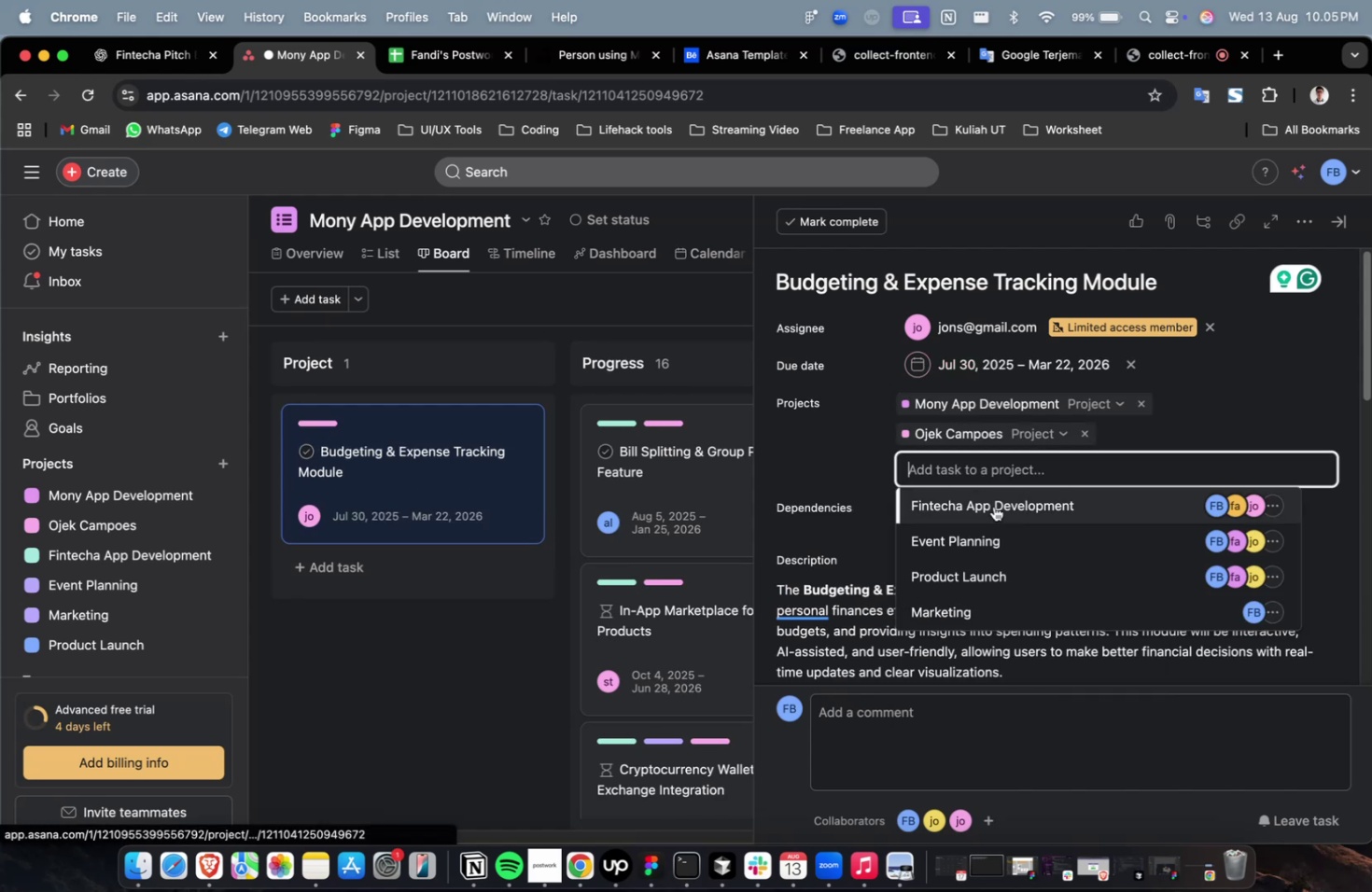 
triple_click([993, 506])
 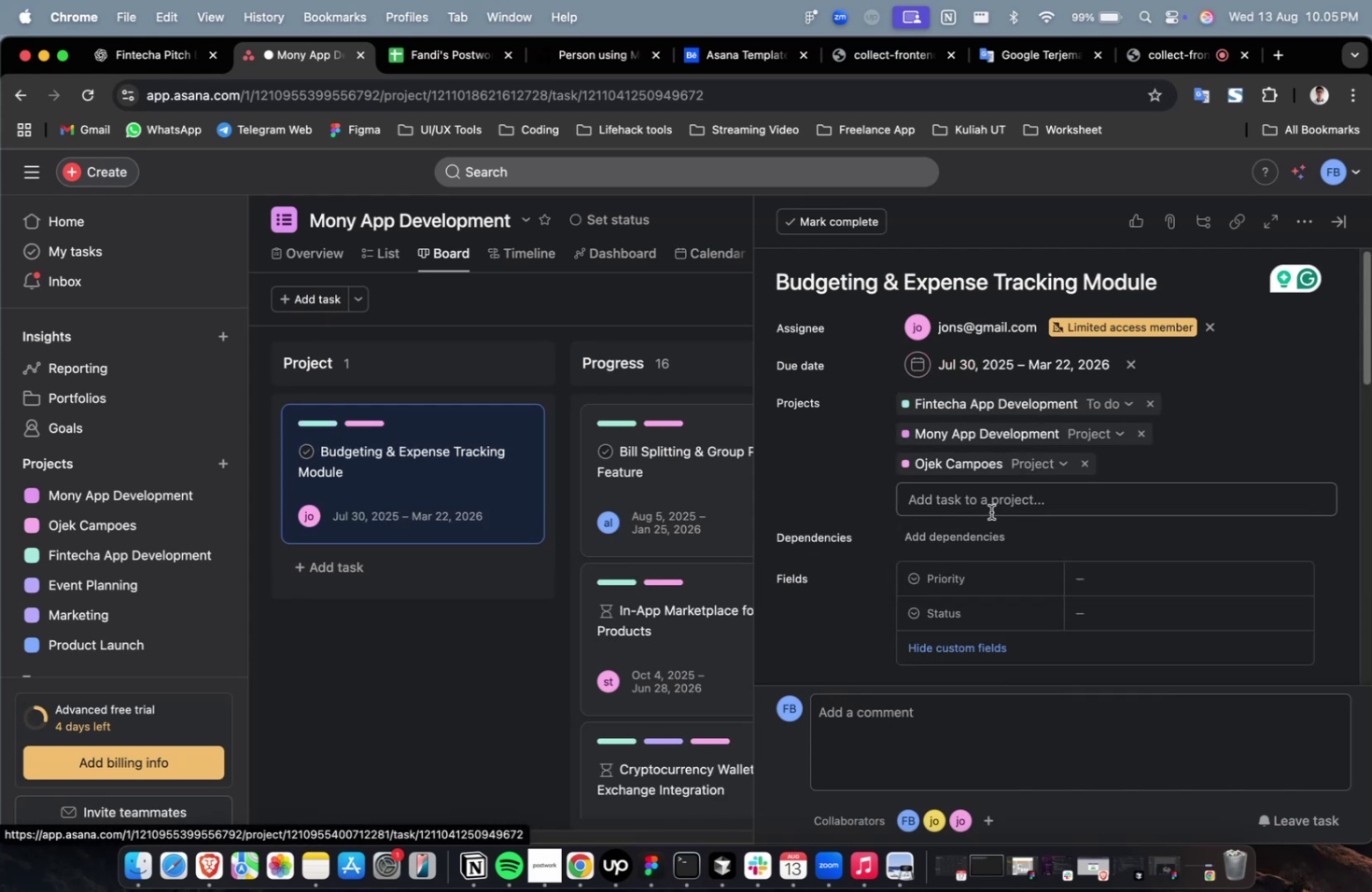 
left_click([979, 535])
 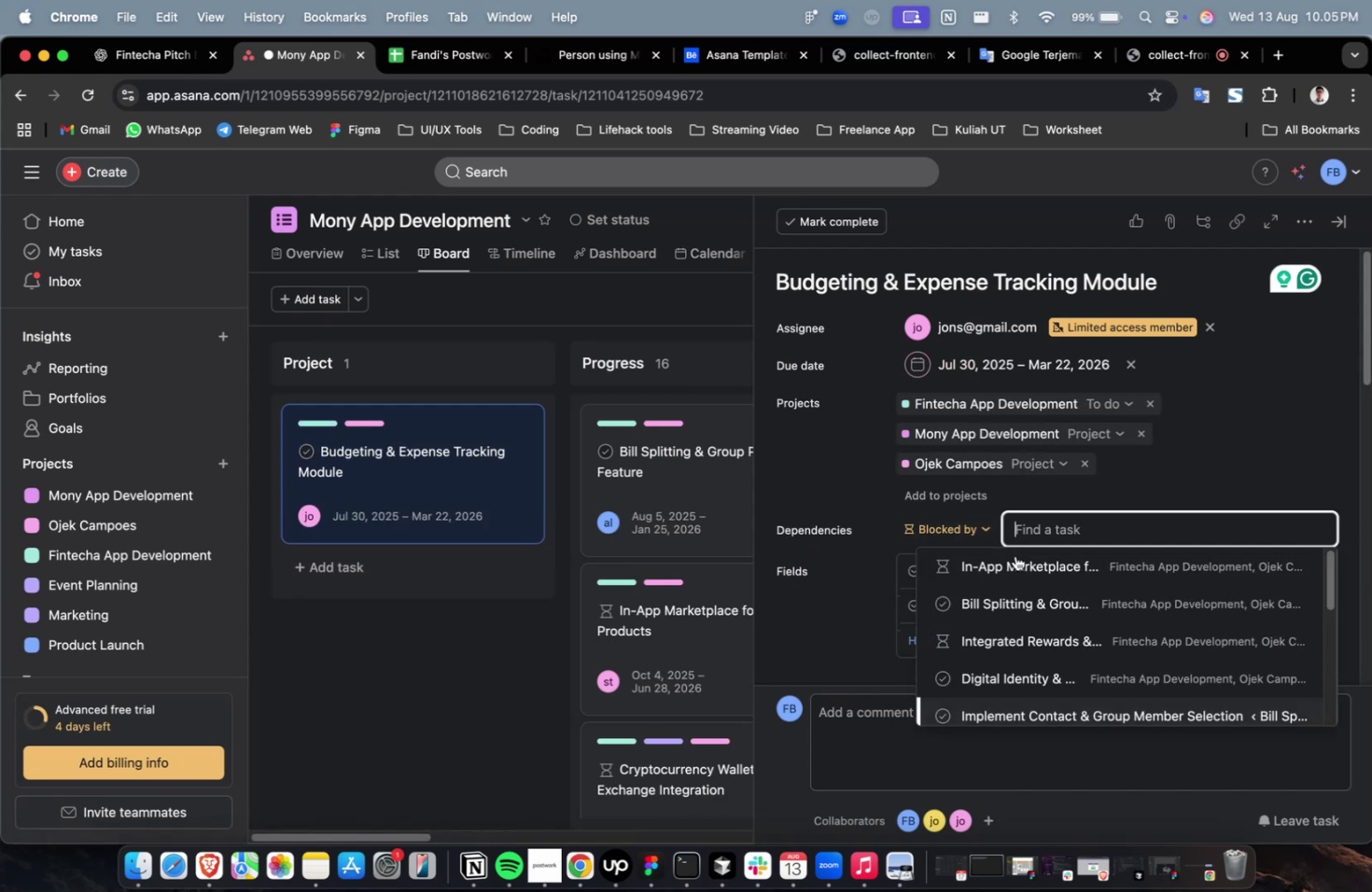 
double_click([1017, 558])
 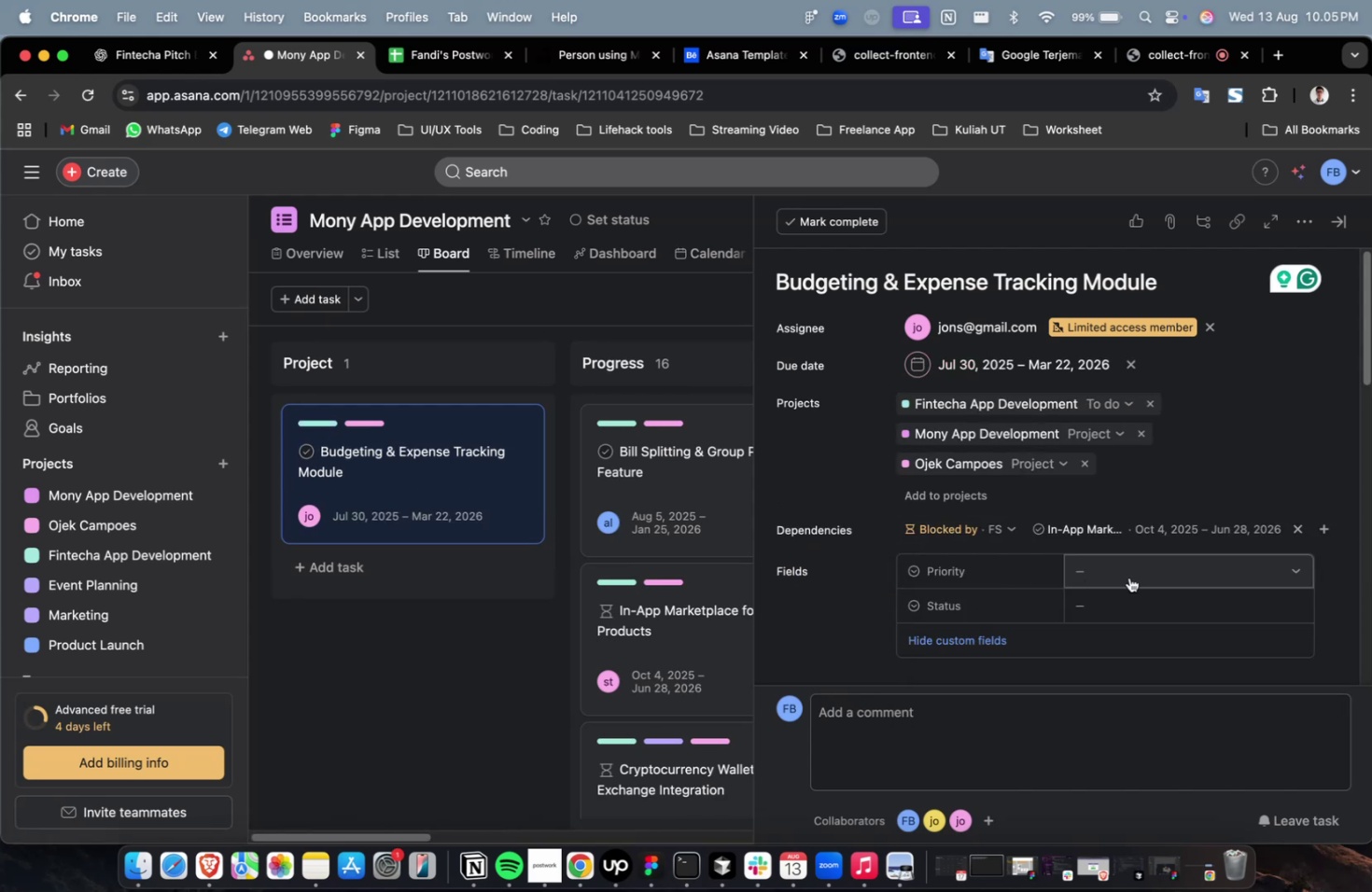 
triple_click([1128, 577])
 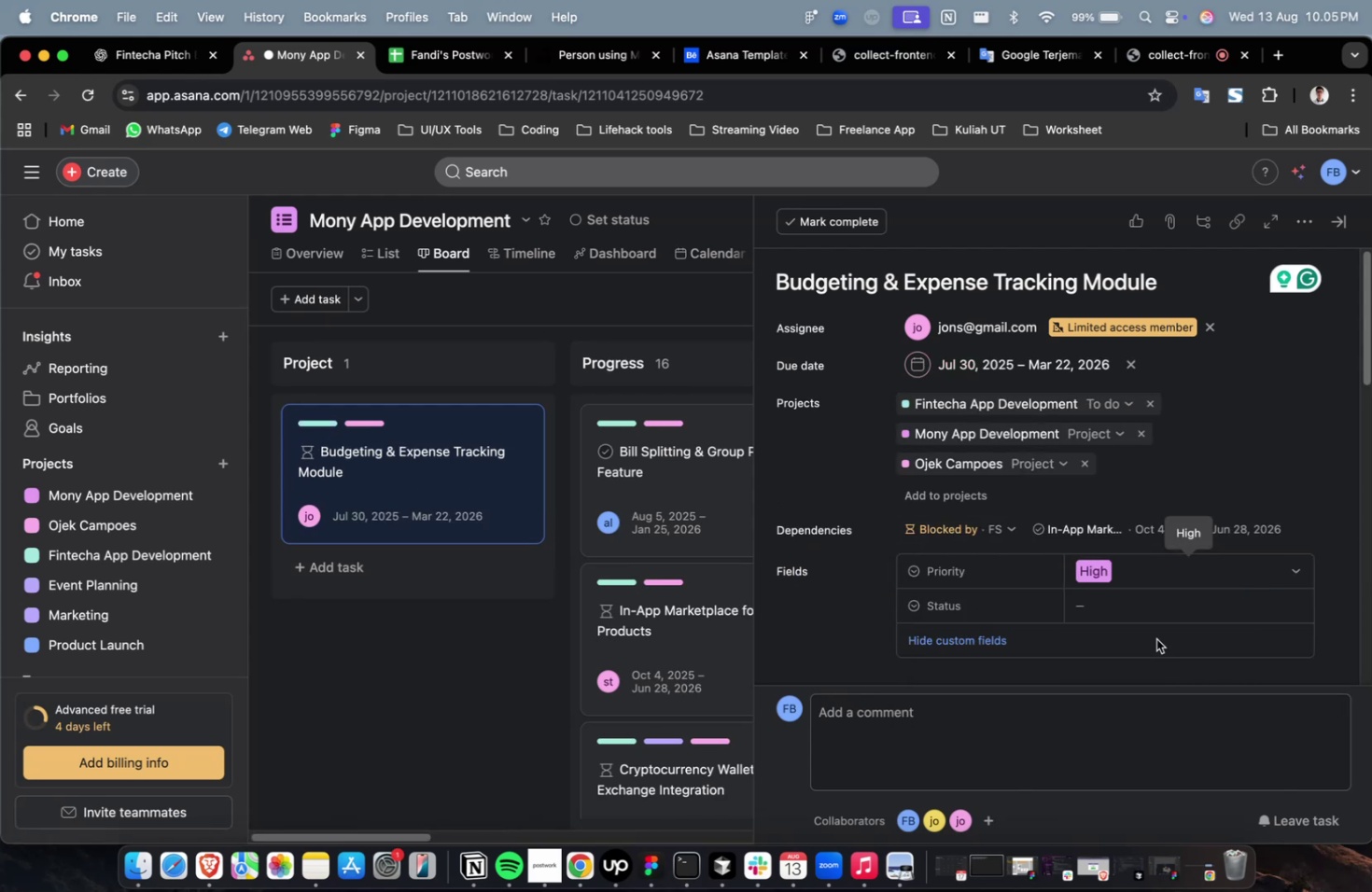 
triple_click([1167, 617])
 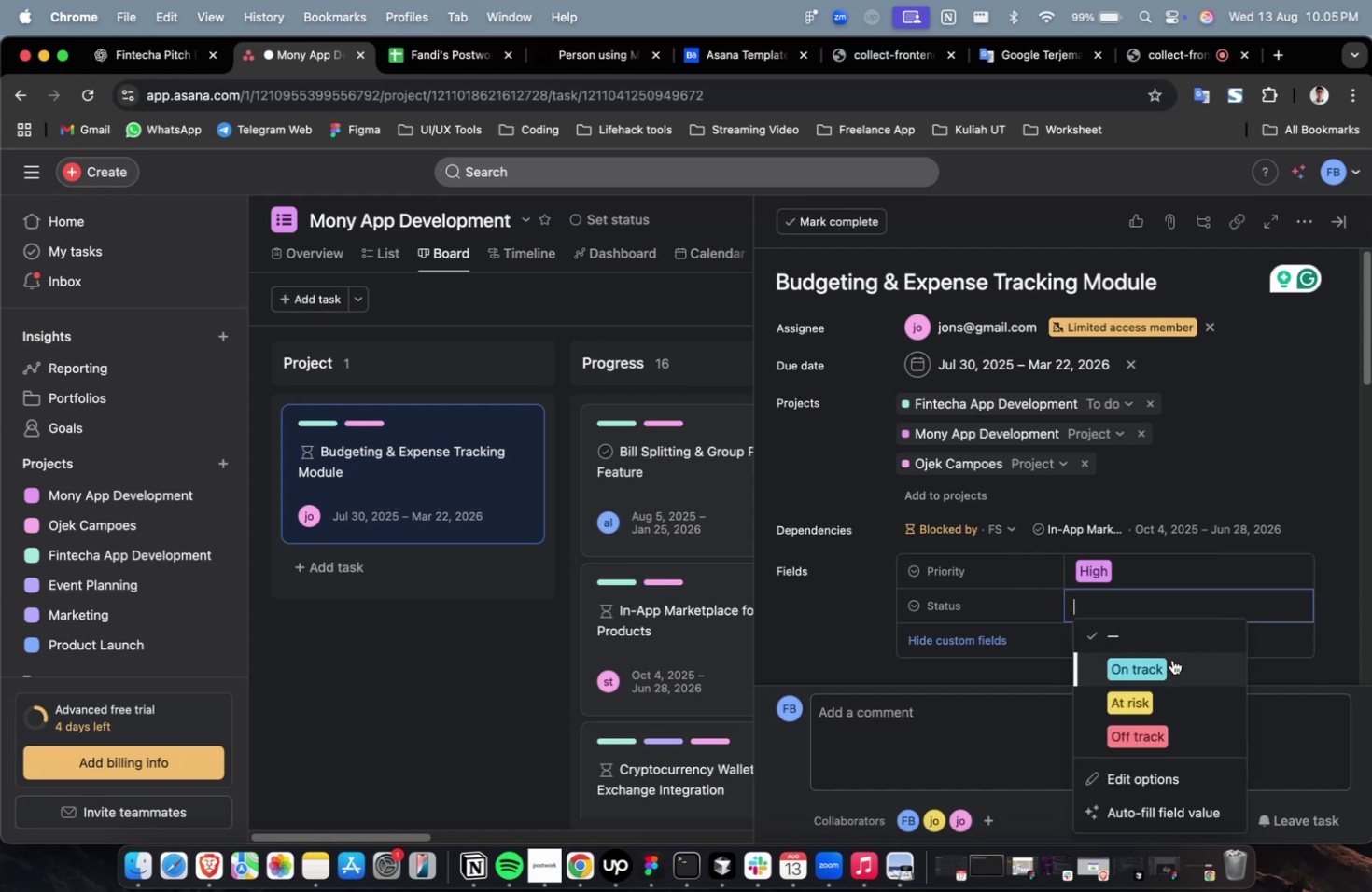 
triple_click([1171, 659])
 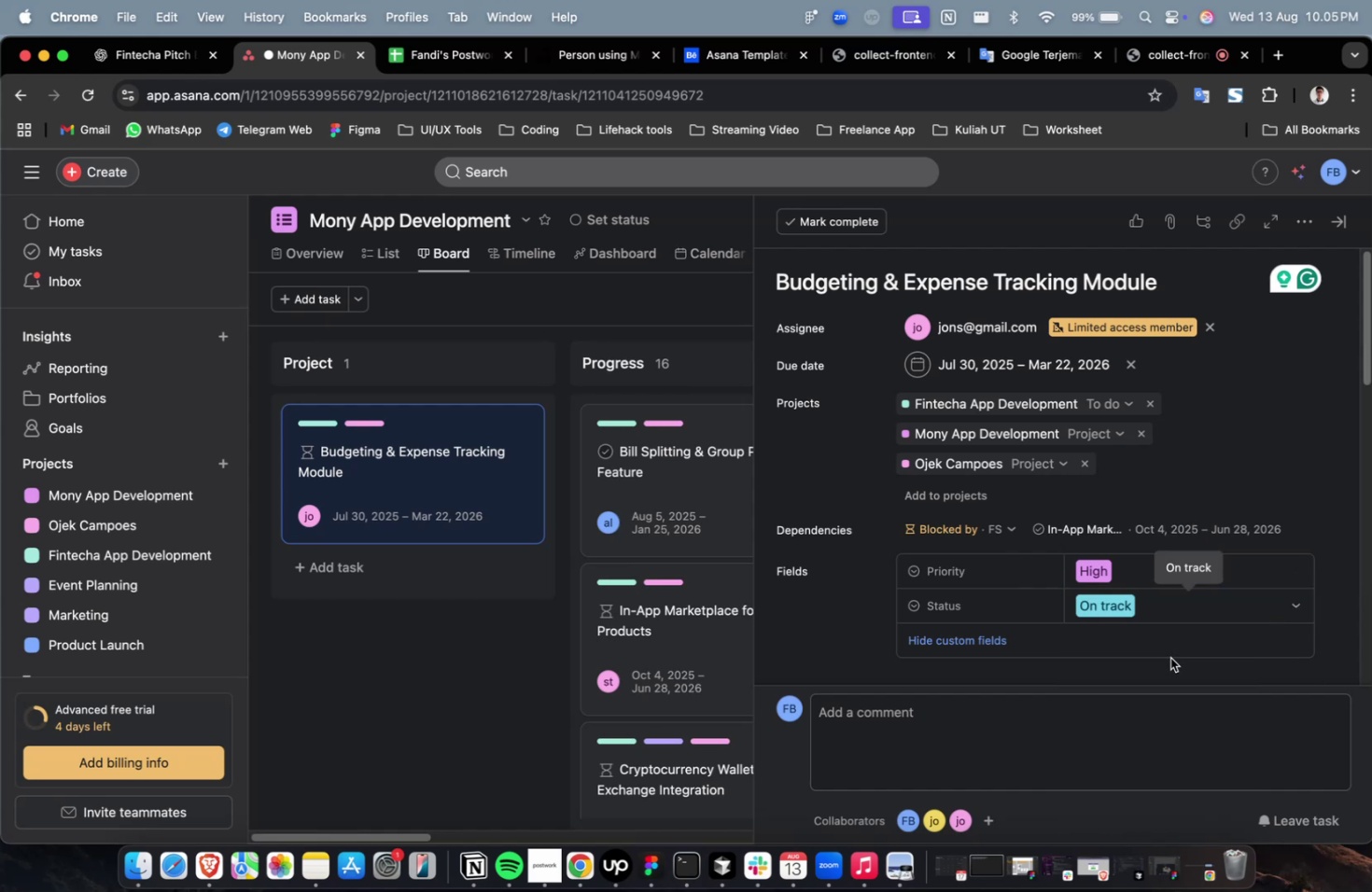 
wait(8.07)
 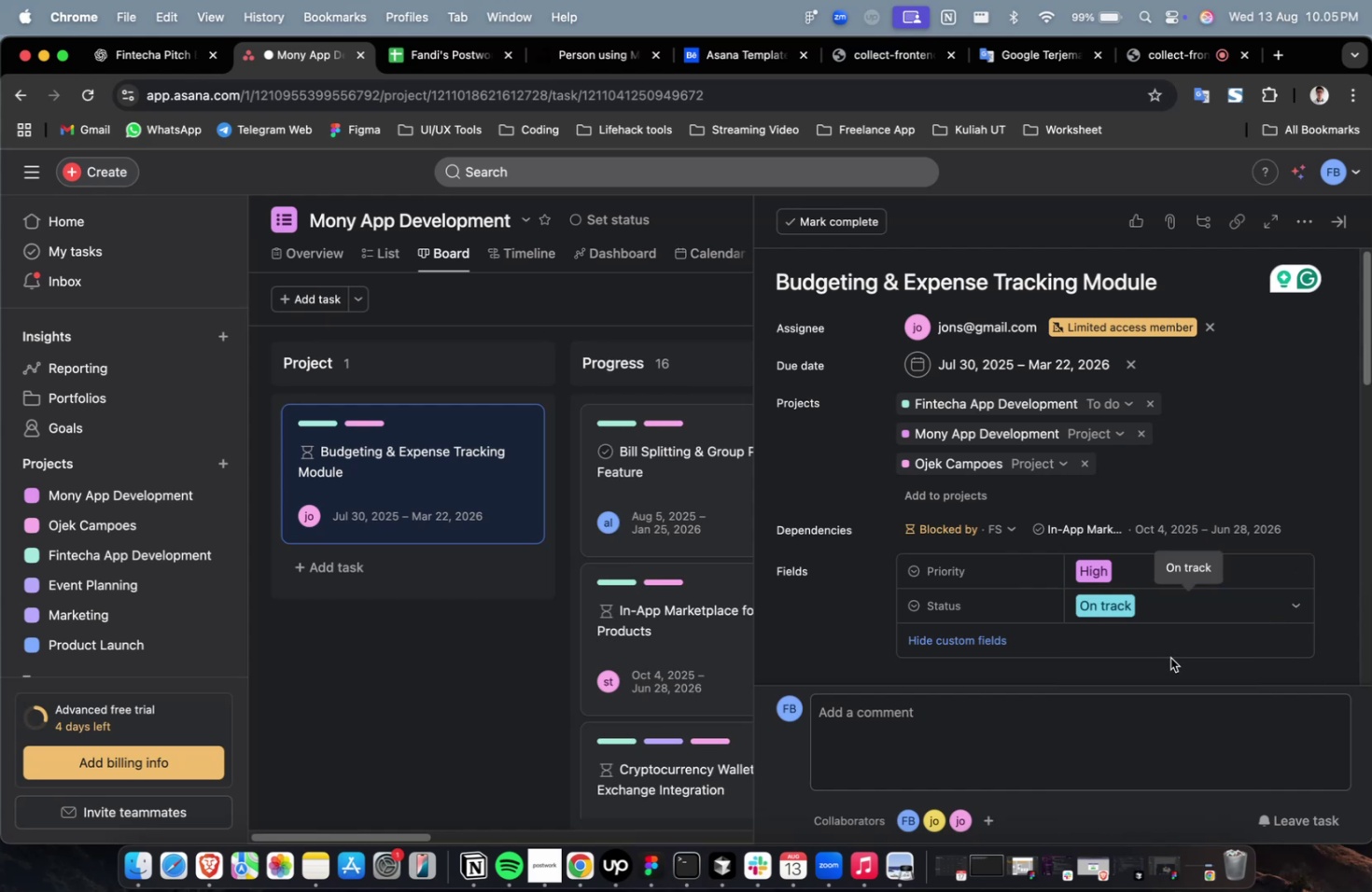 
scroll: coordinate [1152, 484], scroll_direction: down, amount: 28.0
 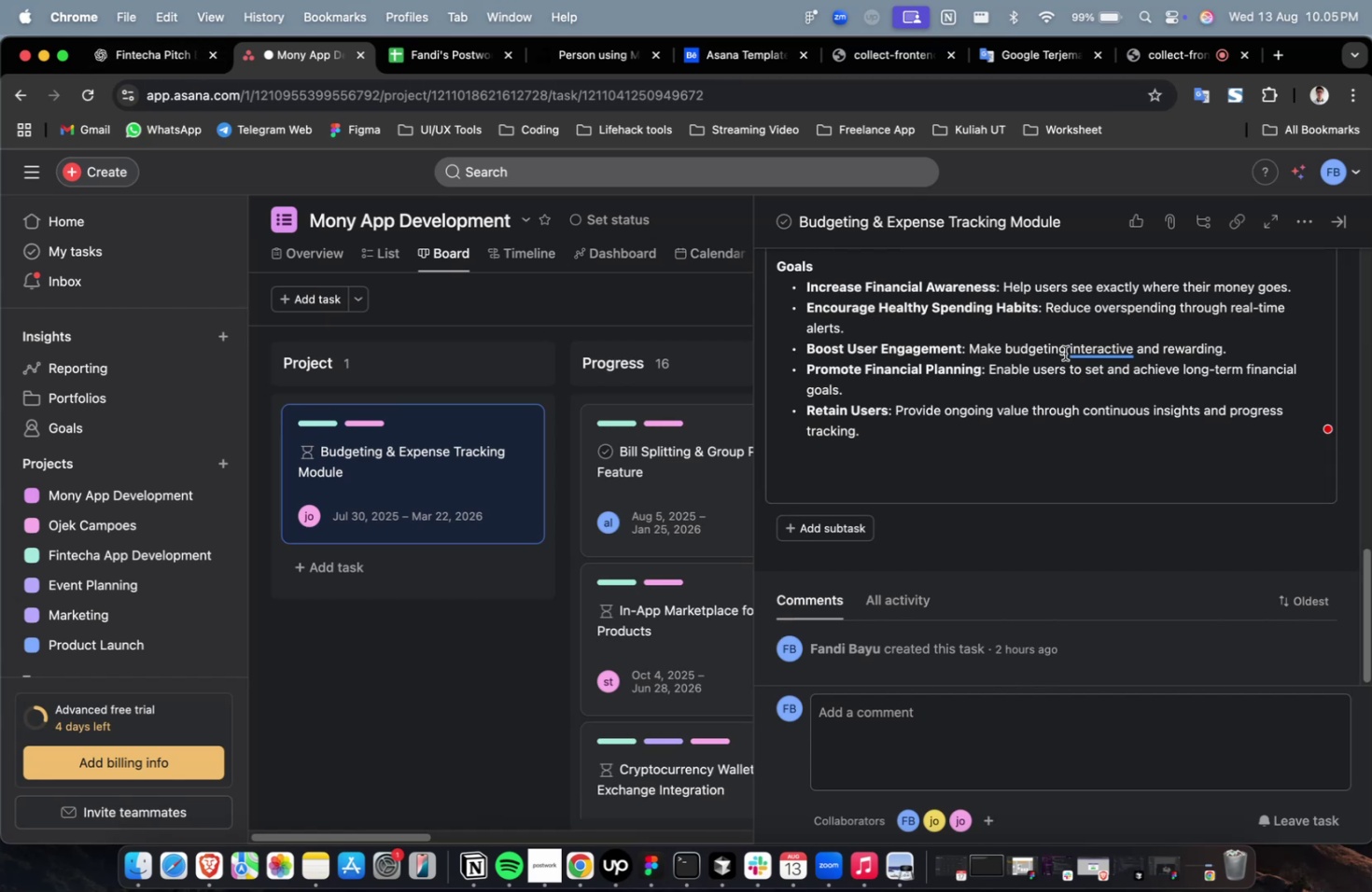 
left_click([1010, 244])
 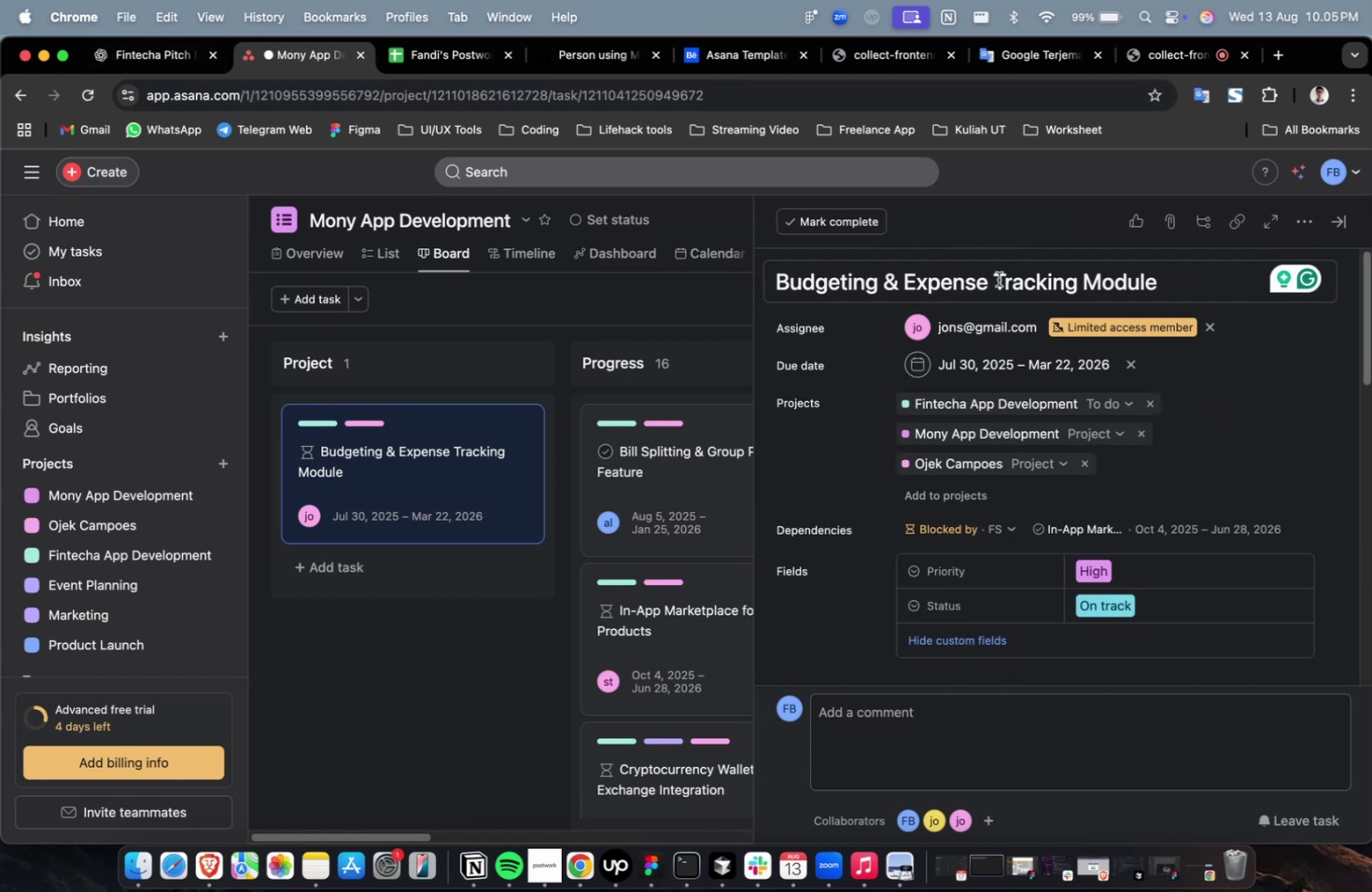 
double_click([994, 288])
 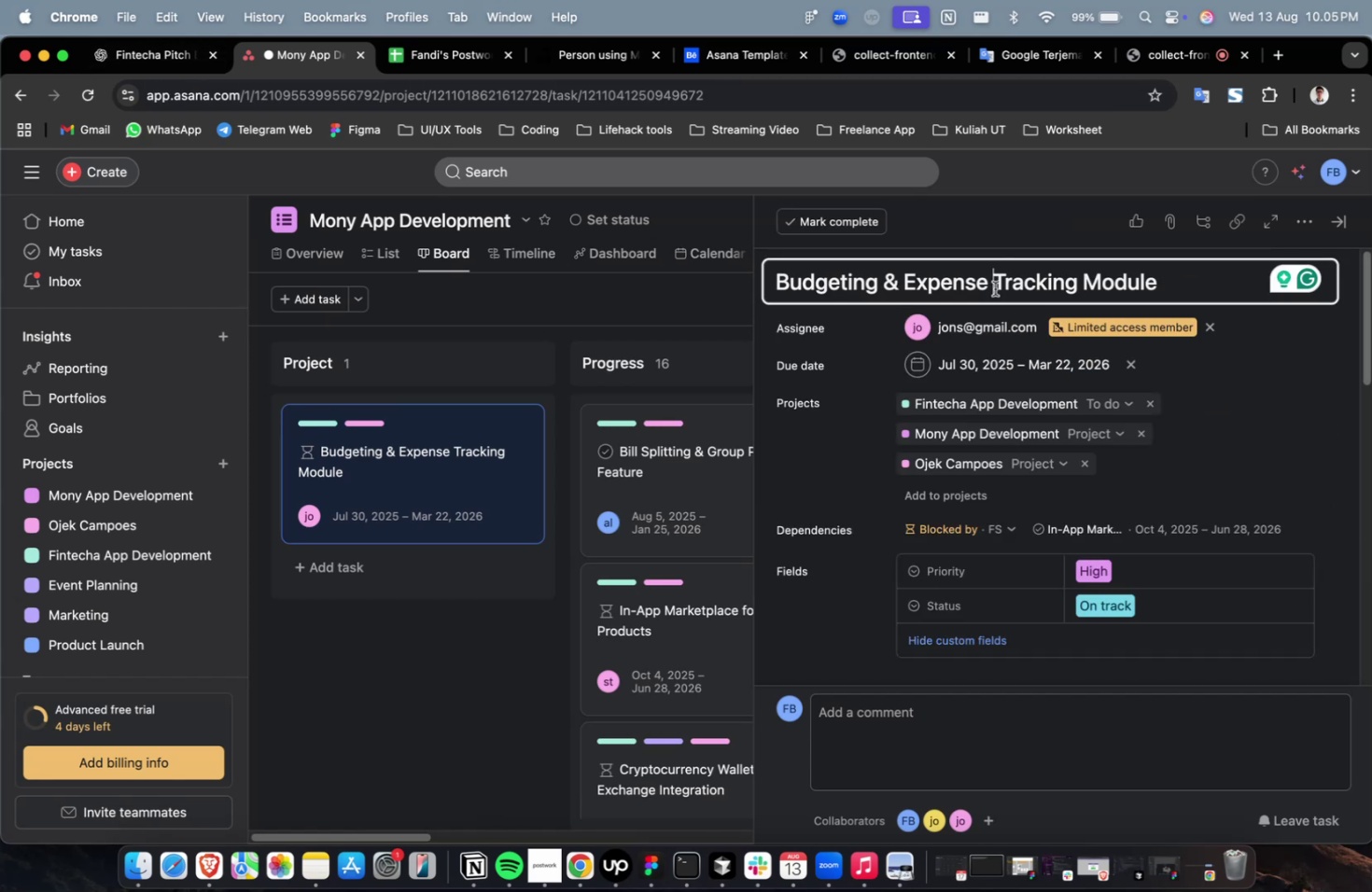 
key(Meta+A)
 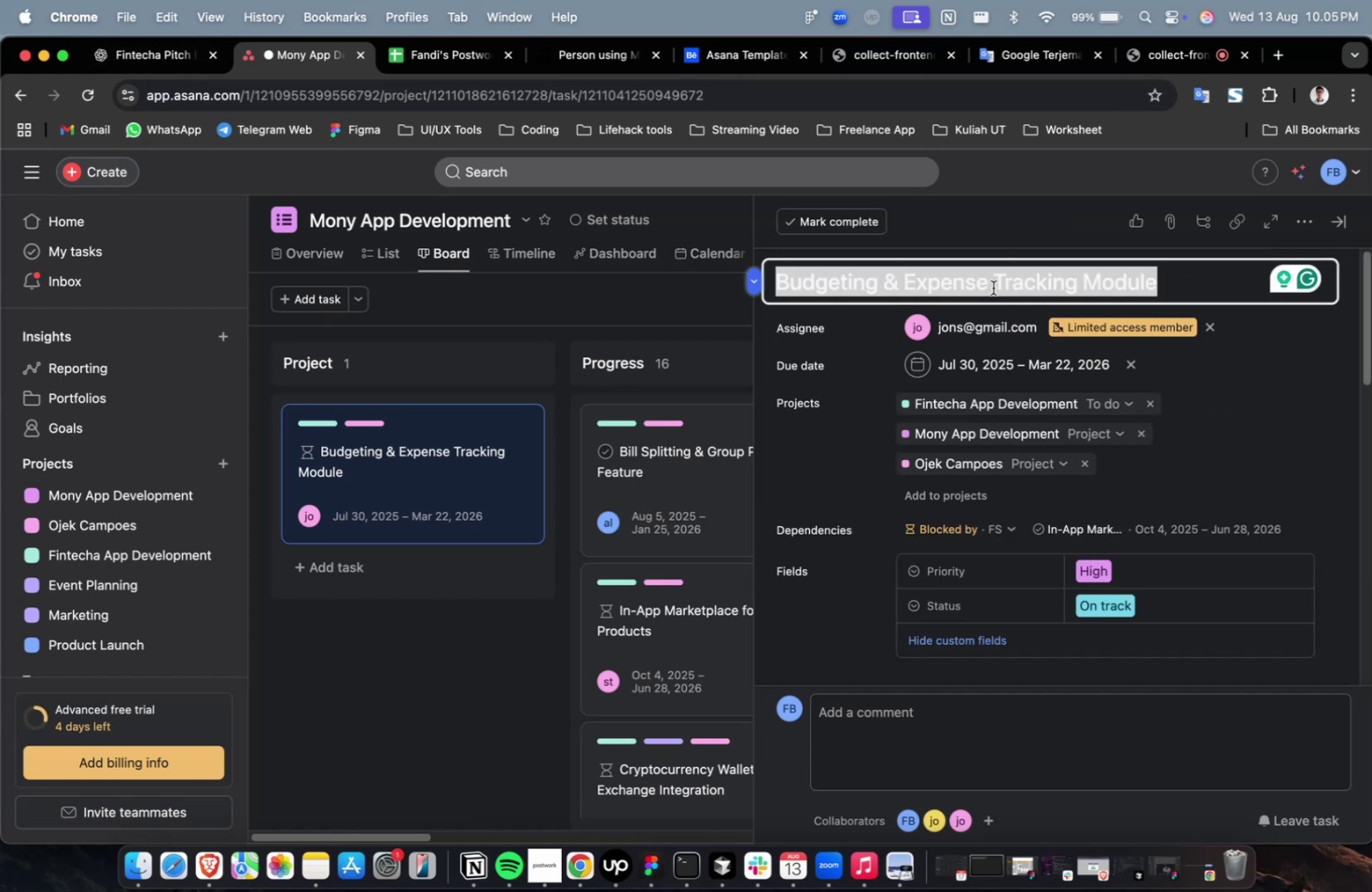 
key(Meta+C)
 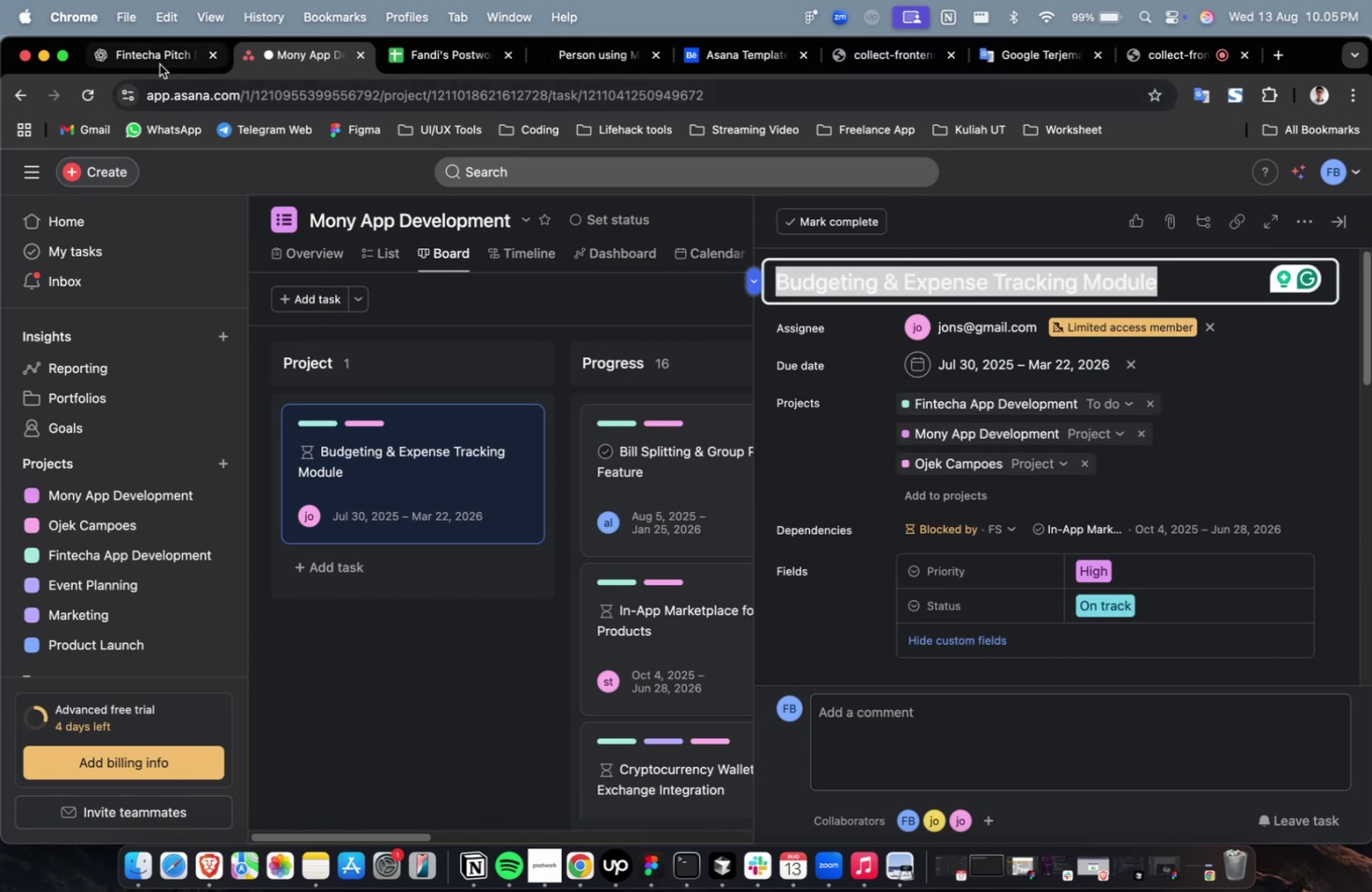 
left_click([153, 65])
 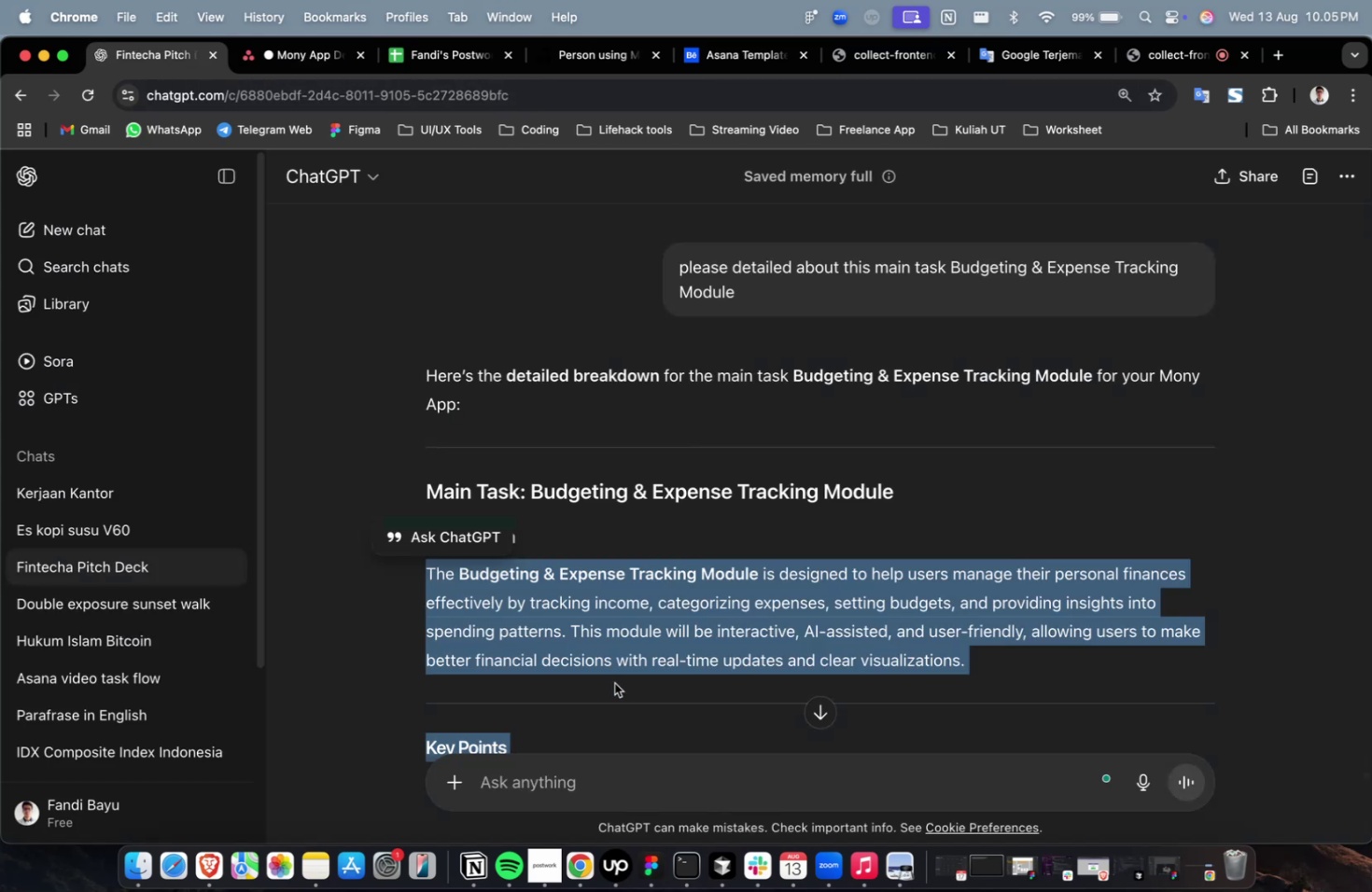 
scroll: coordinate [634, 686], scroll_direction: down, amount: 14.0
 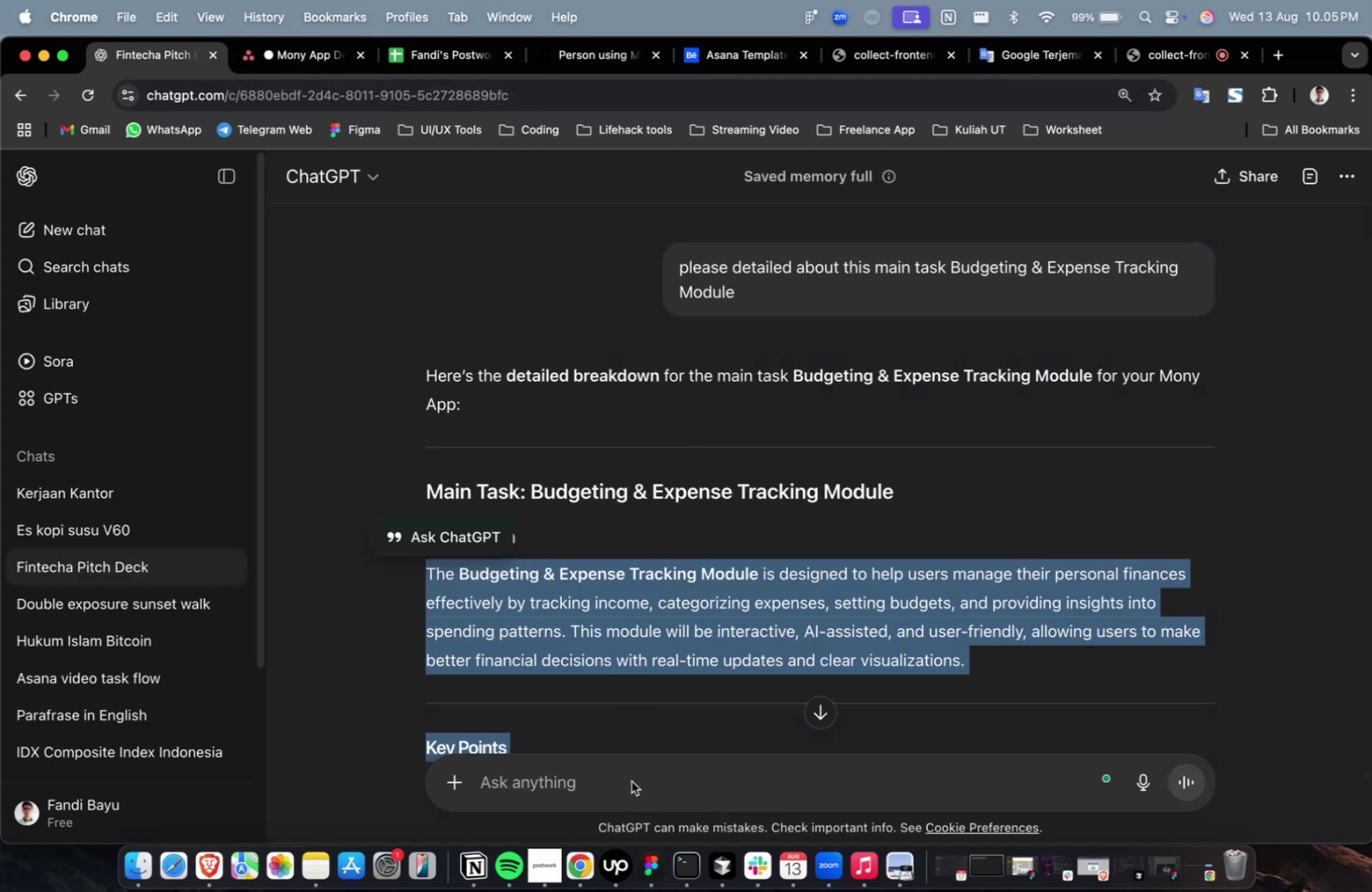 
left_click([631, 780])
 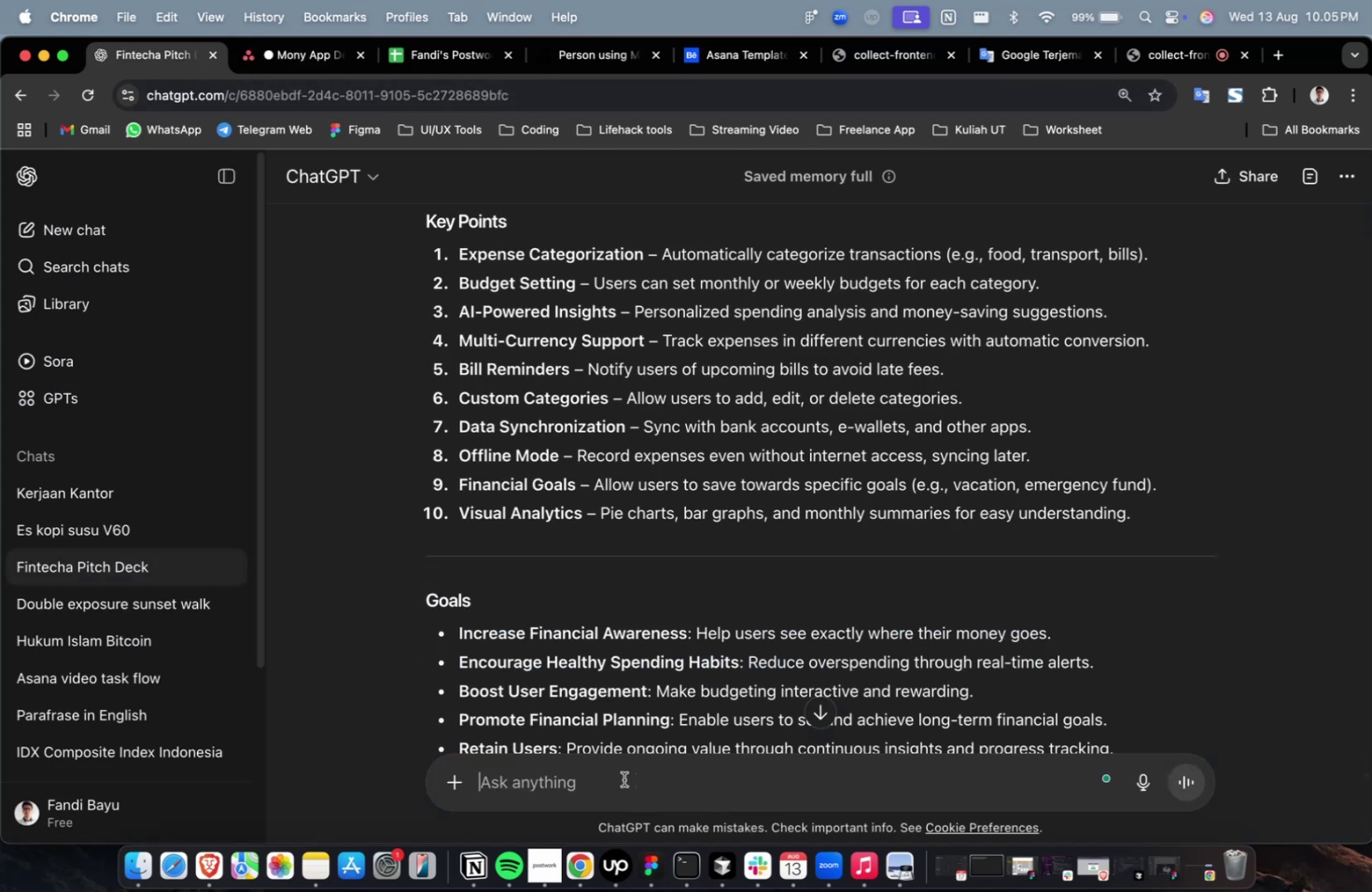 
double_click([623, 778])
 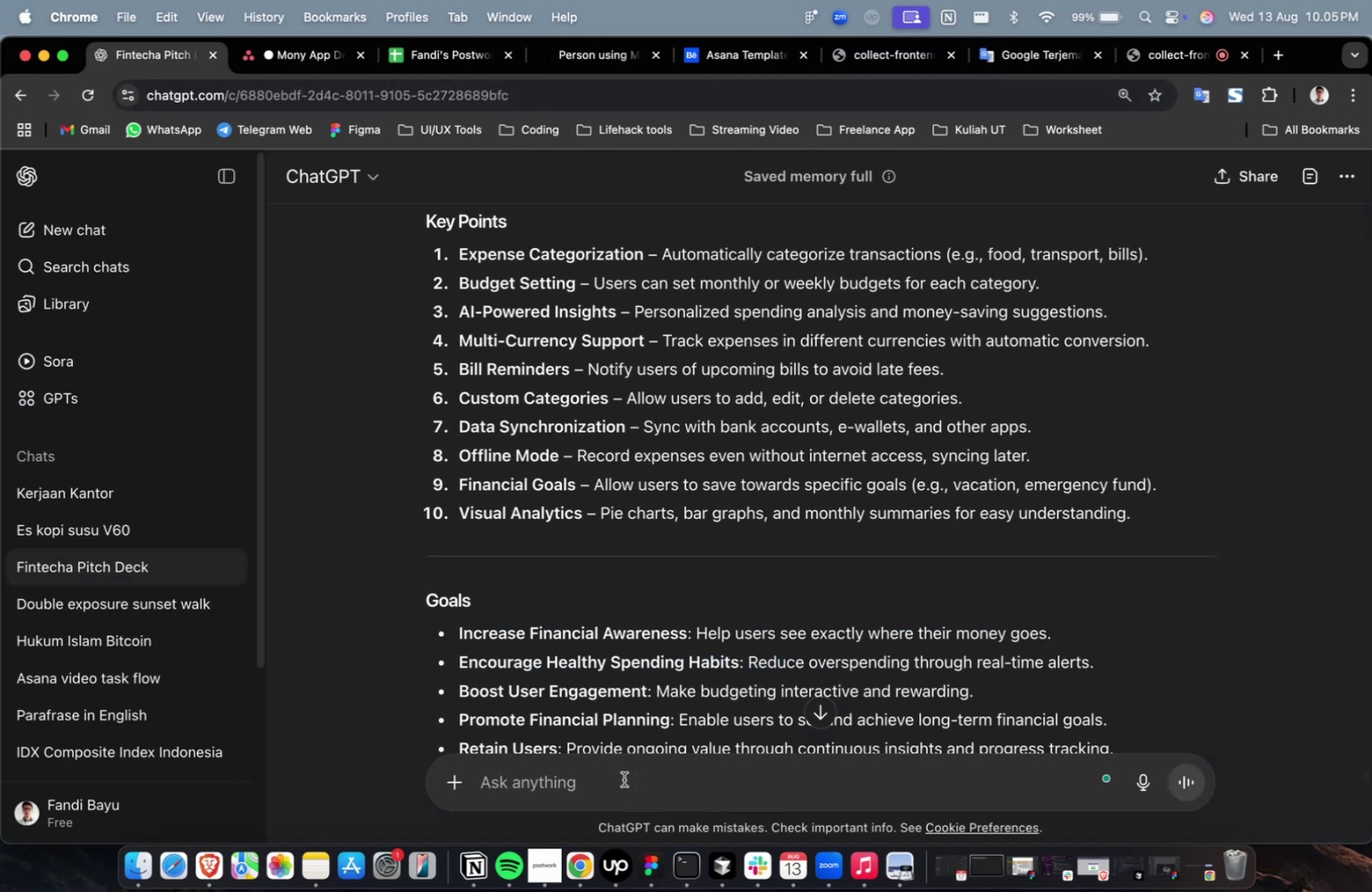 
type(please create 10 sub task about )
 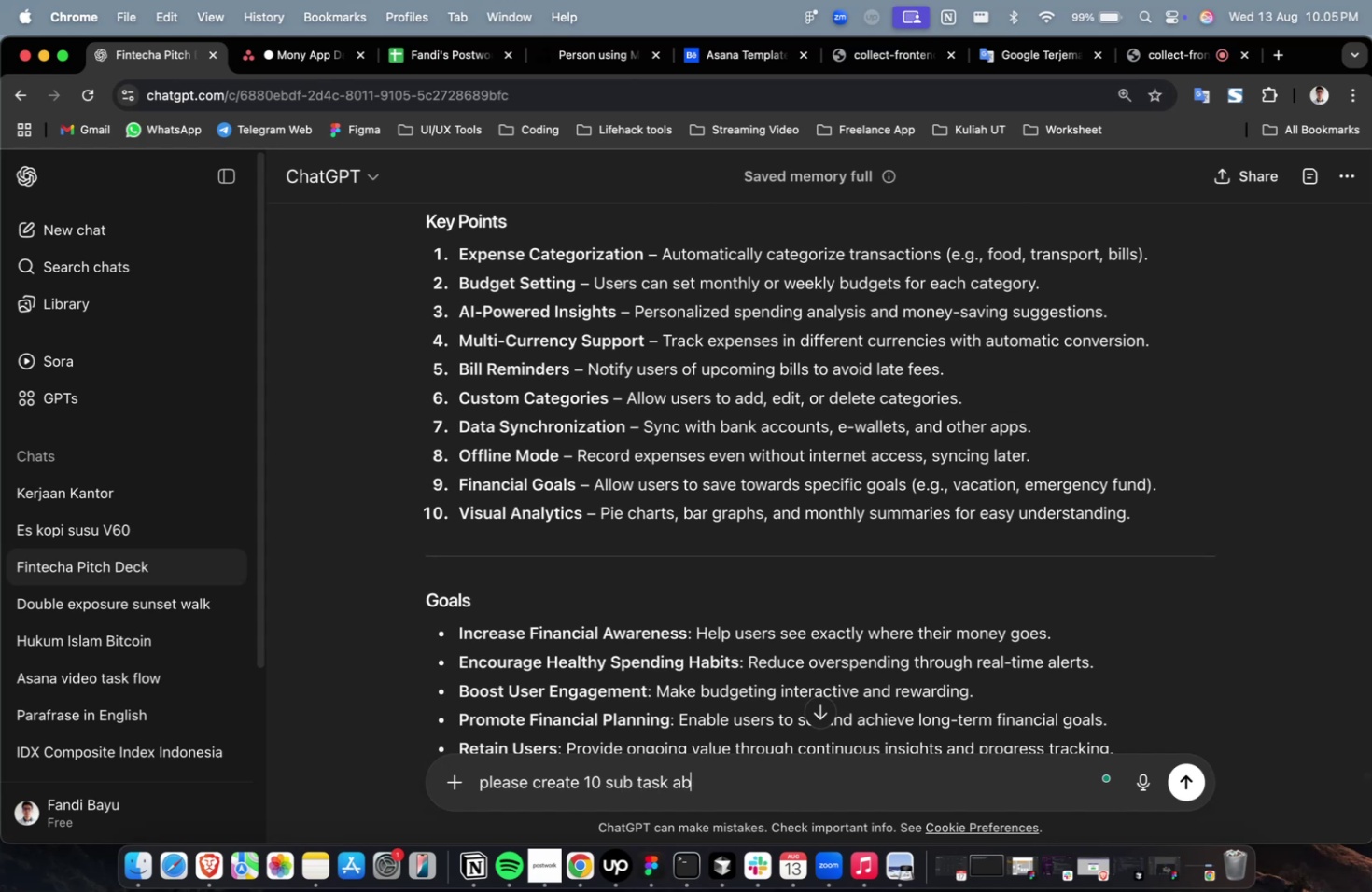 
key(Meta+V)
 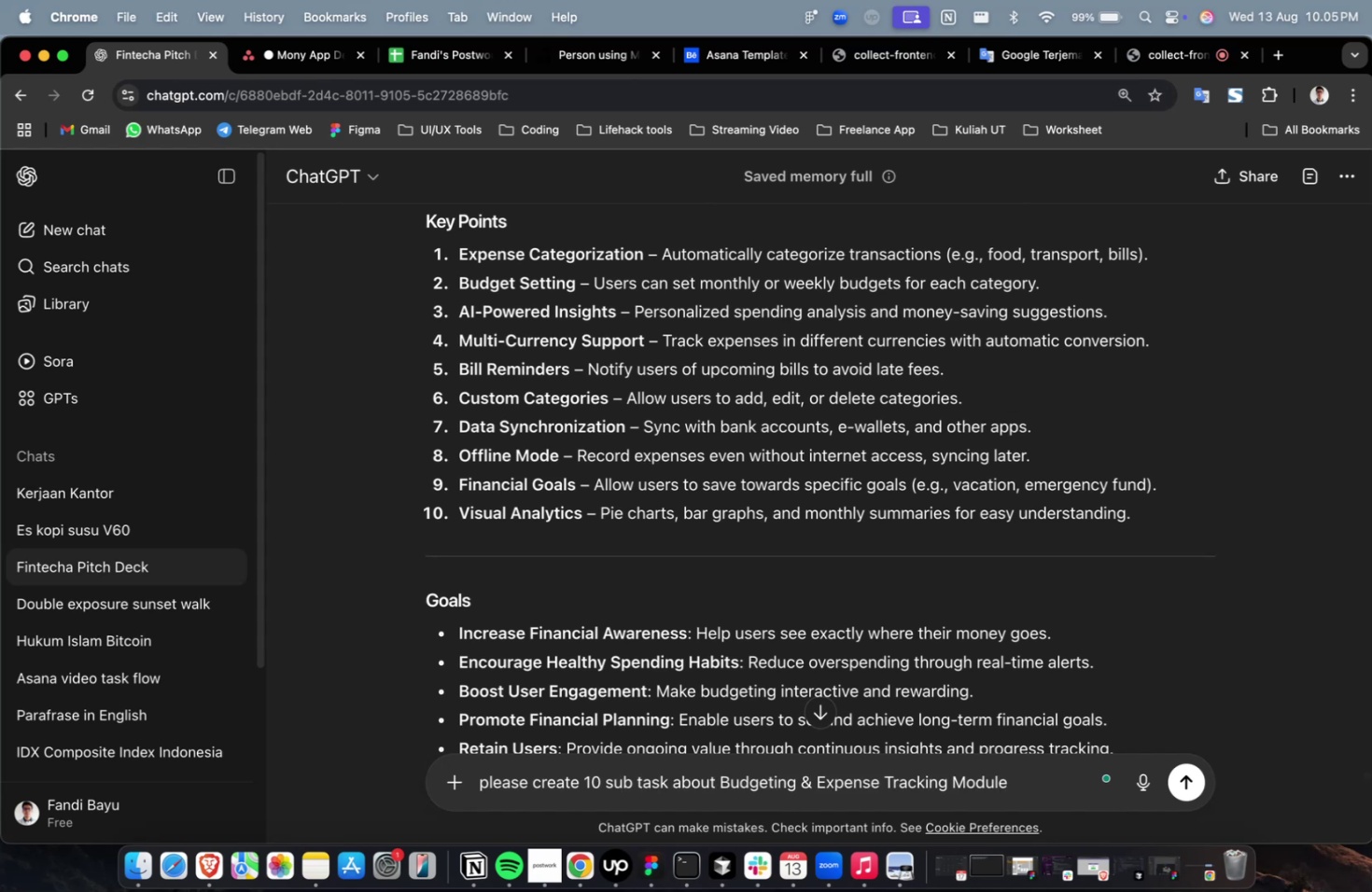 
type( and create description, pon)
key(Backspace)
type(ints and goals)
 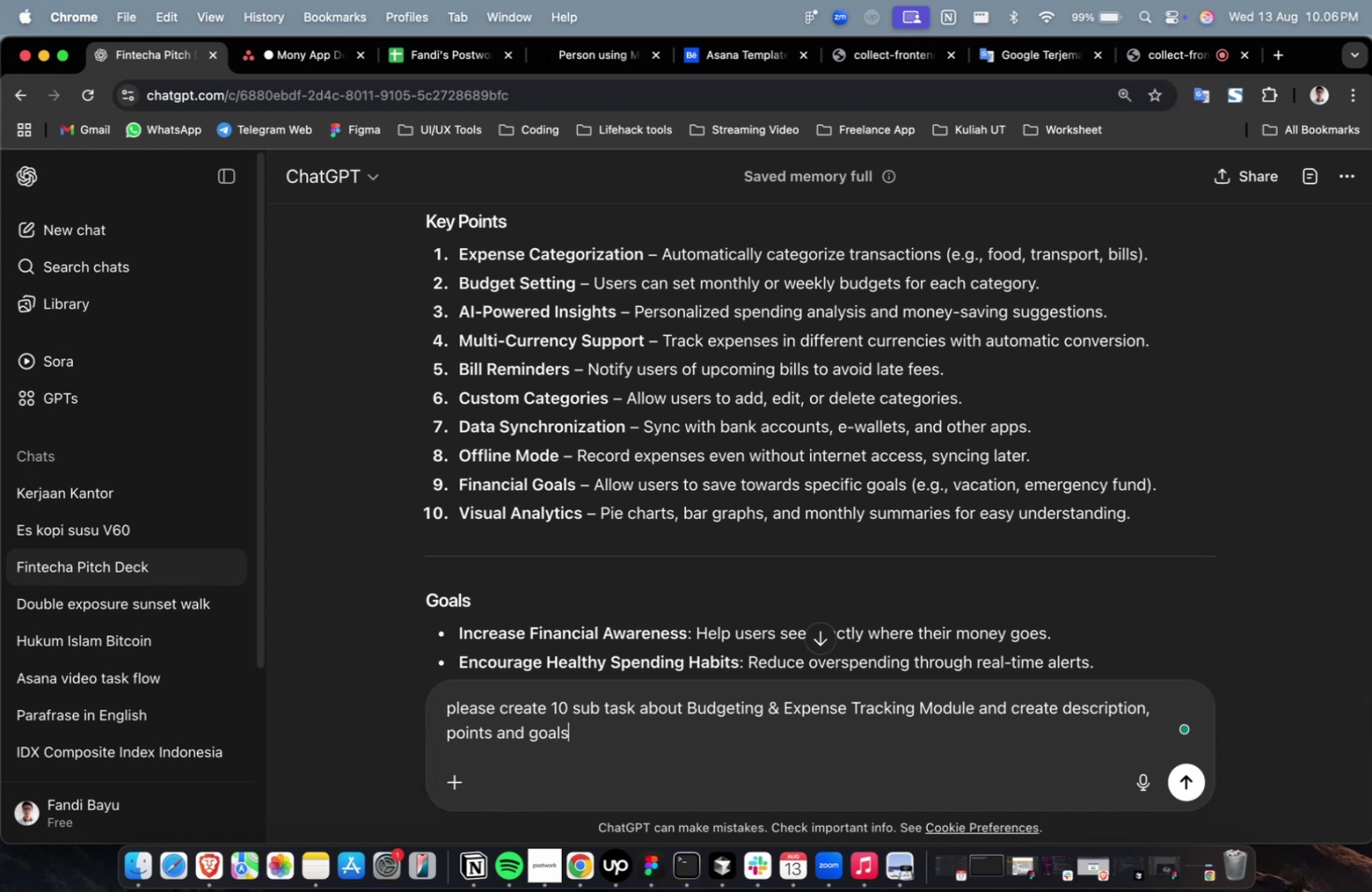 
key(Enter)
 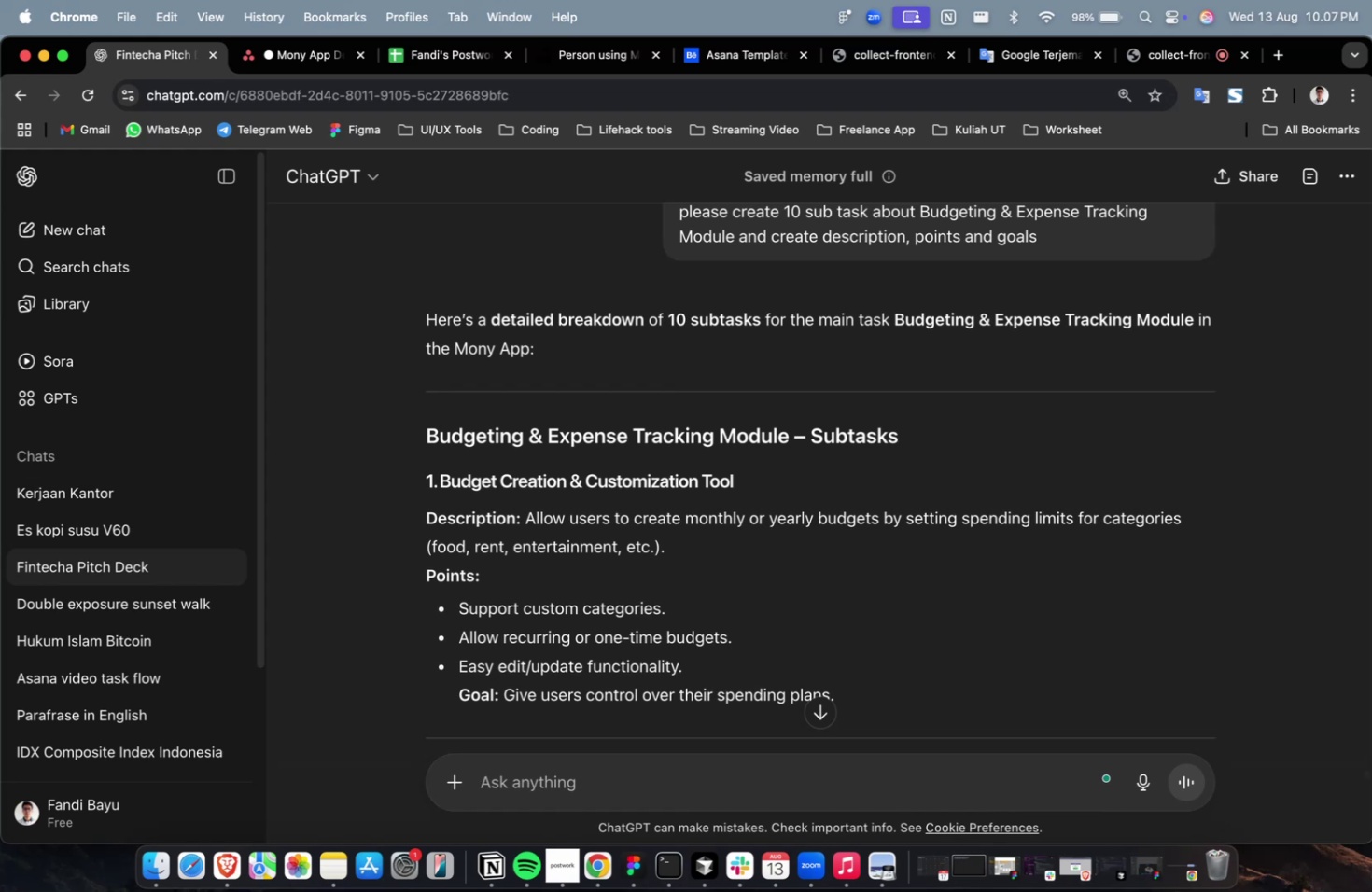 
wait(121.28)
 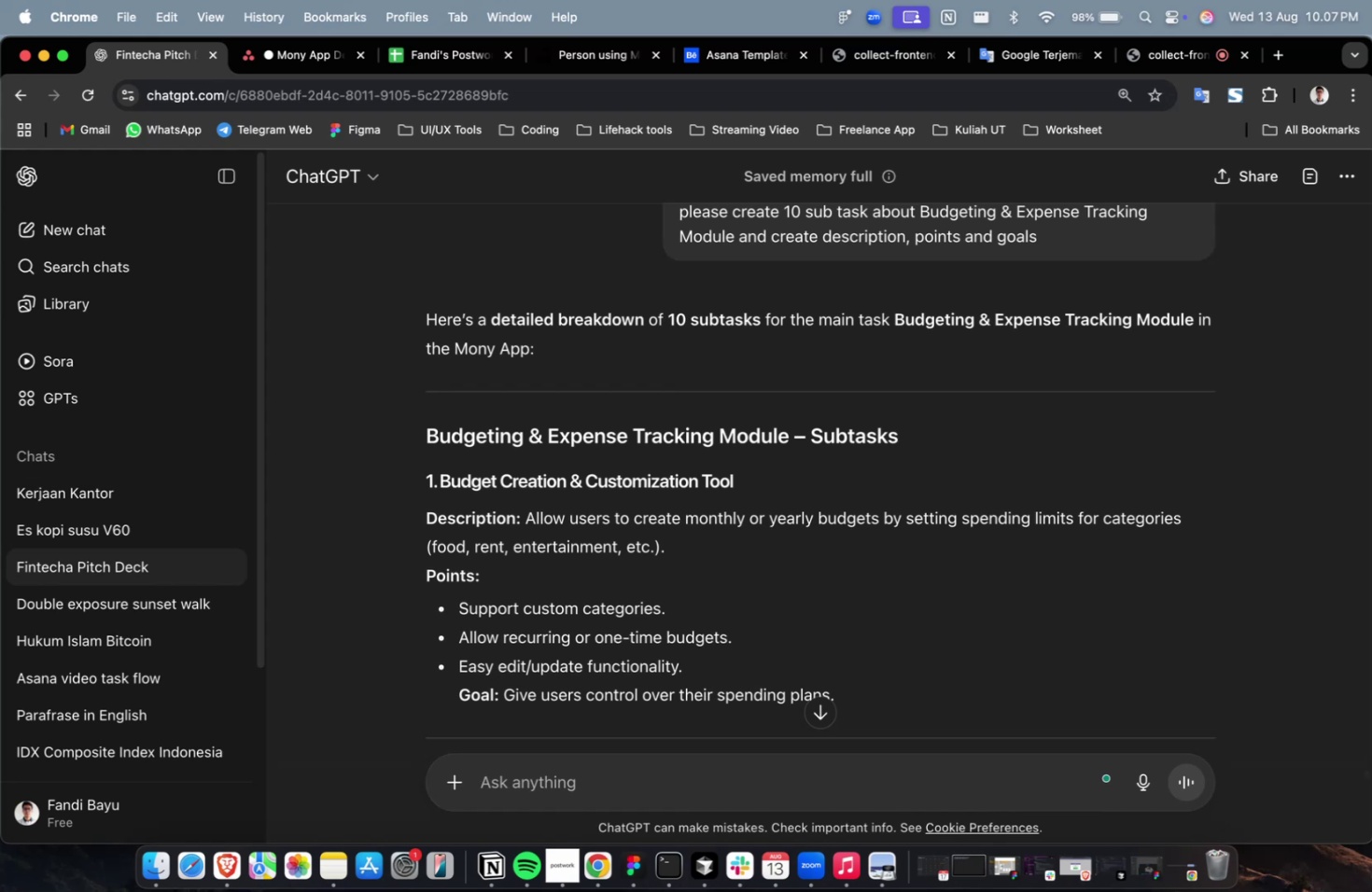 
scroll: coordinate [772, 547], scroll_direction: down, amount: 21.0
 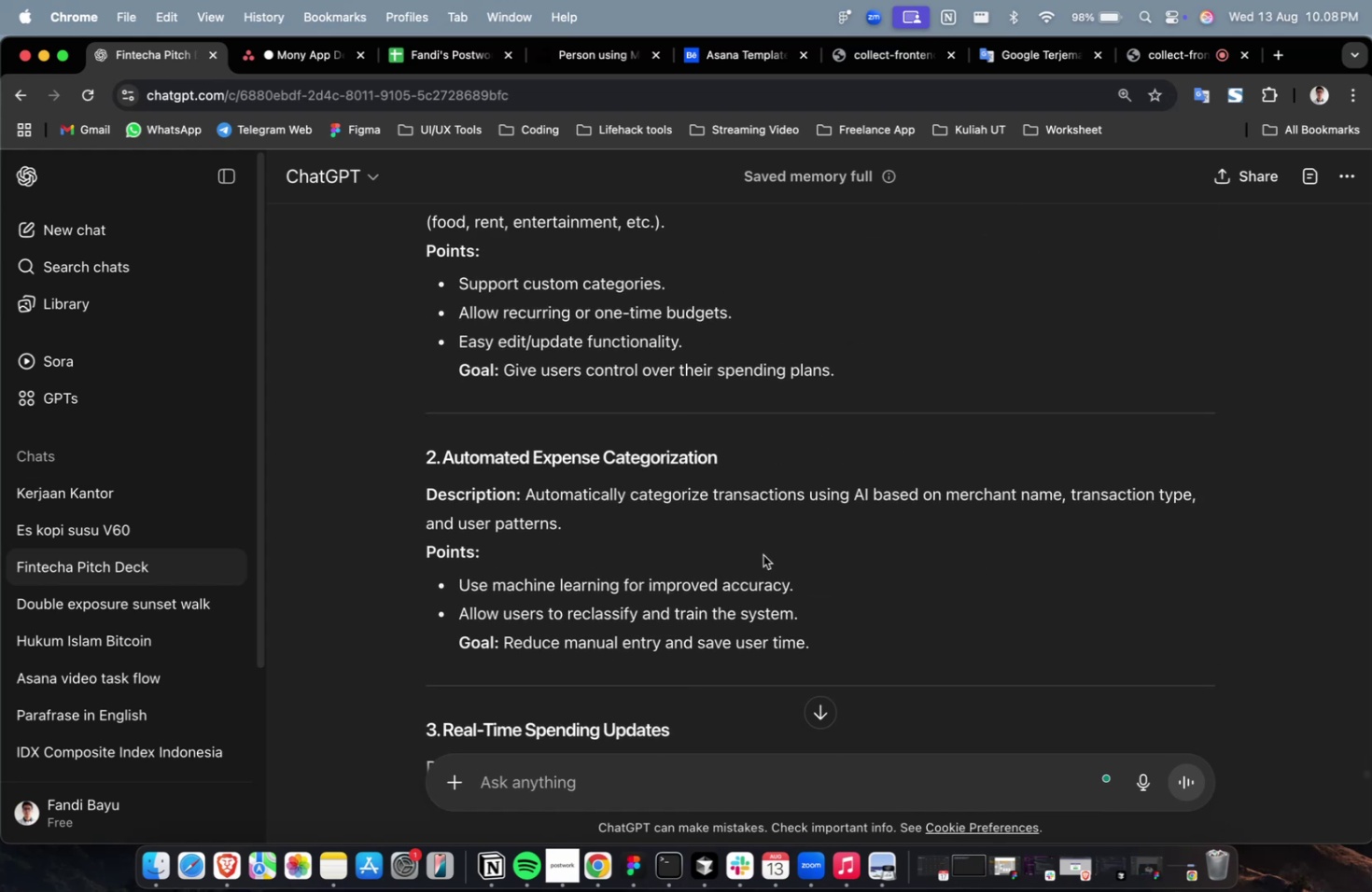 
scroll: coordinate [763, 553], scroll_direction: up, amount: 13.0
 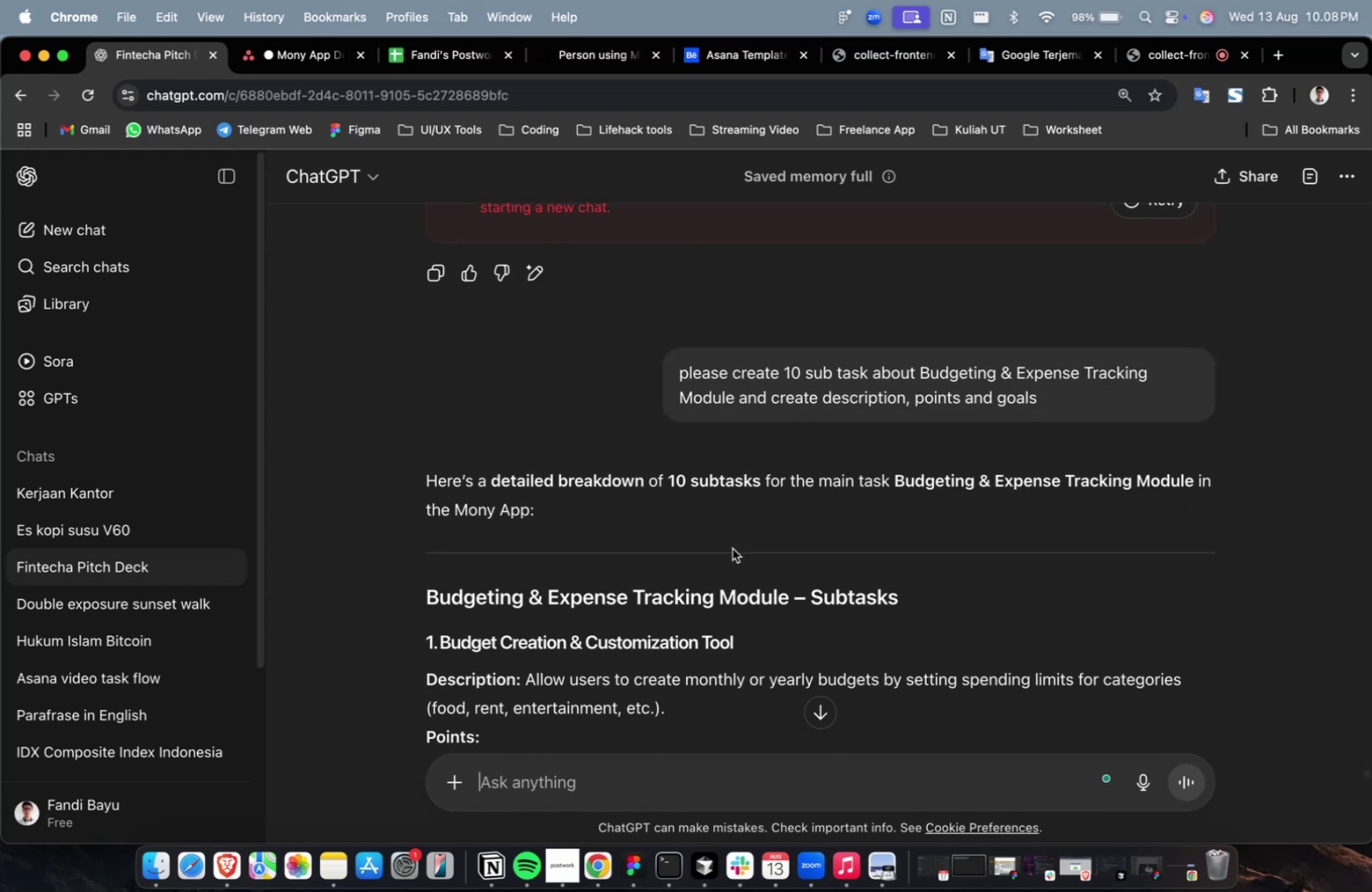 
scroll: coordinate [724, 560], scroll_direction: down, amount: 6.0
 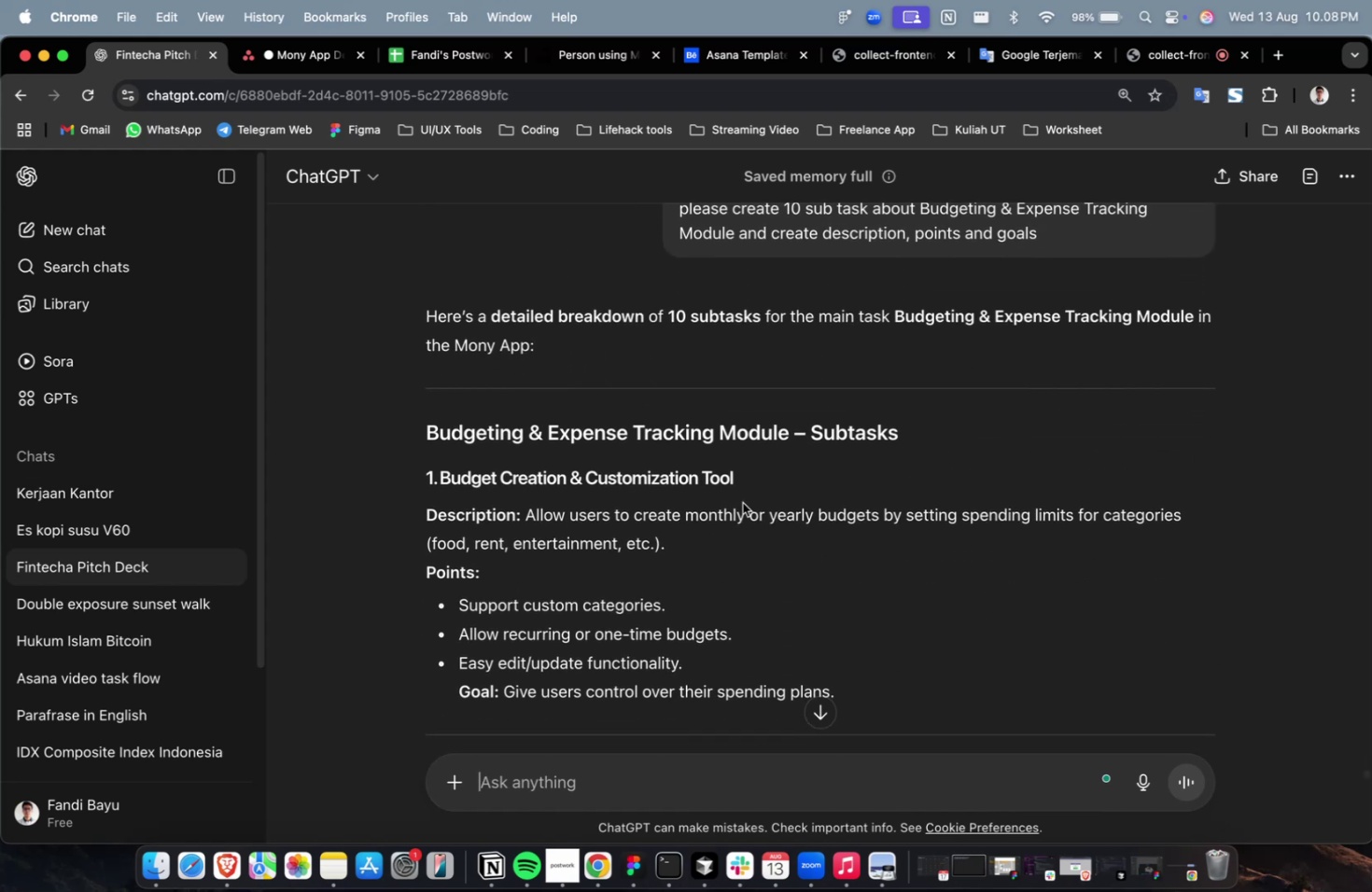 
left_click_drag(start_coordinate=[748, 481], to_coordinate=[440, 482])
 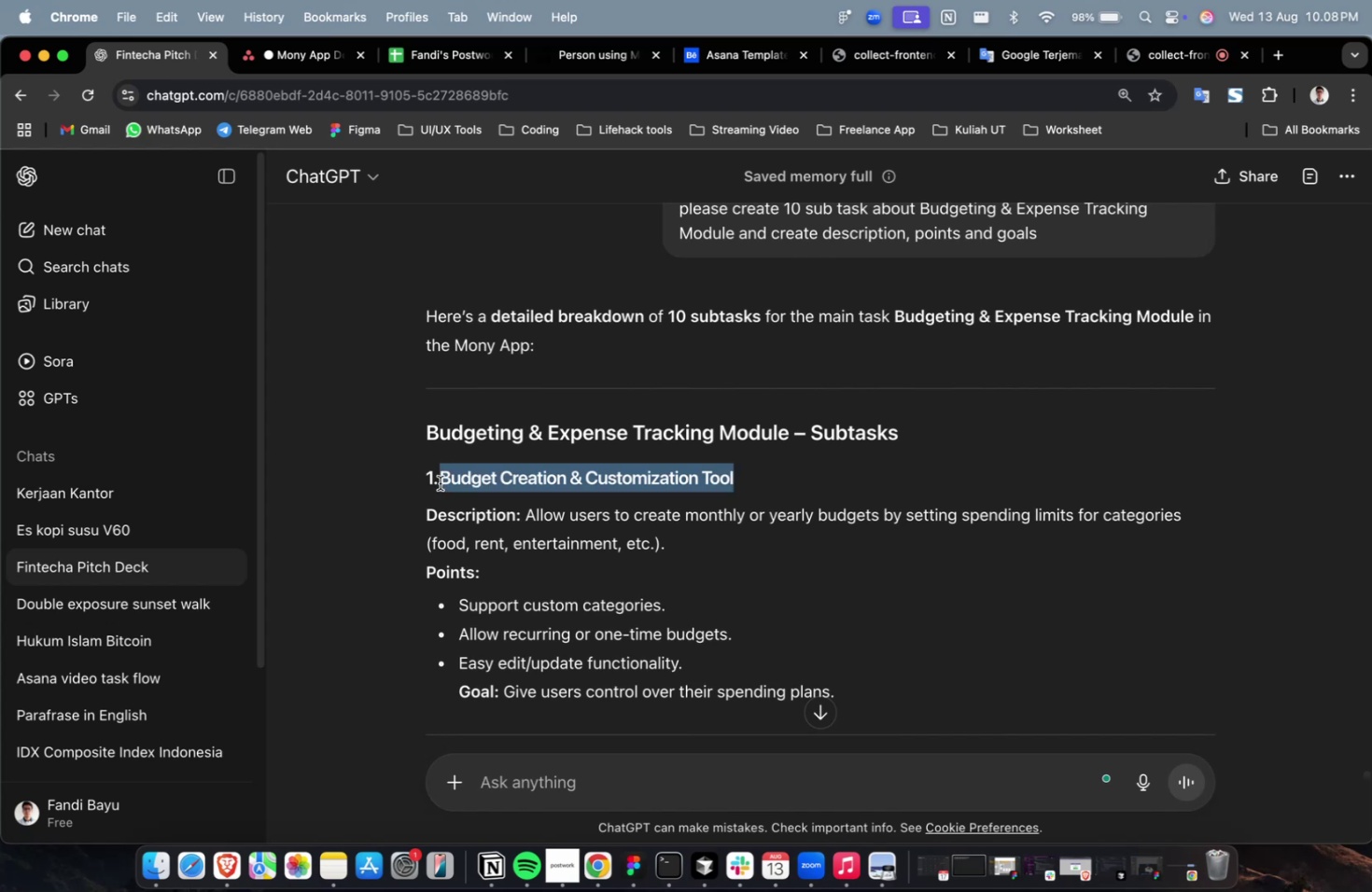 
key(Meta+C)
 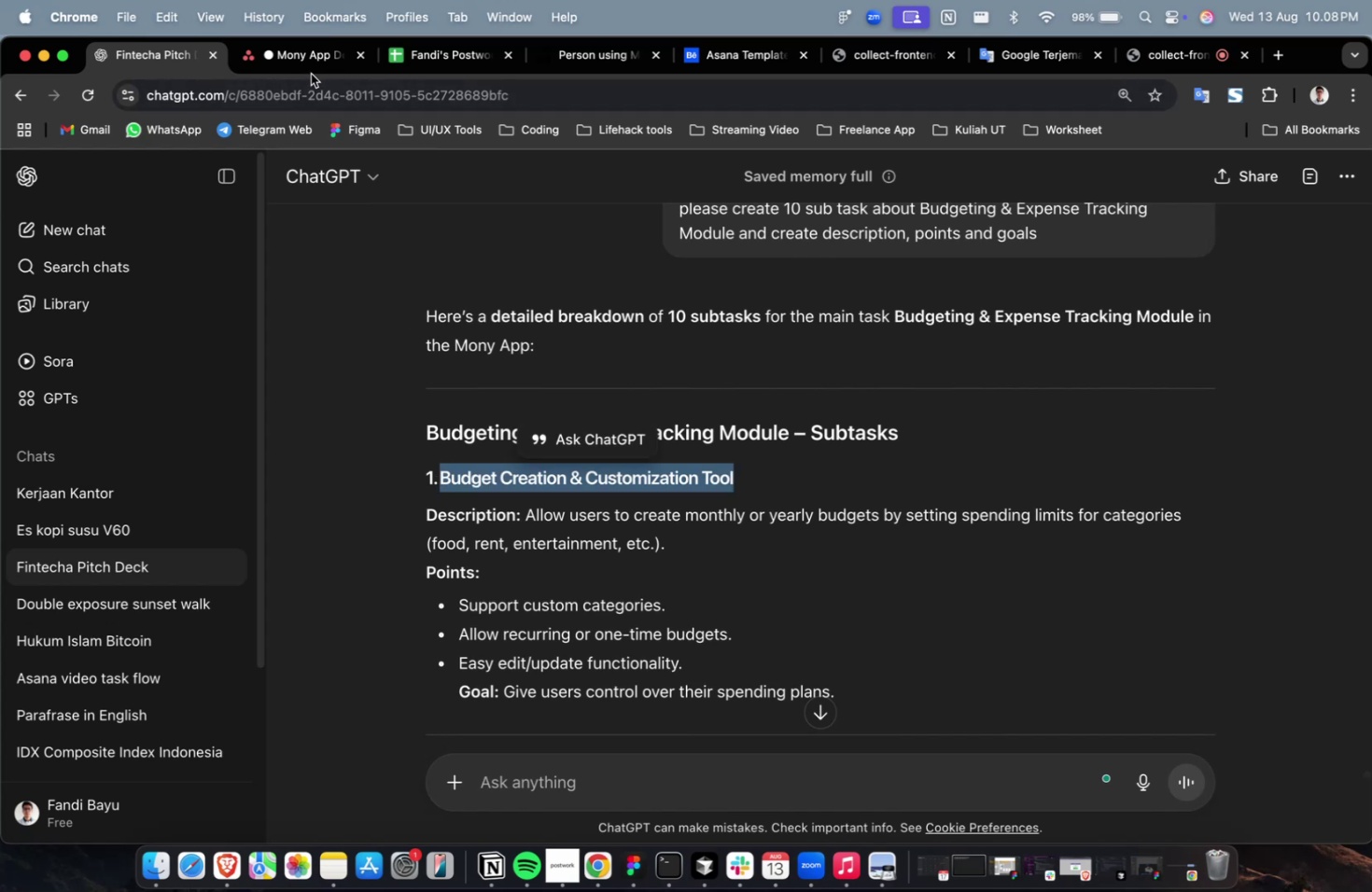 
double_click([317, 63])
 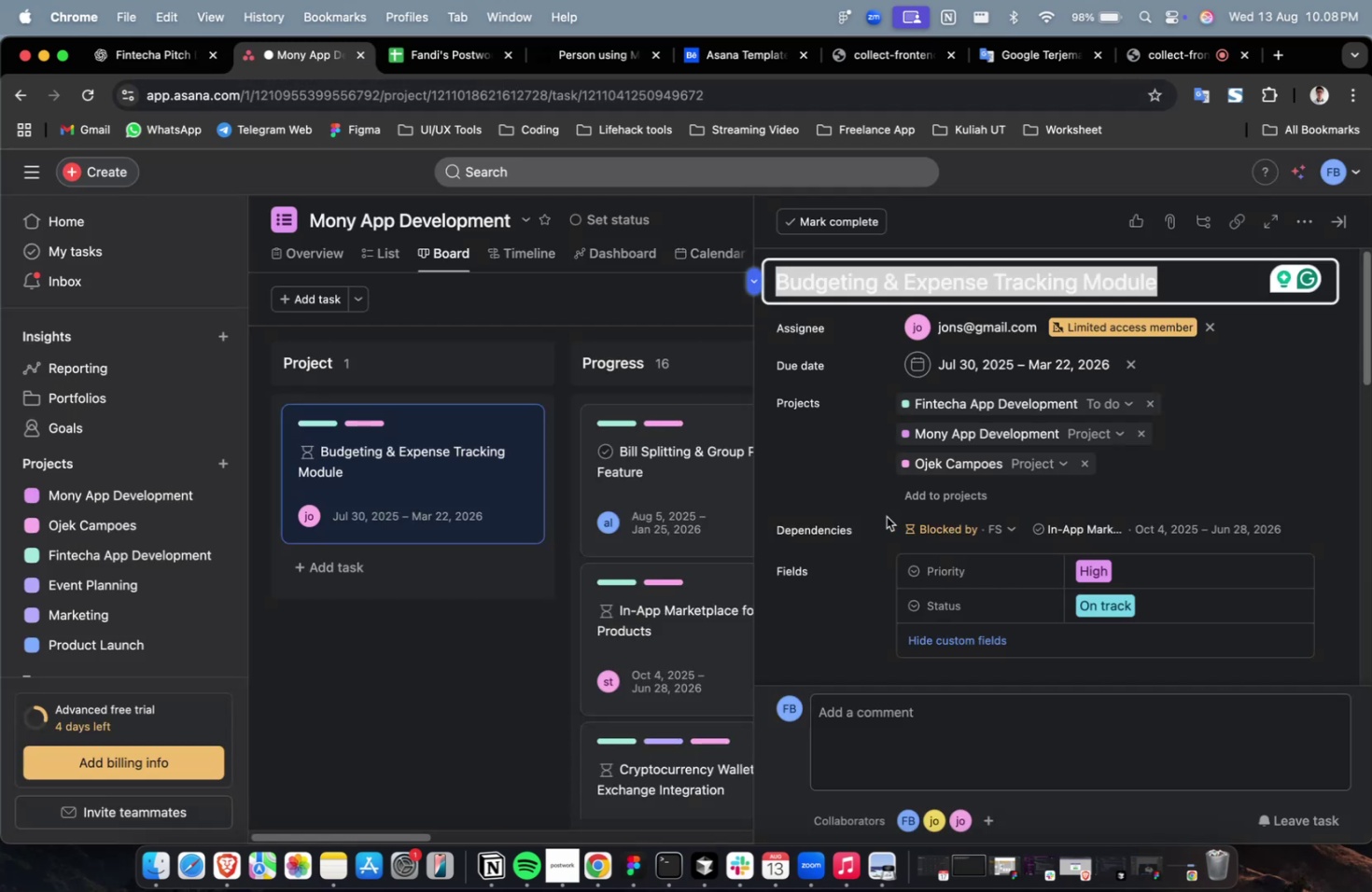 
scroll: coordinate [880, 538], scroll_direction: down, amount: 14.0
 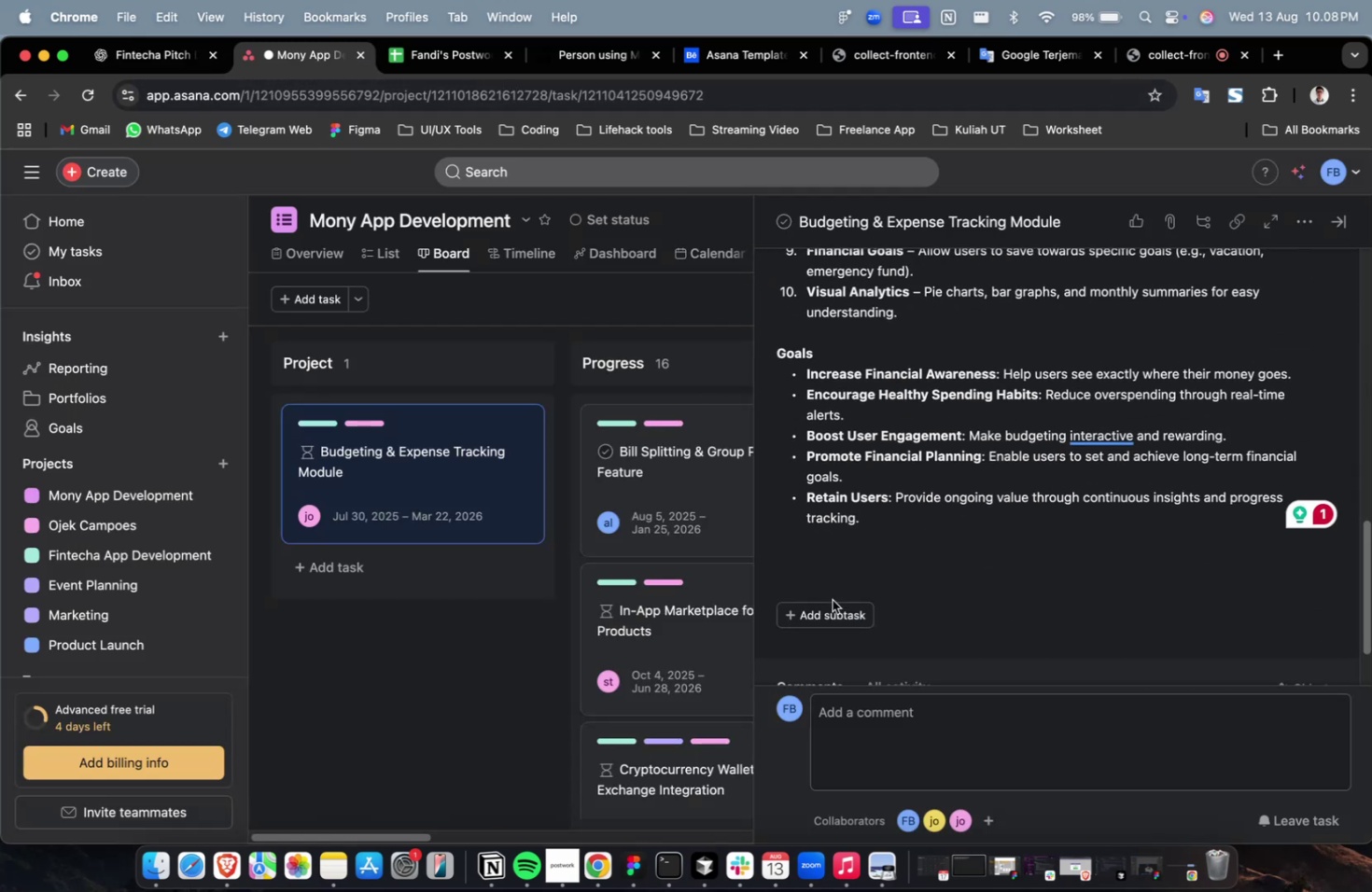 
left_click([835, 613])
 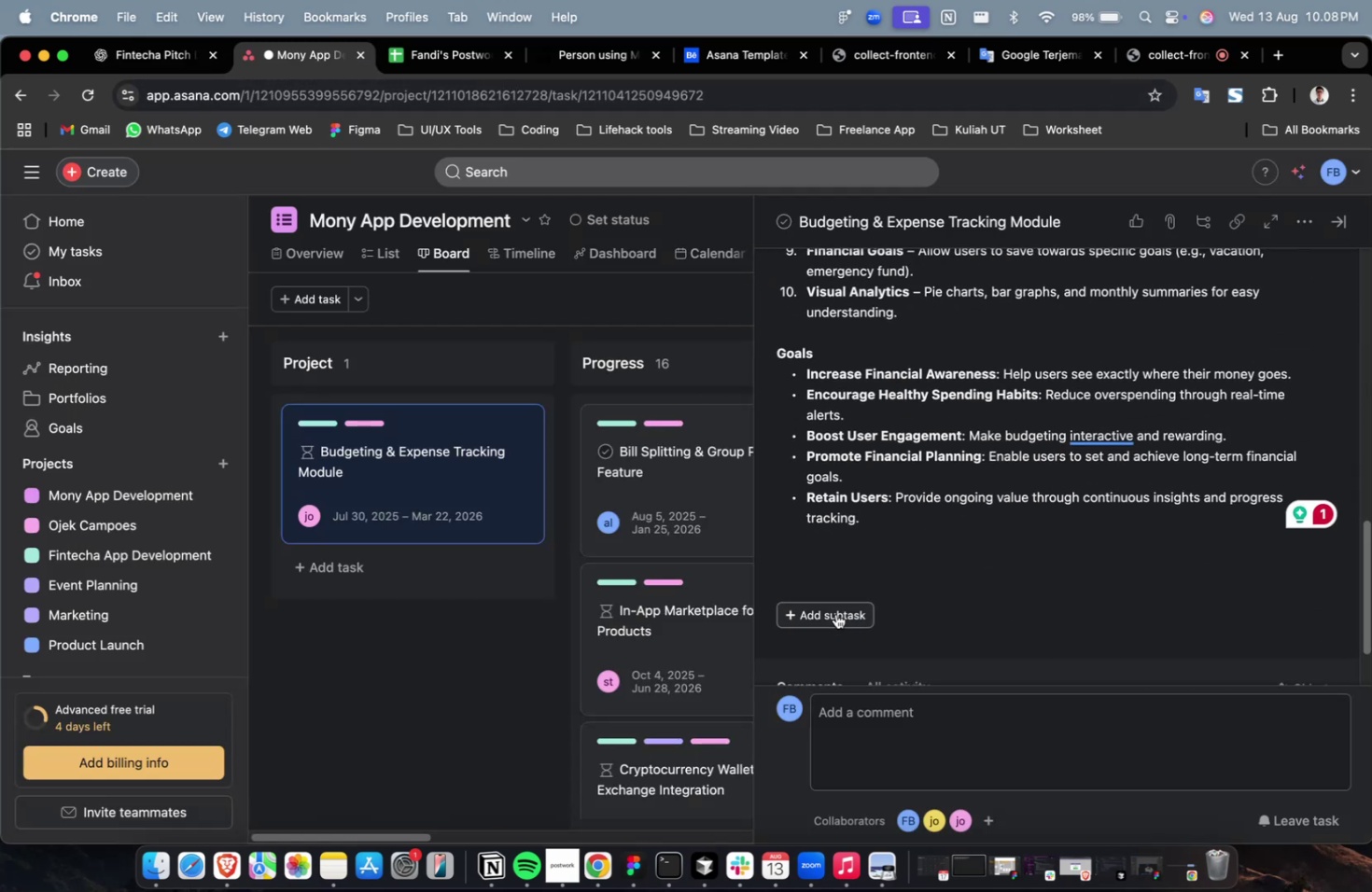 
key(Meta+CommandLeft)
 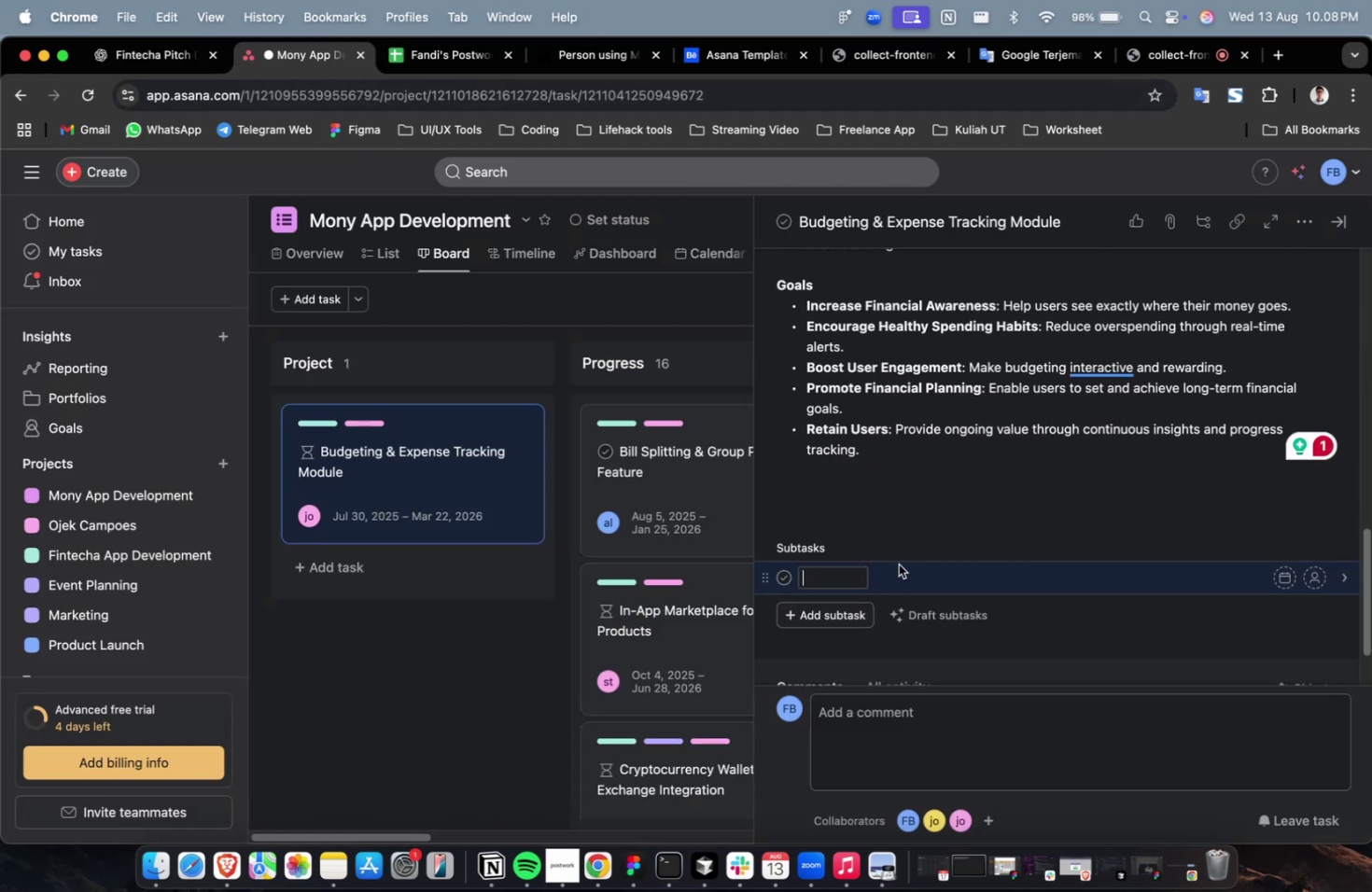 
key(Meta+CommandLeft)
 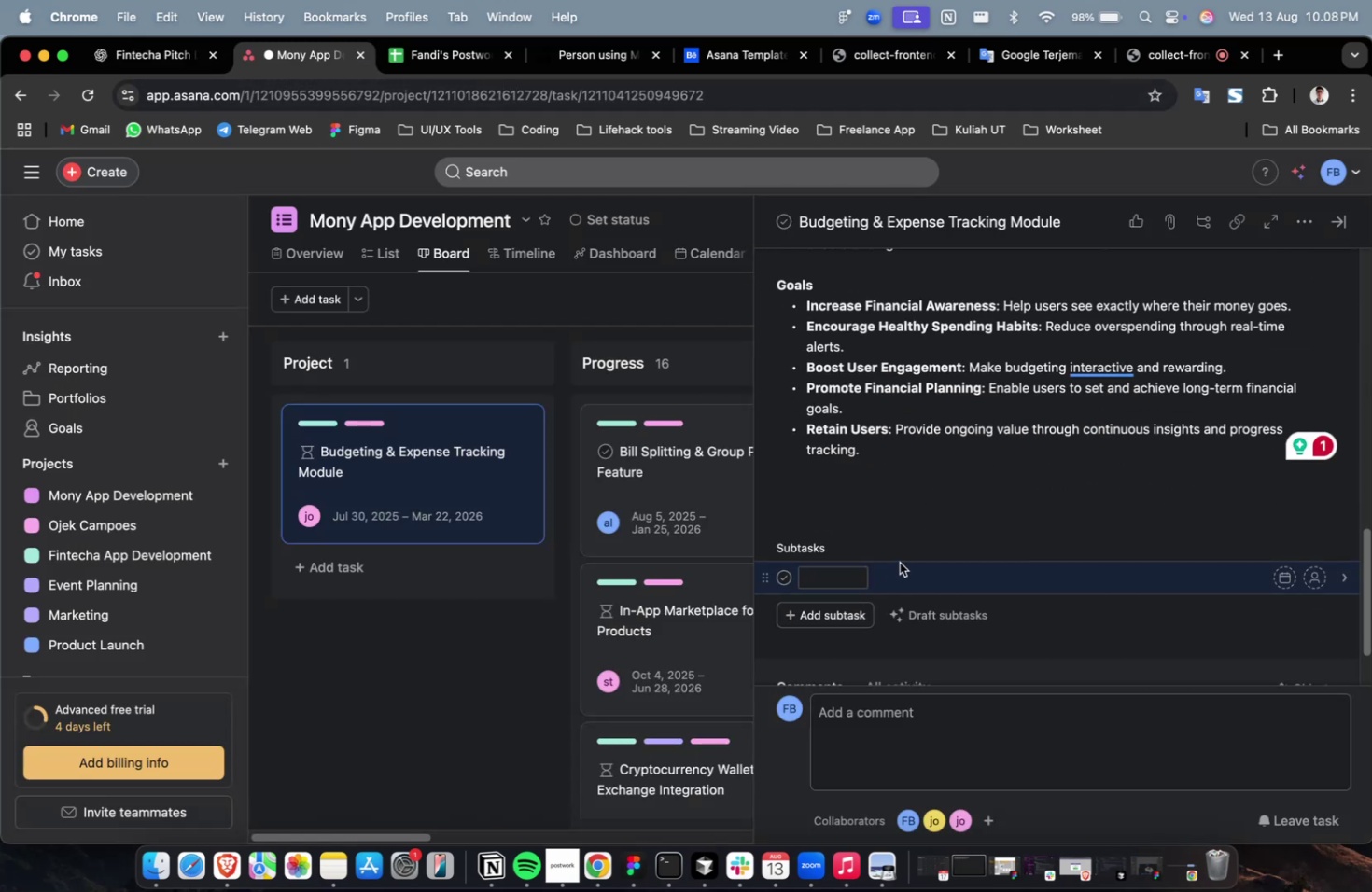 
key(Meta+V)
 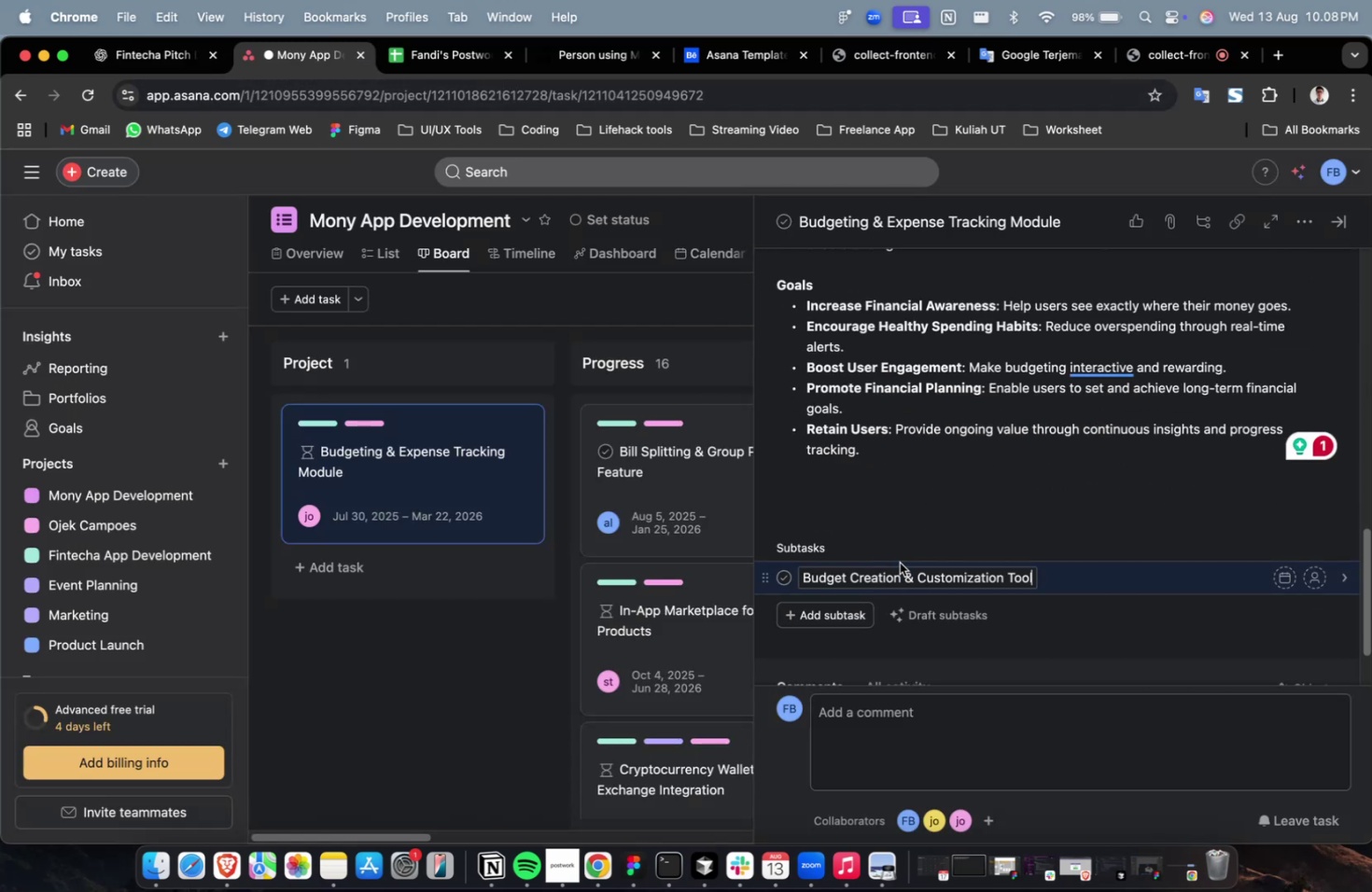 
scroll: coordinate [888, 566], scroll_direction: up, amount: 8.0
 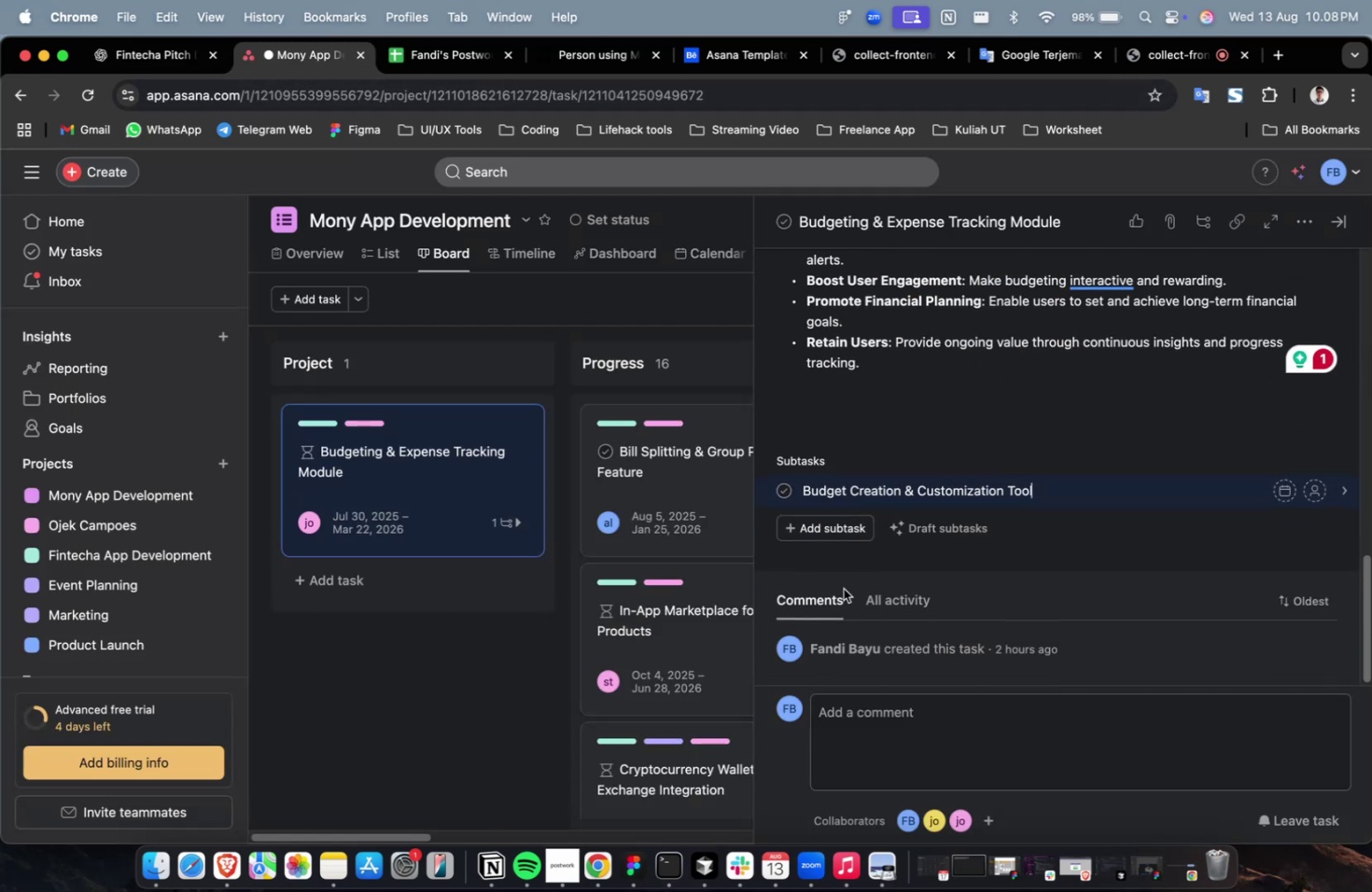 
left_click([814, 527])
 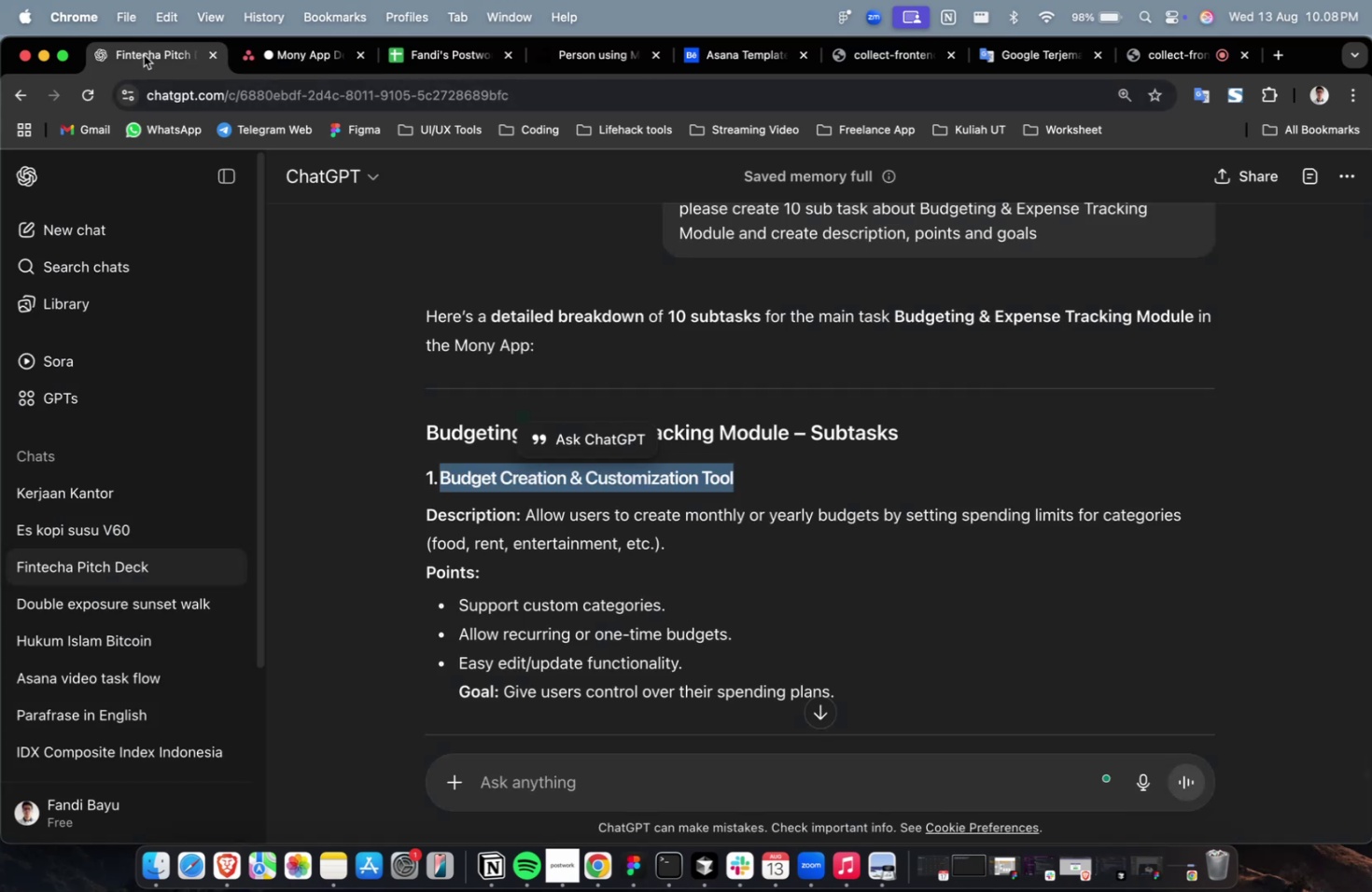 
scroll: coordinate [662, 514], scroll_direction: down, amount: 11.0
 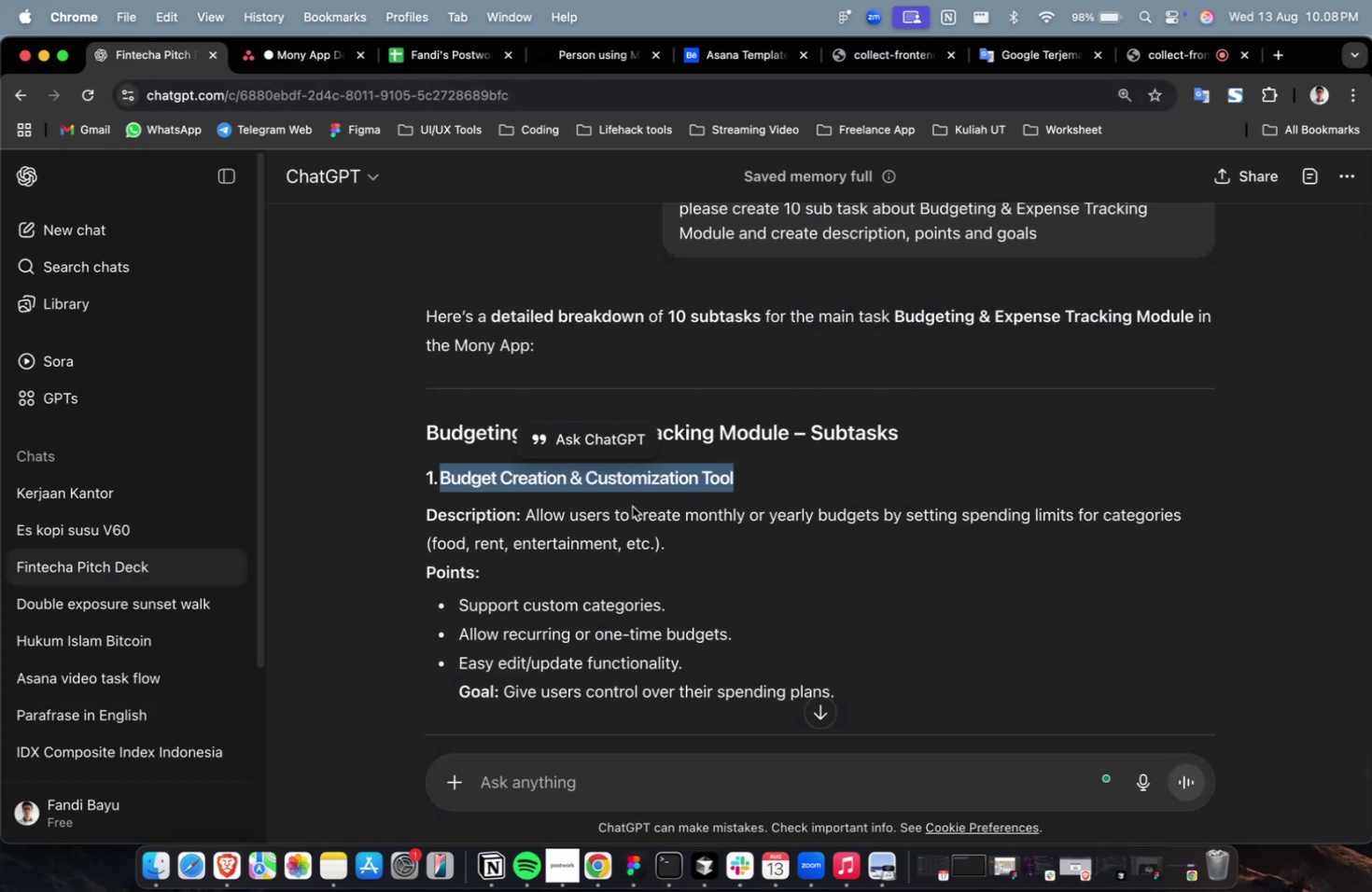 
left_click([631, 506])
 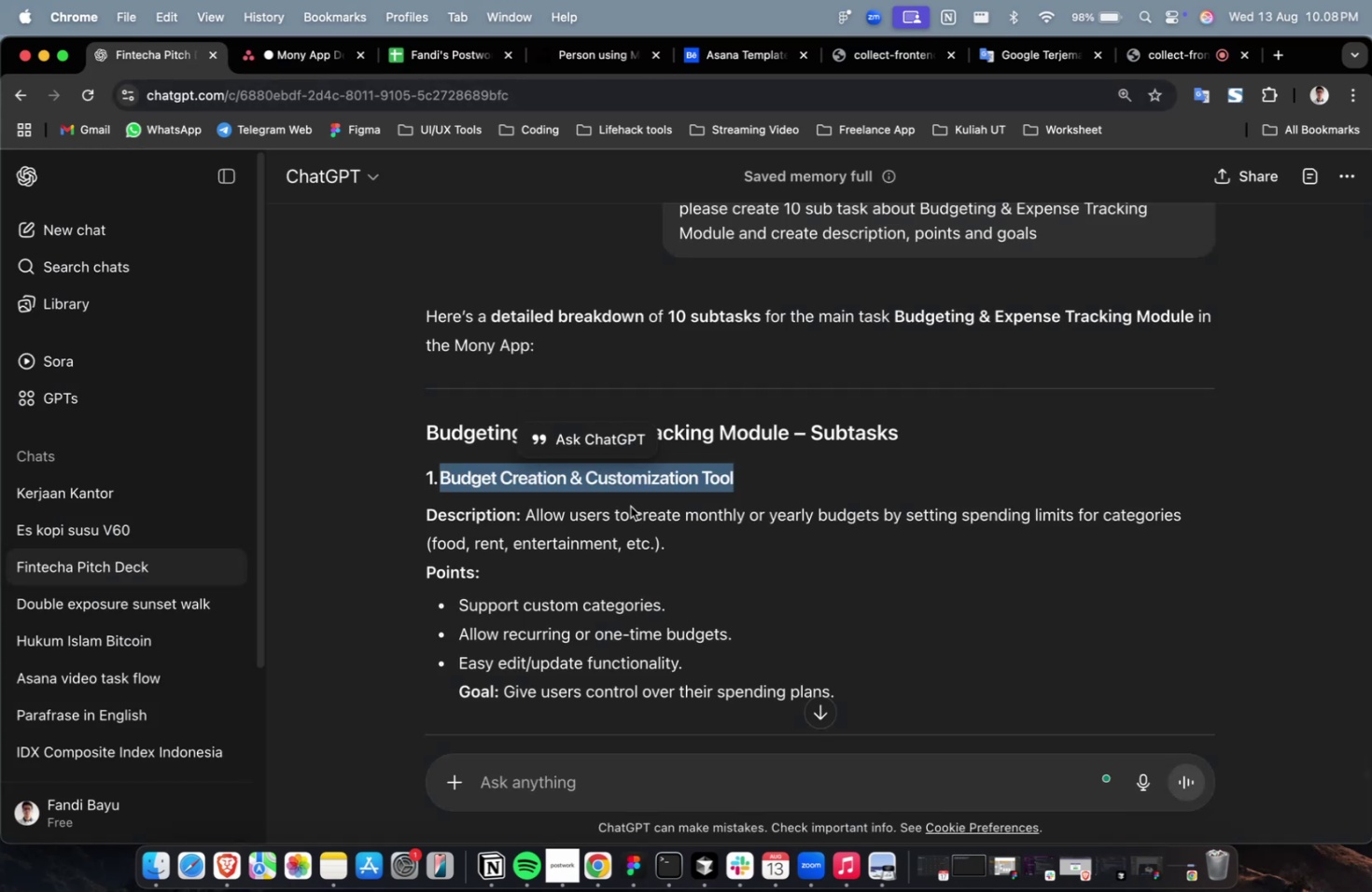 
scroll: coordinate [630, 506], scroll_direction: down, amount: 4.0
 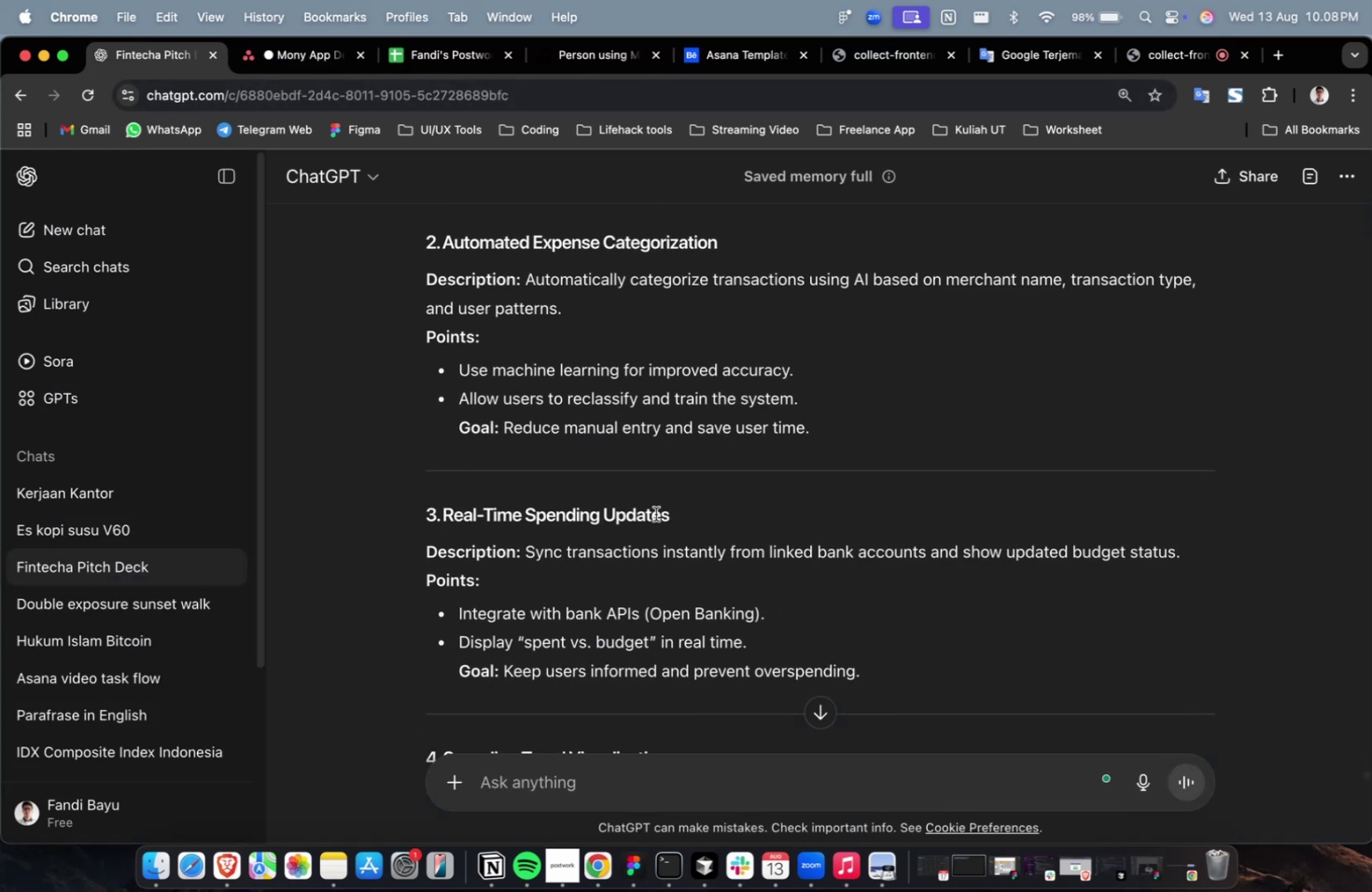 
scroll: coordinate [689, 485], scroll_direction: up, amount: 8.0
 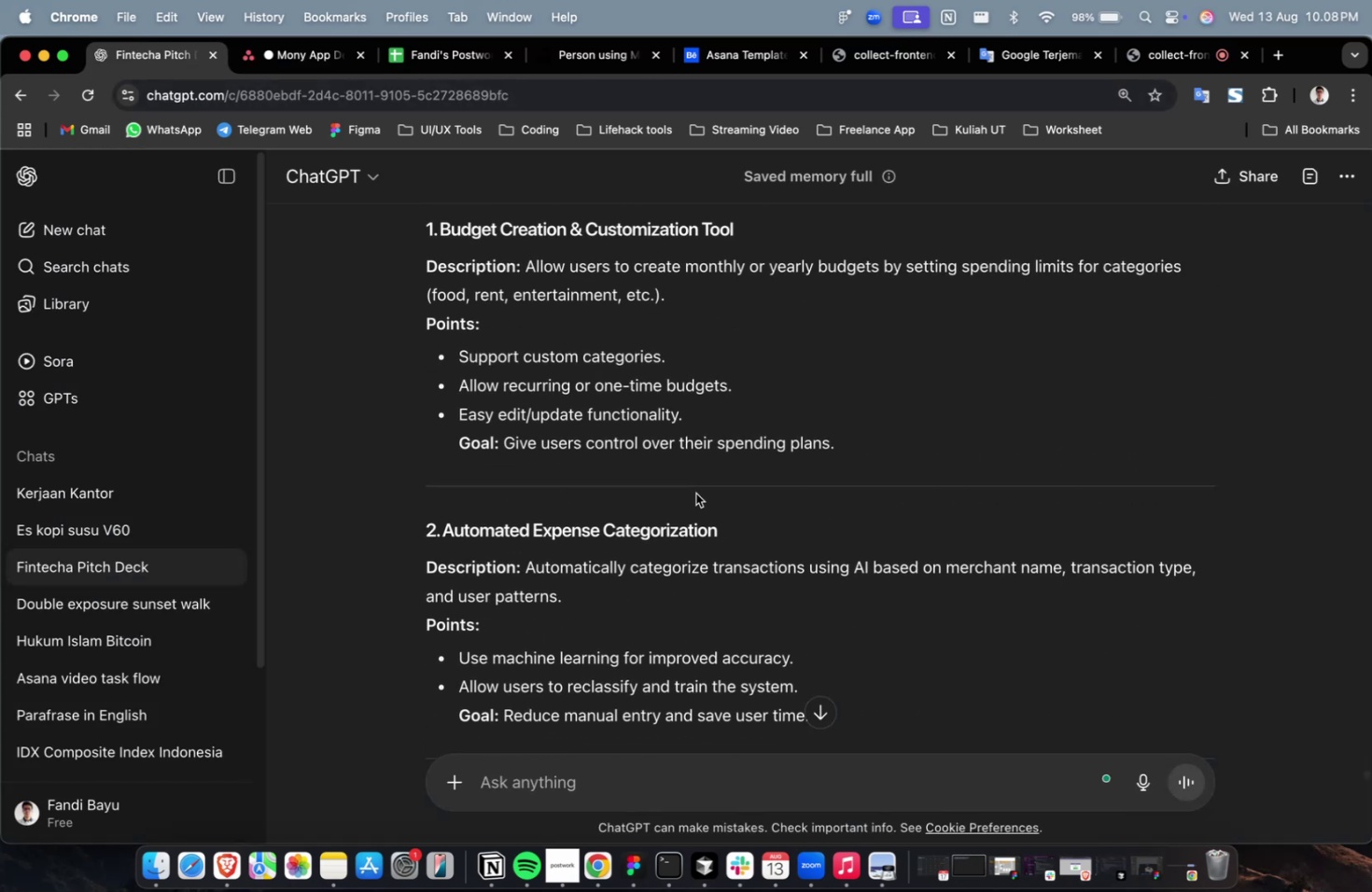 
scroll: coordinate [698, 501], scroll_direction: down, amount: 1.0
 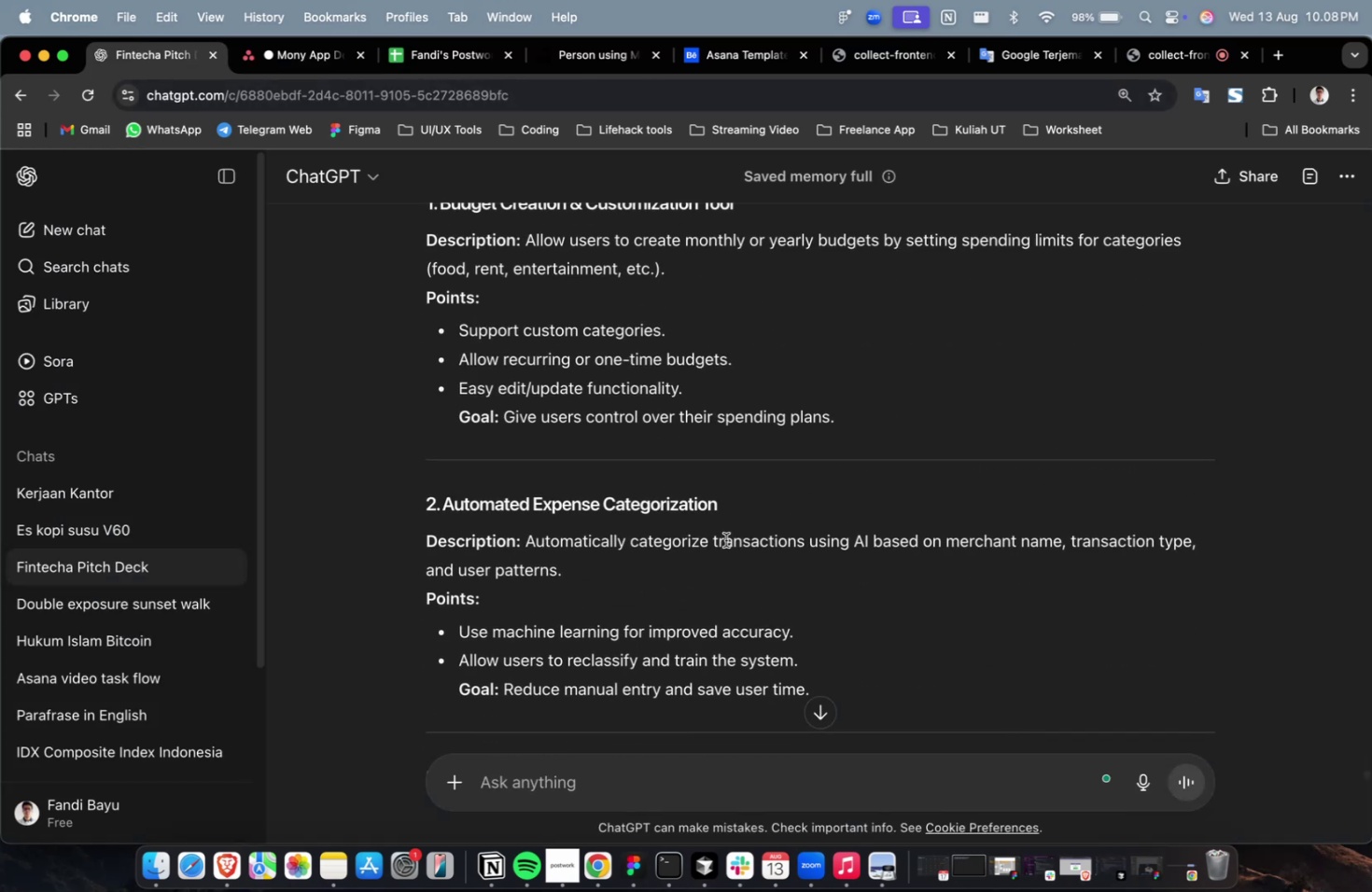 
left_click_drag(start_coordinate=[731, 516], to_coordinate=[444, 509])
 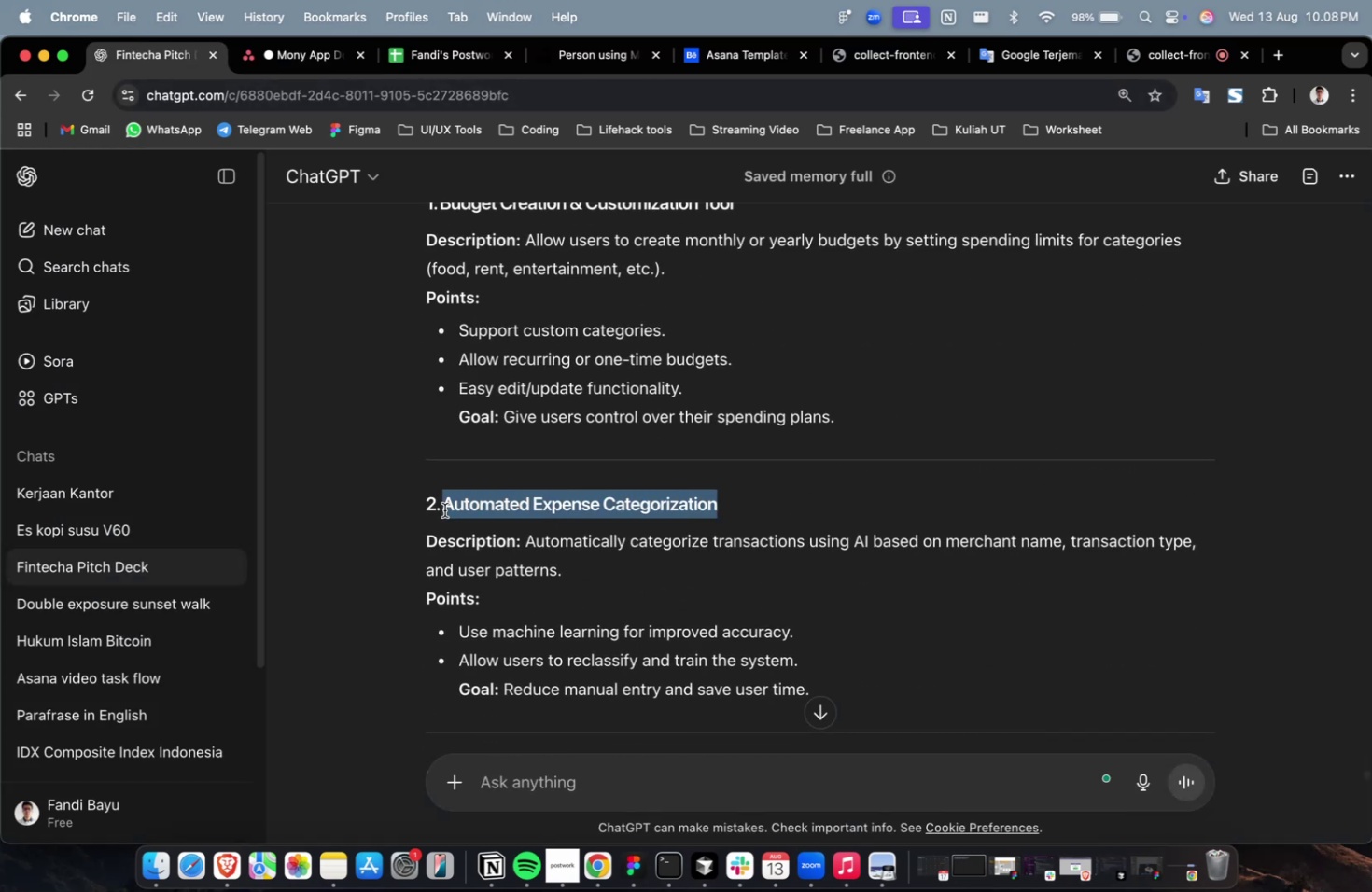 
key(Meta+C)
 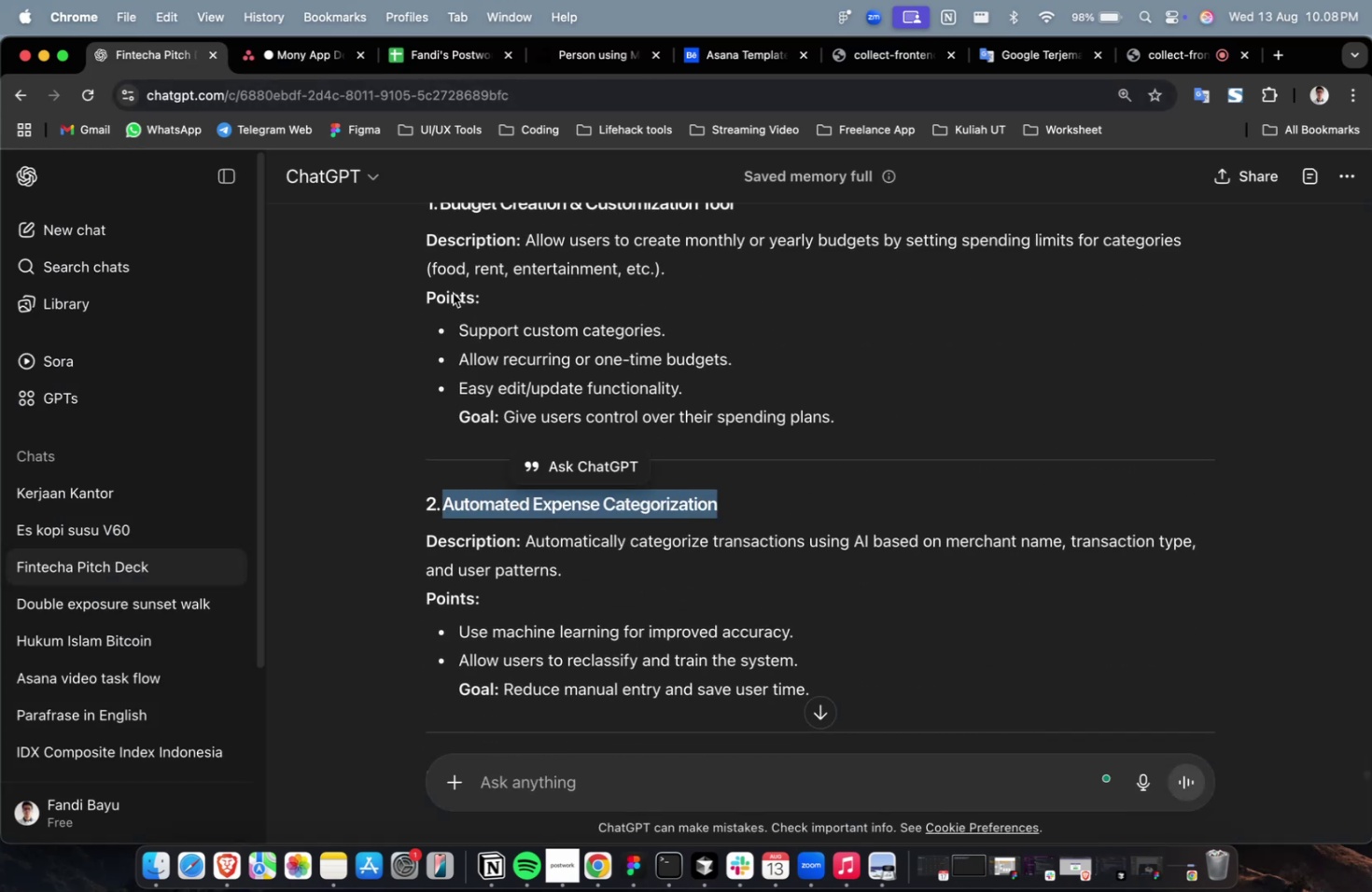 
key(Meta+C)
 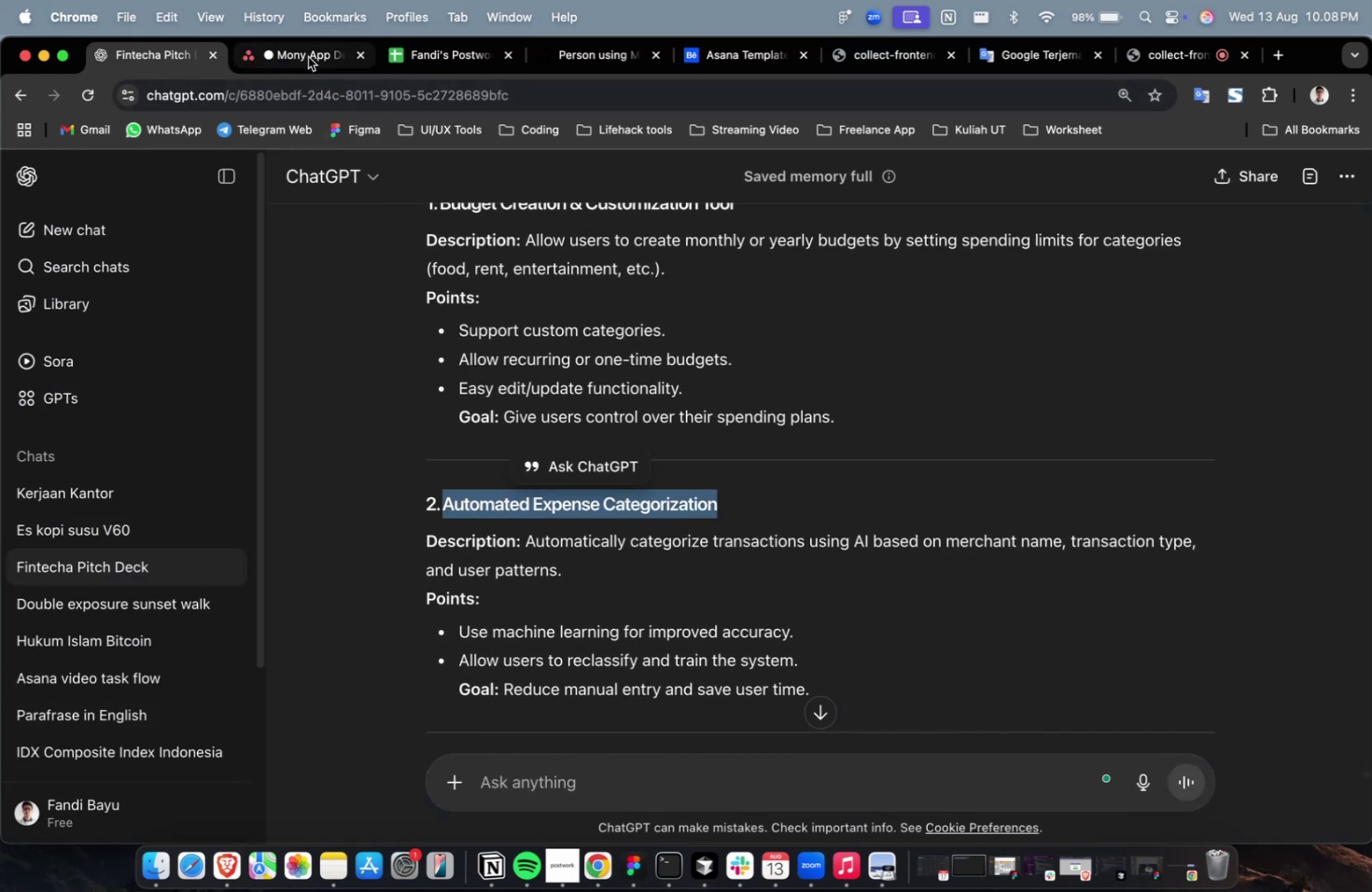 
left_click([308, 53])
 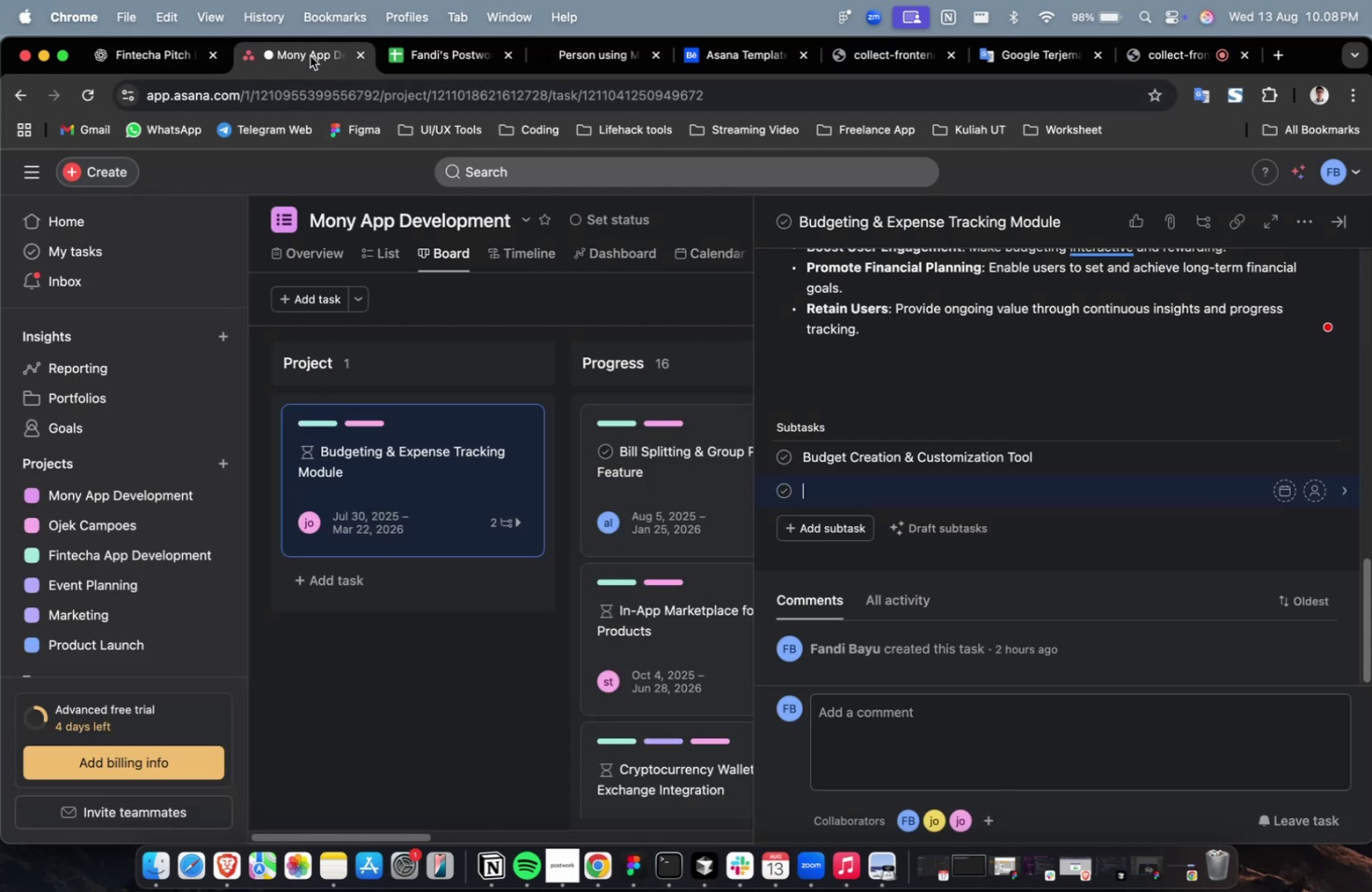 
key(Meta+V)
 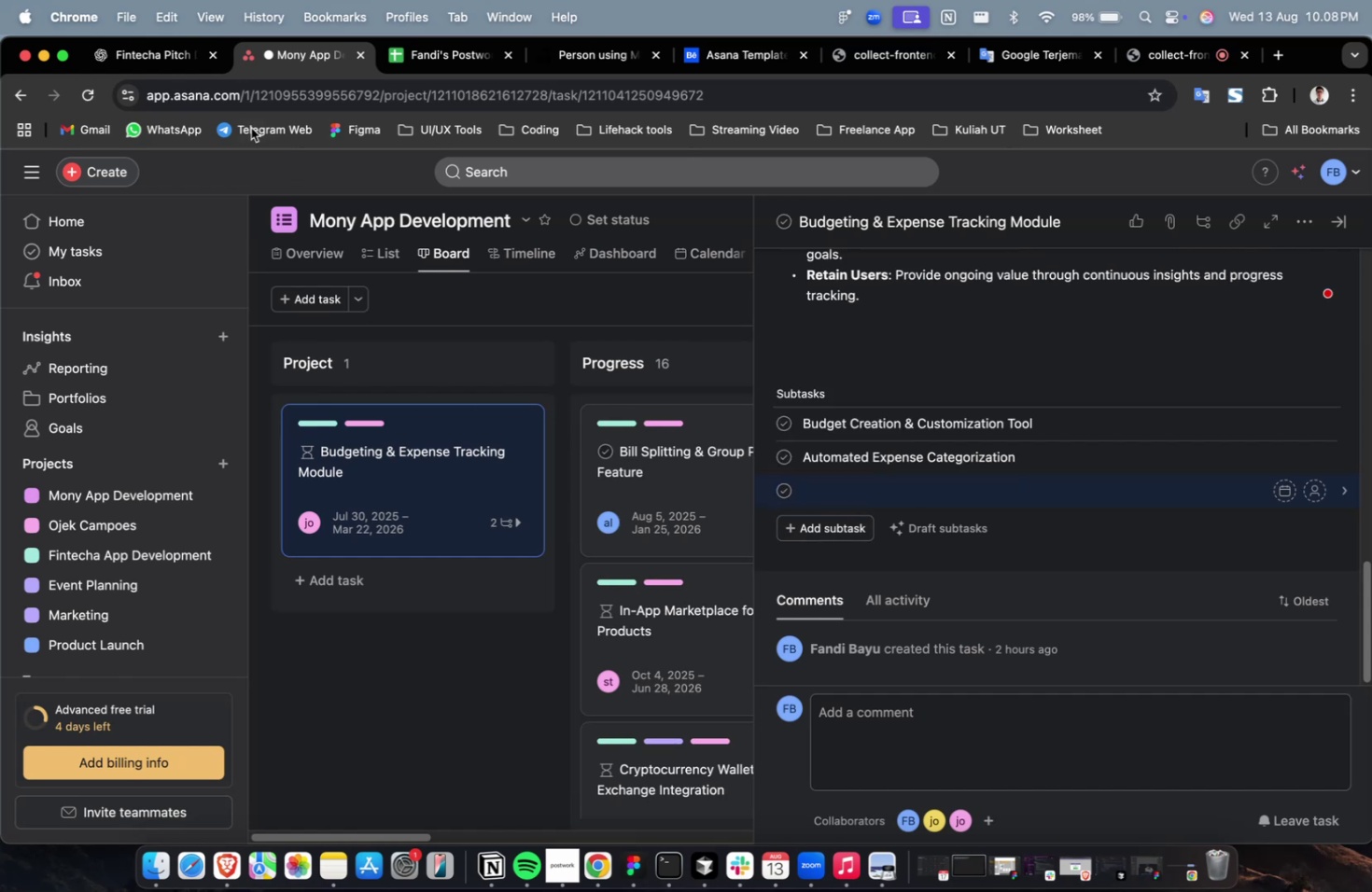 
left_click([165, 60])
 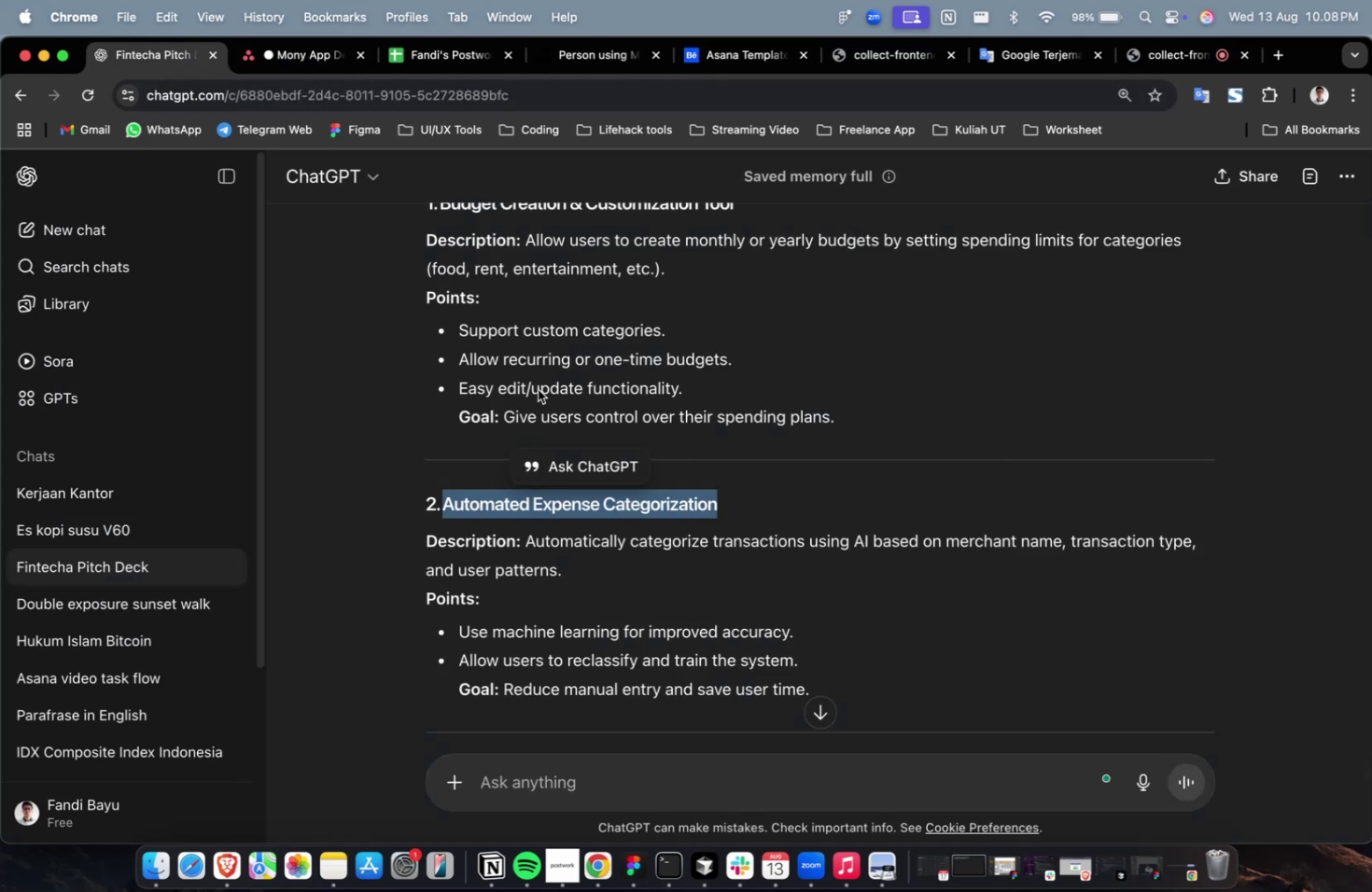 
scroll: coordinate [722, 463], scroll_direction: down, amount: 9.0
 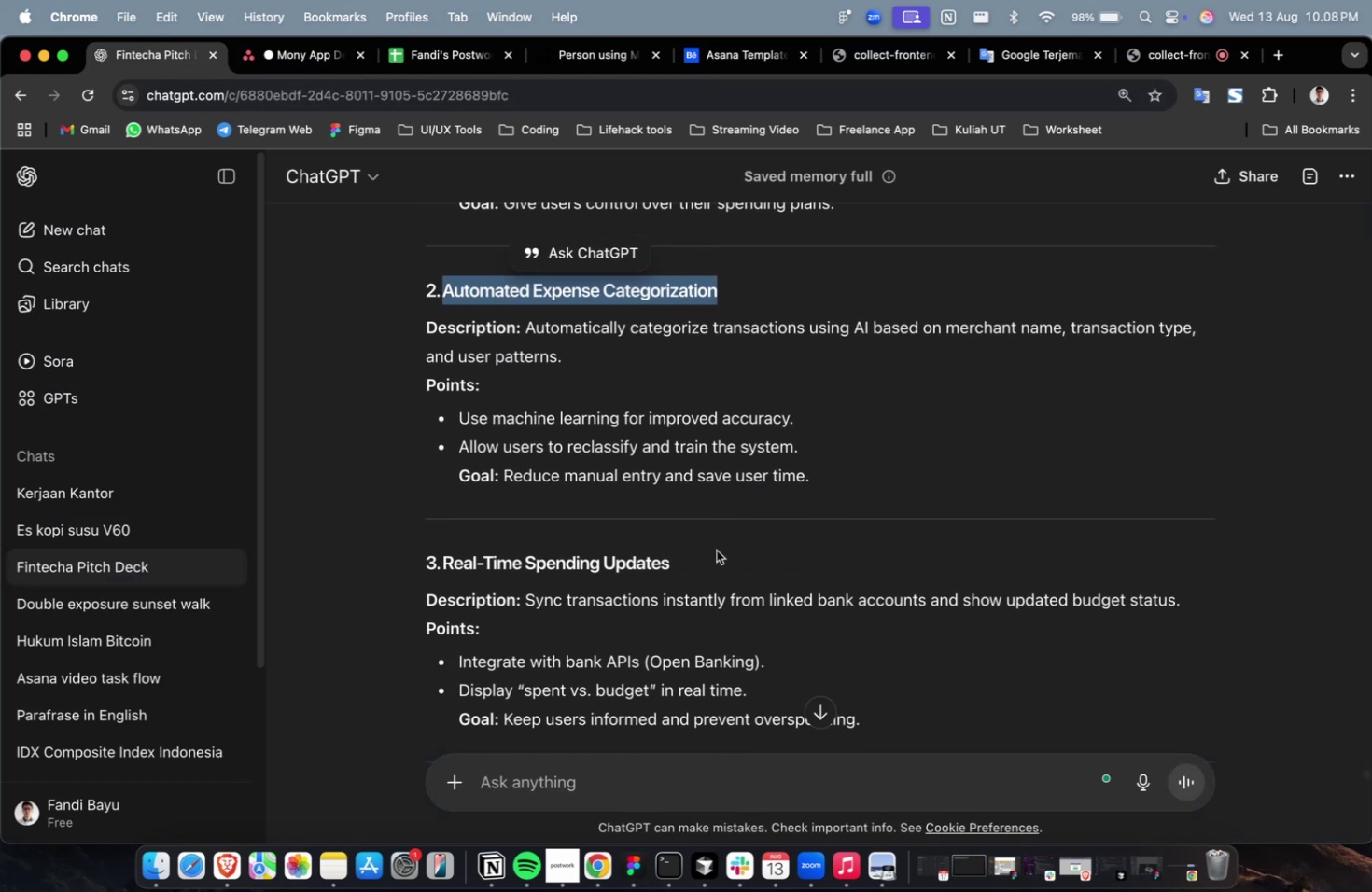 
left_click_drag(start_coordinate=[702, 556], to_coordinate=[440, 562])
 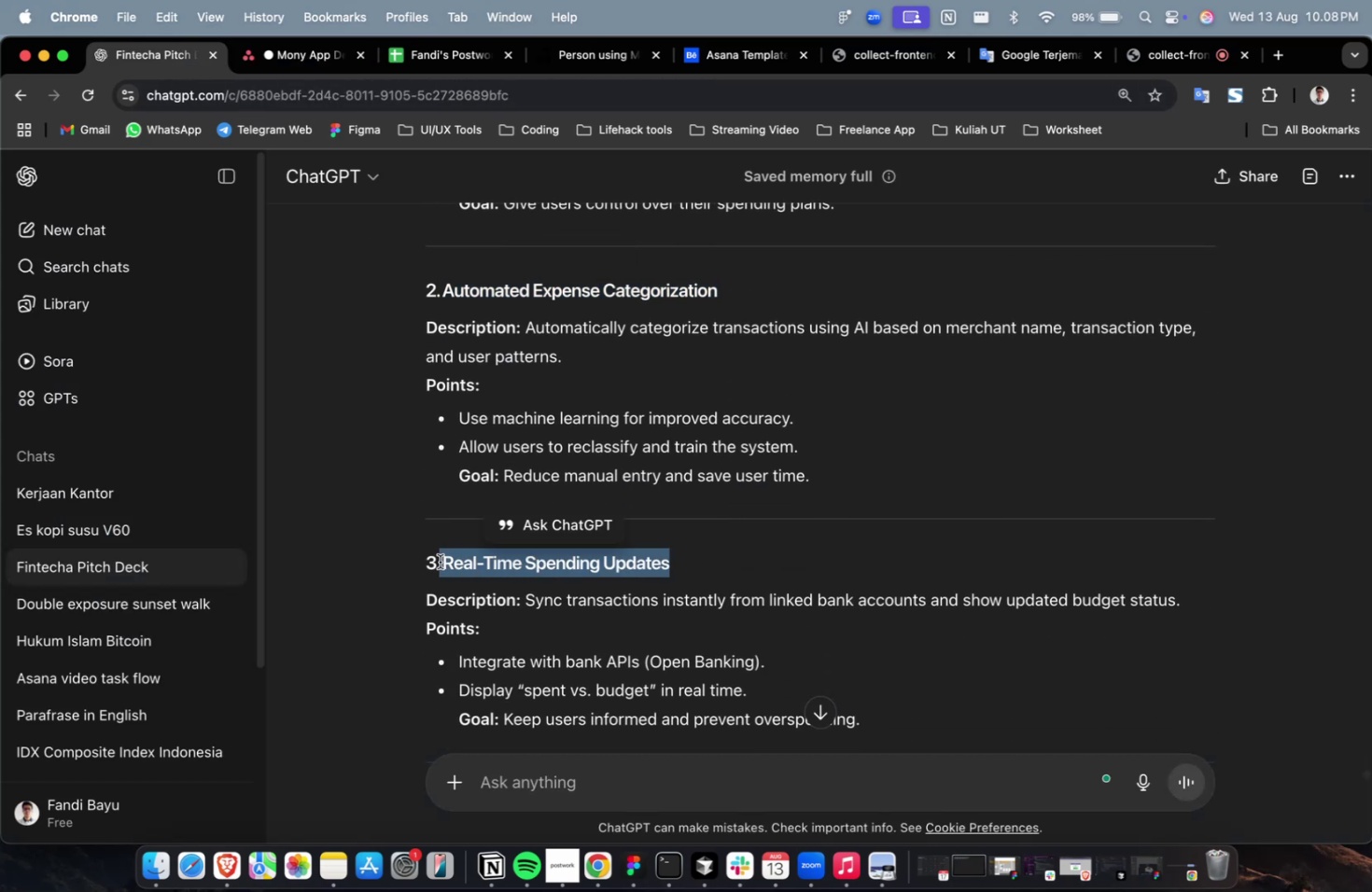 
key(Meta+CommandLeft)
 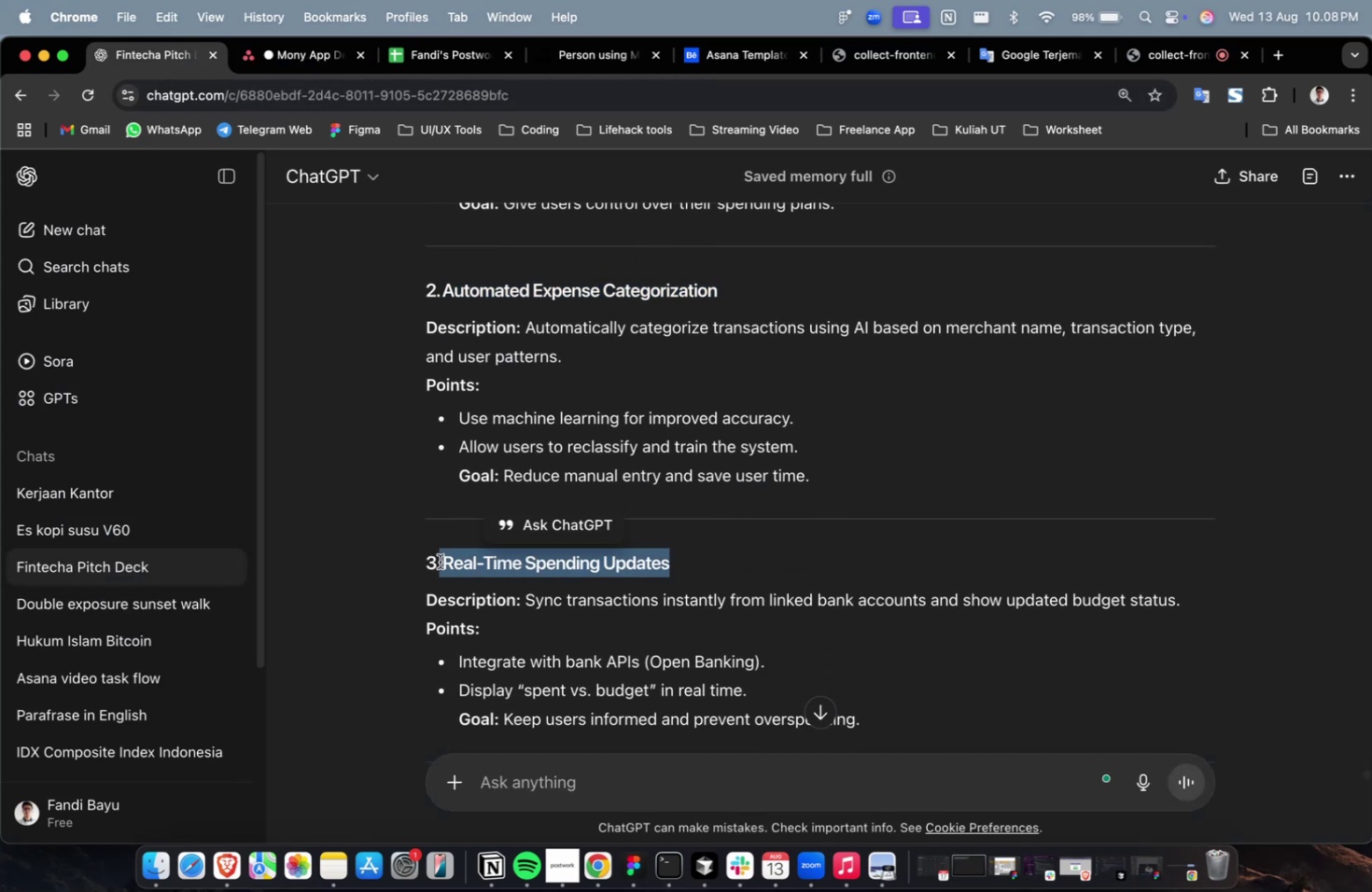 
left_click([440, 561])
 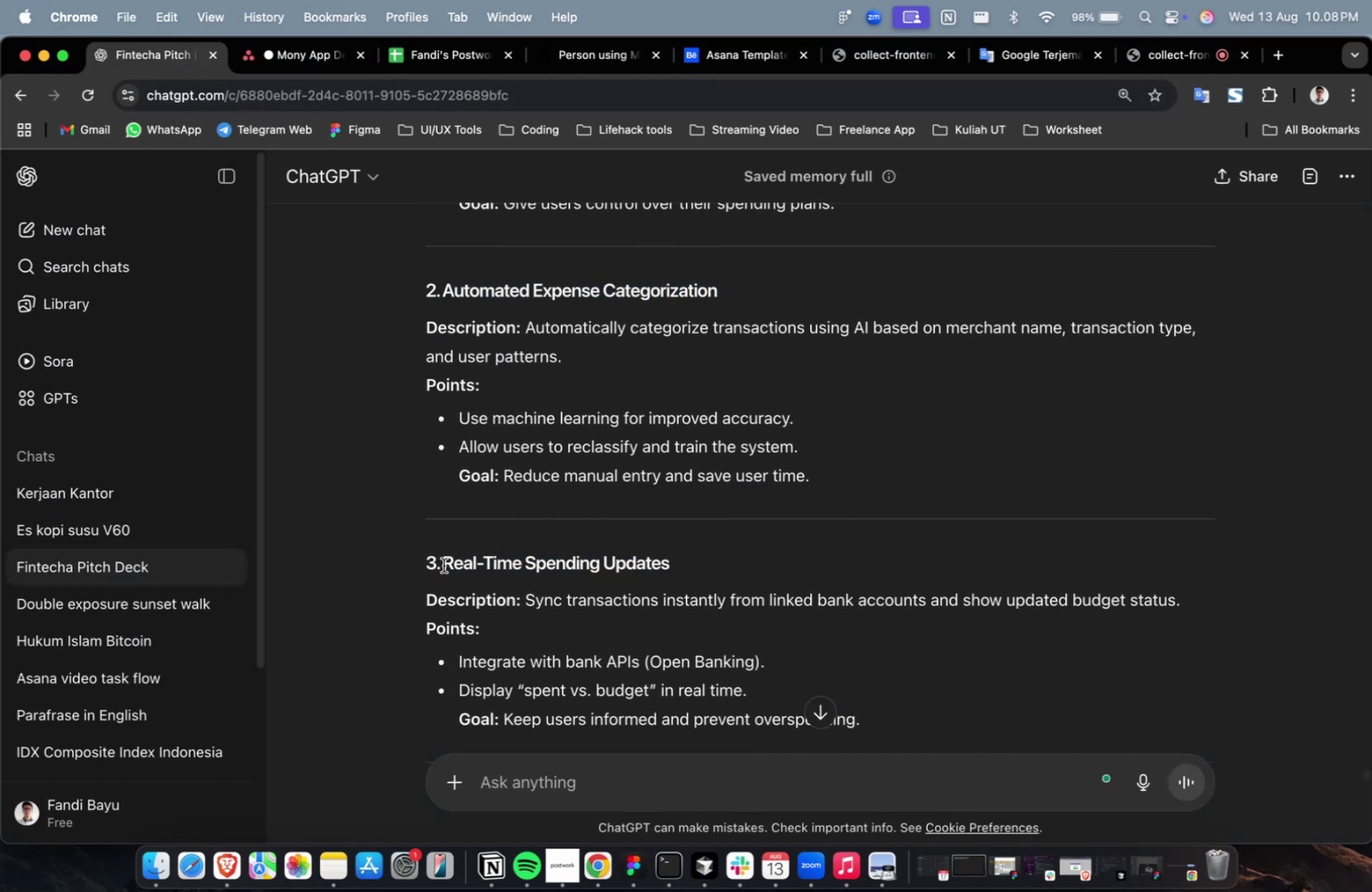 
left_click_drag(start_coordinate=[444, 564], to_coordinate=[705, 564])
 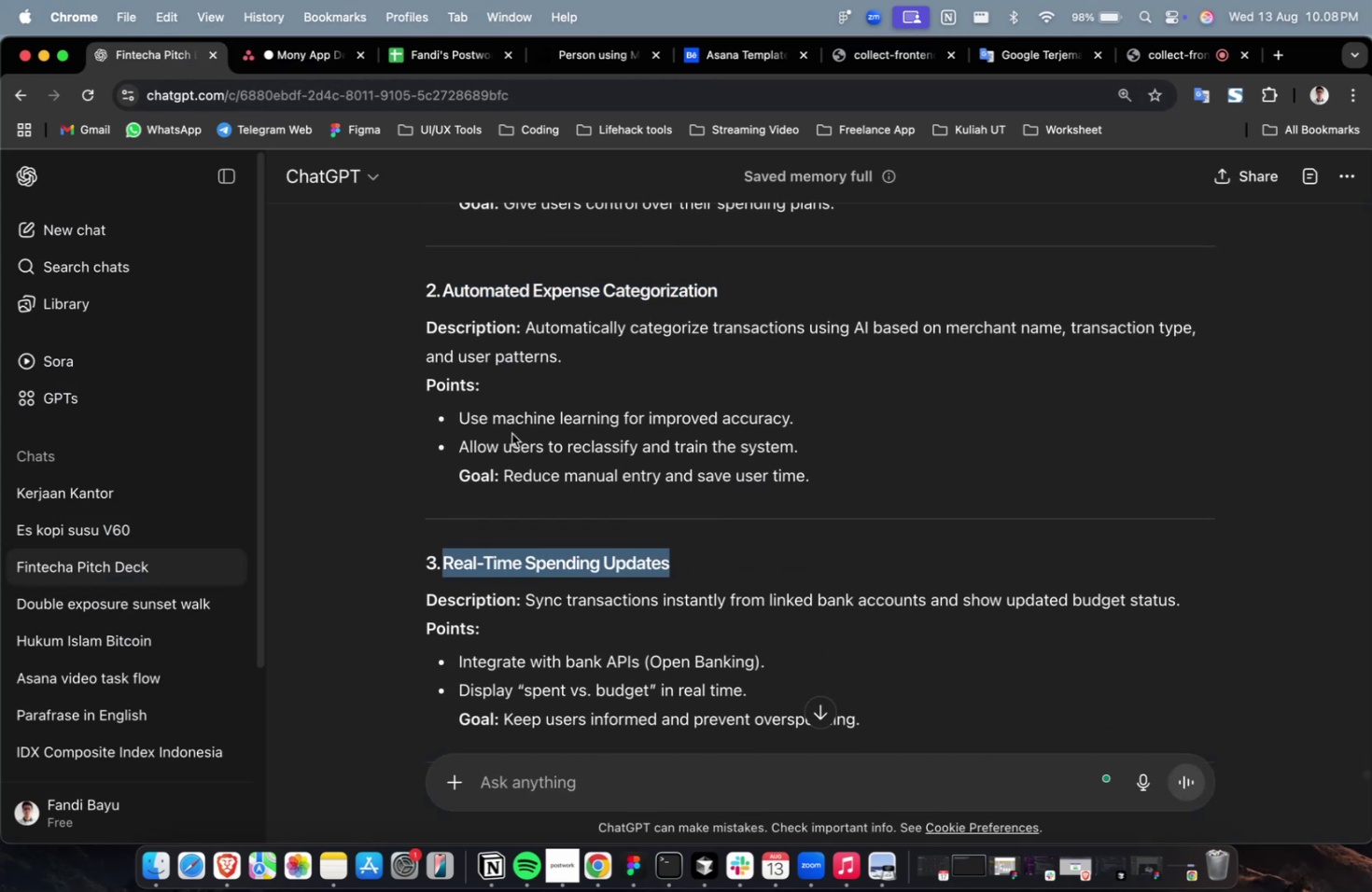 
key(Meta+C)
 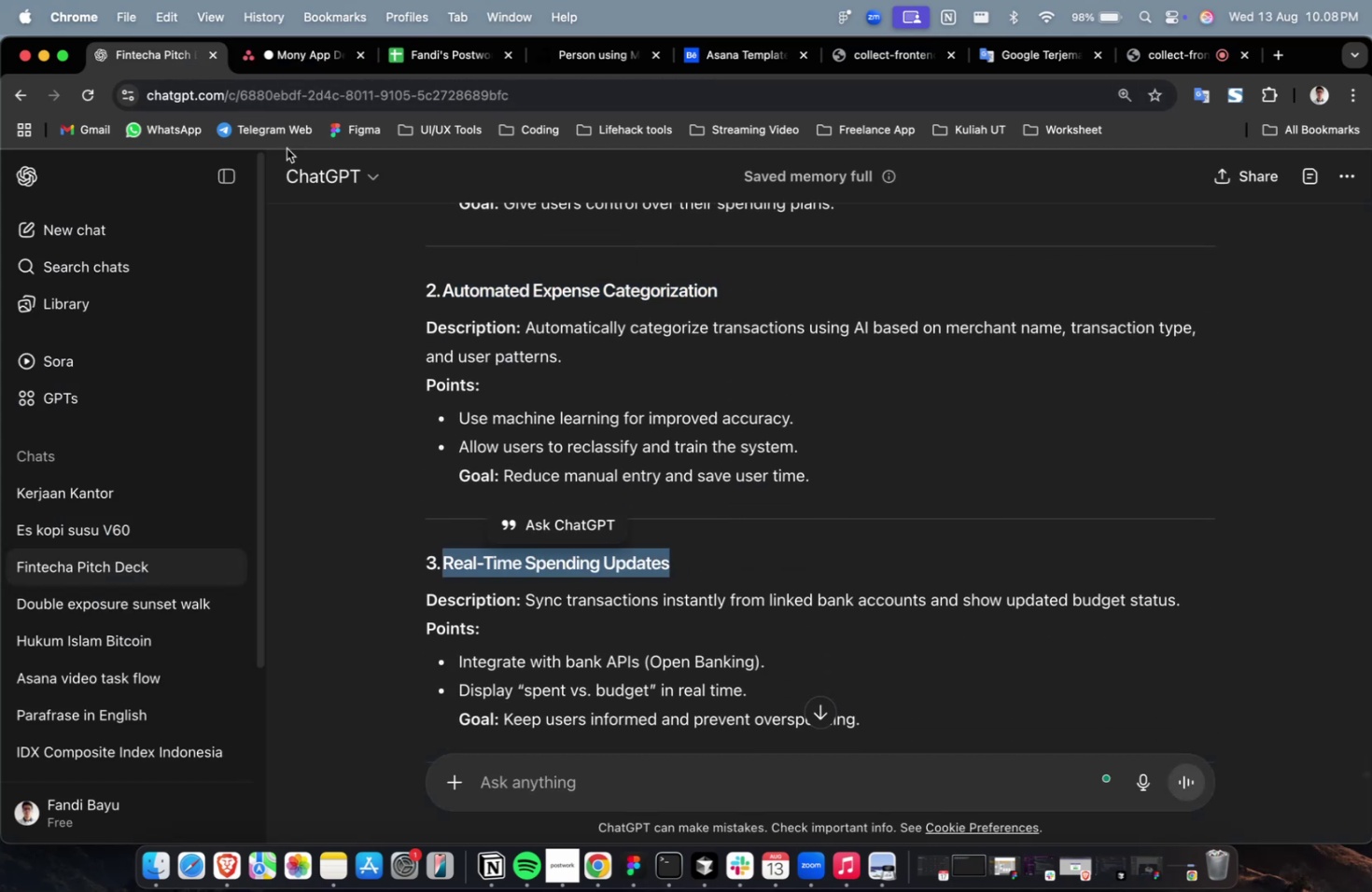 
key(Meta+C)
 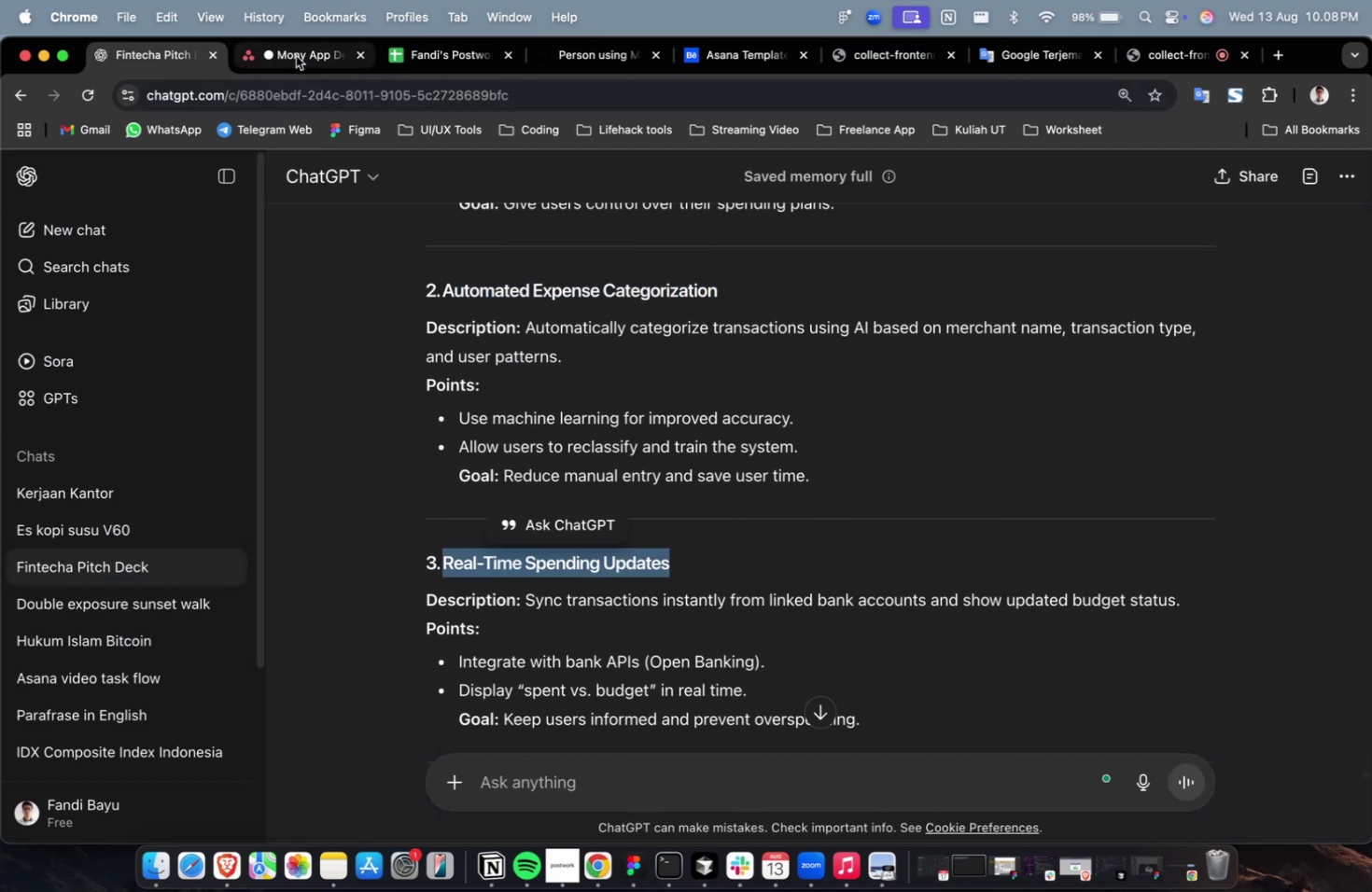 
left_click([296, 56])
 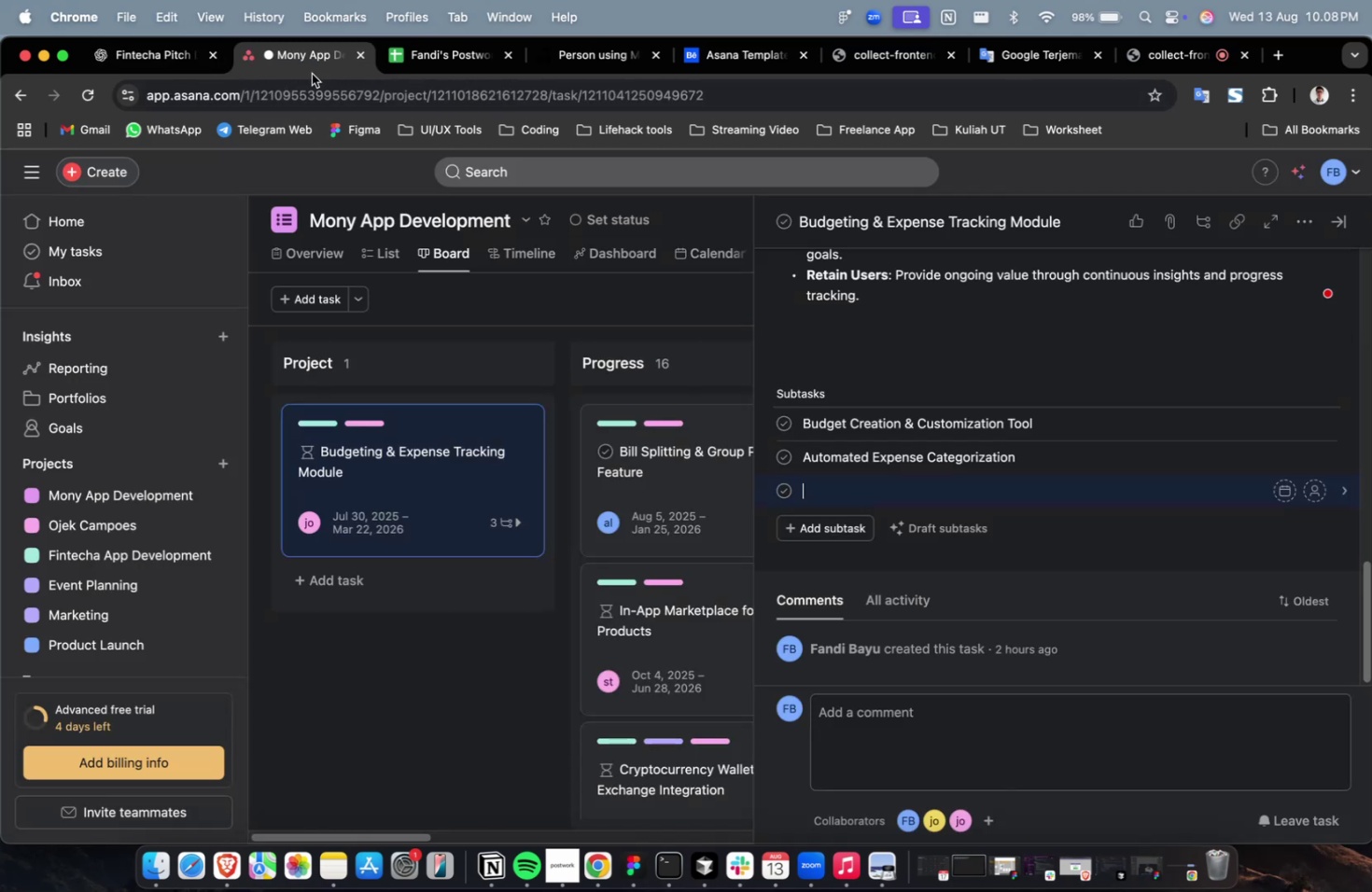 
key(Meta+V)
 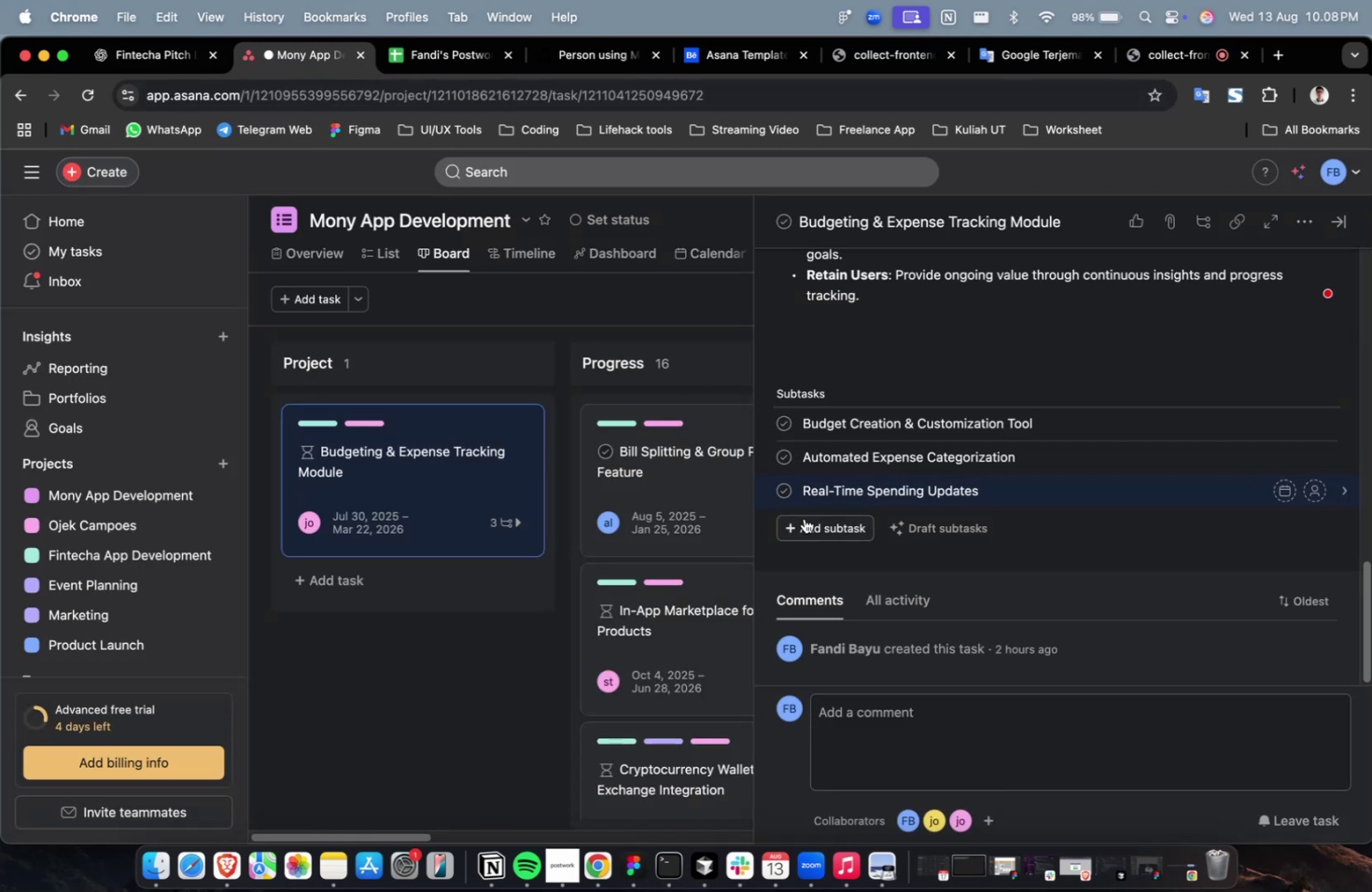 
left_click([804, 520])
 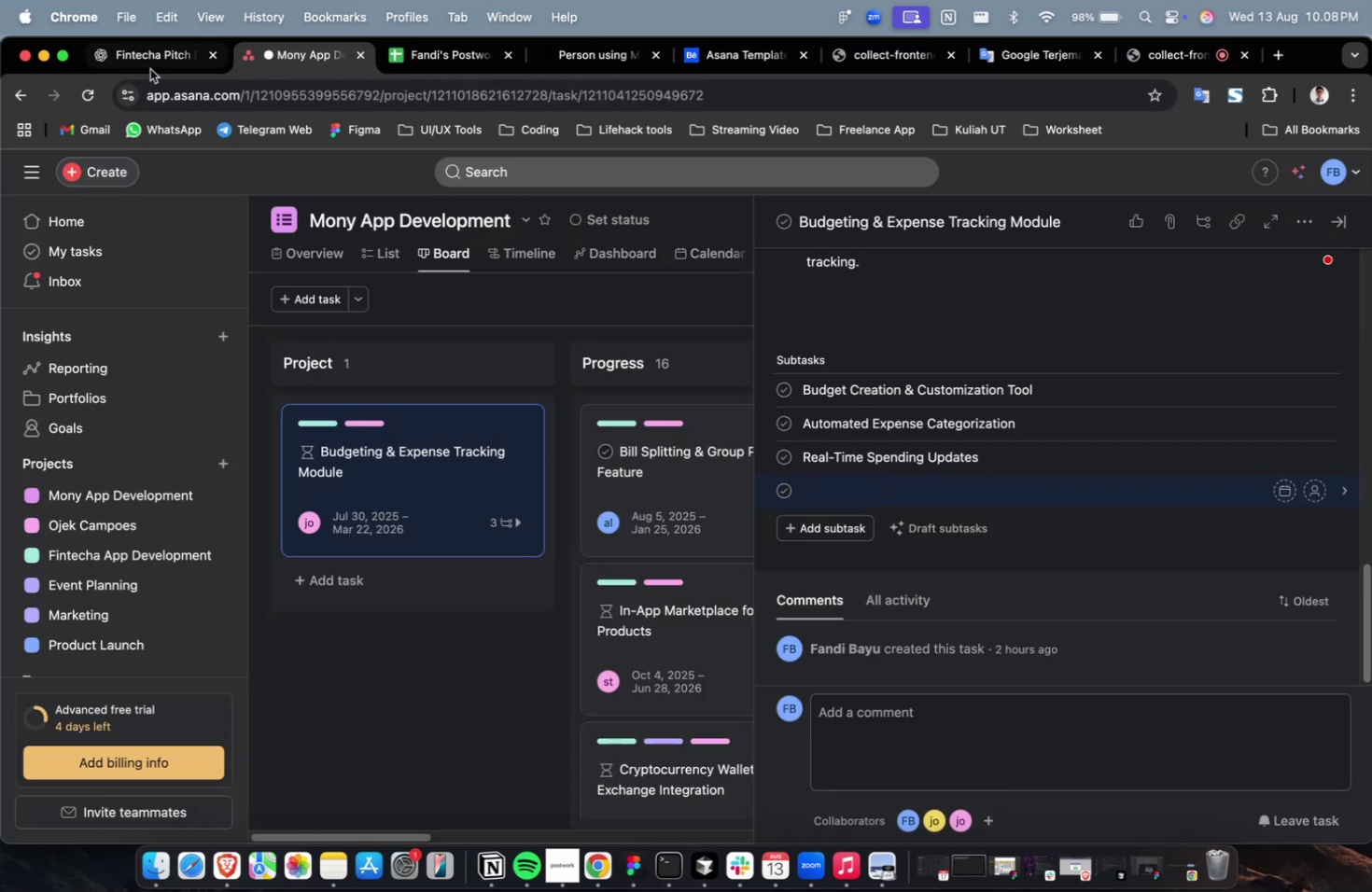 
left_click([149, 69])
 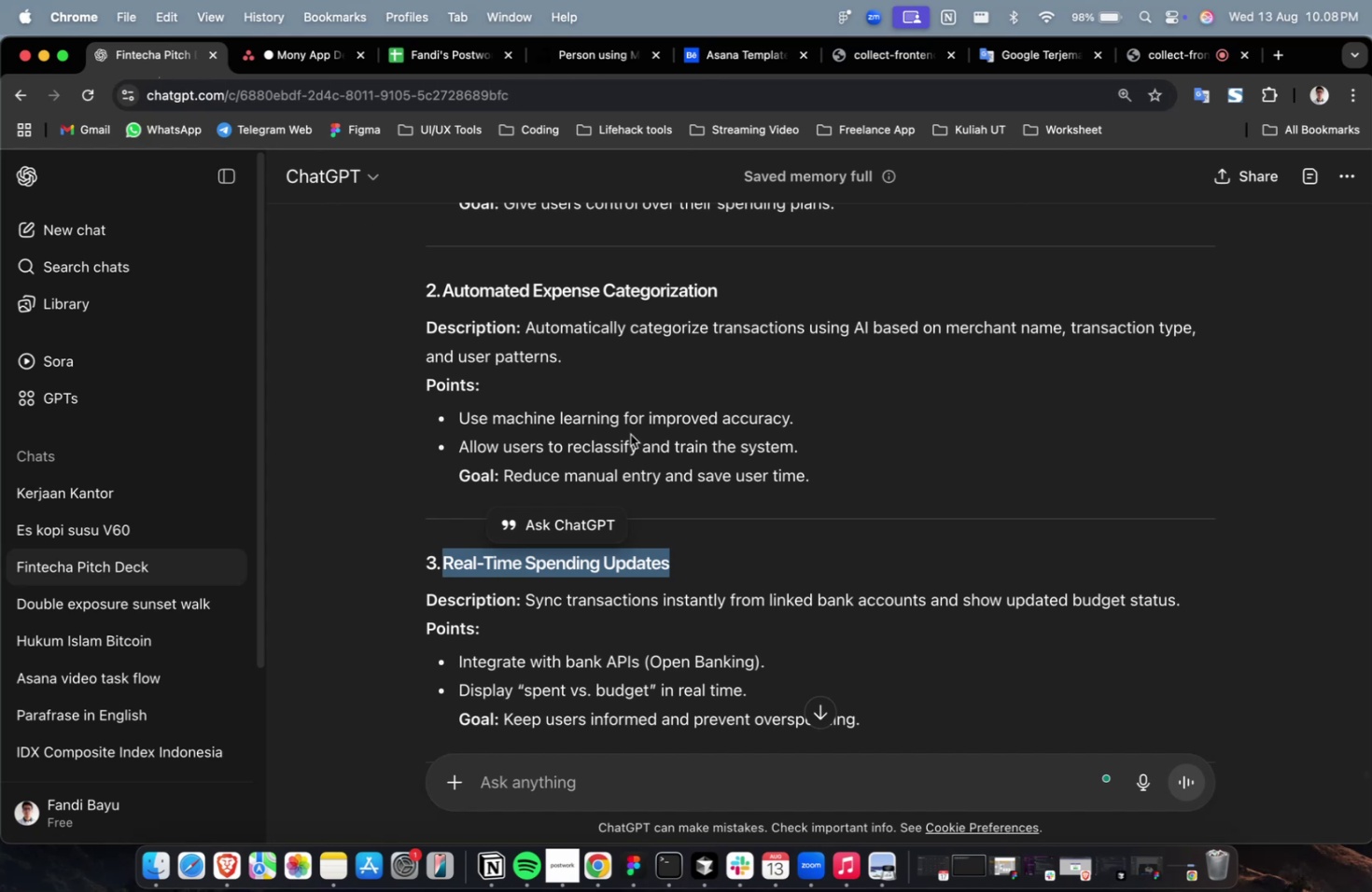 
scroll: coordinate [684, 504], scroll_direction: down, amount: 8.0
 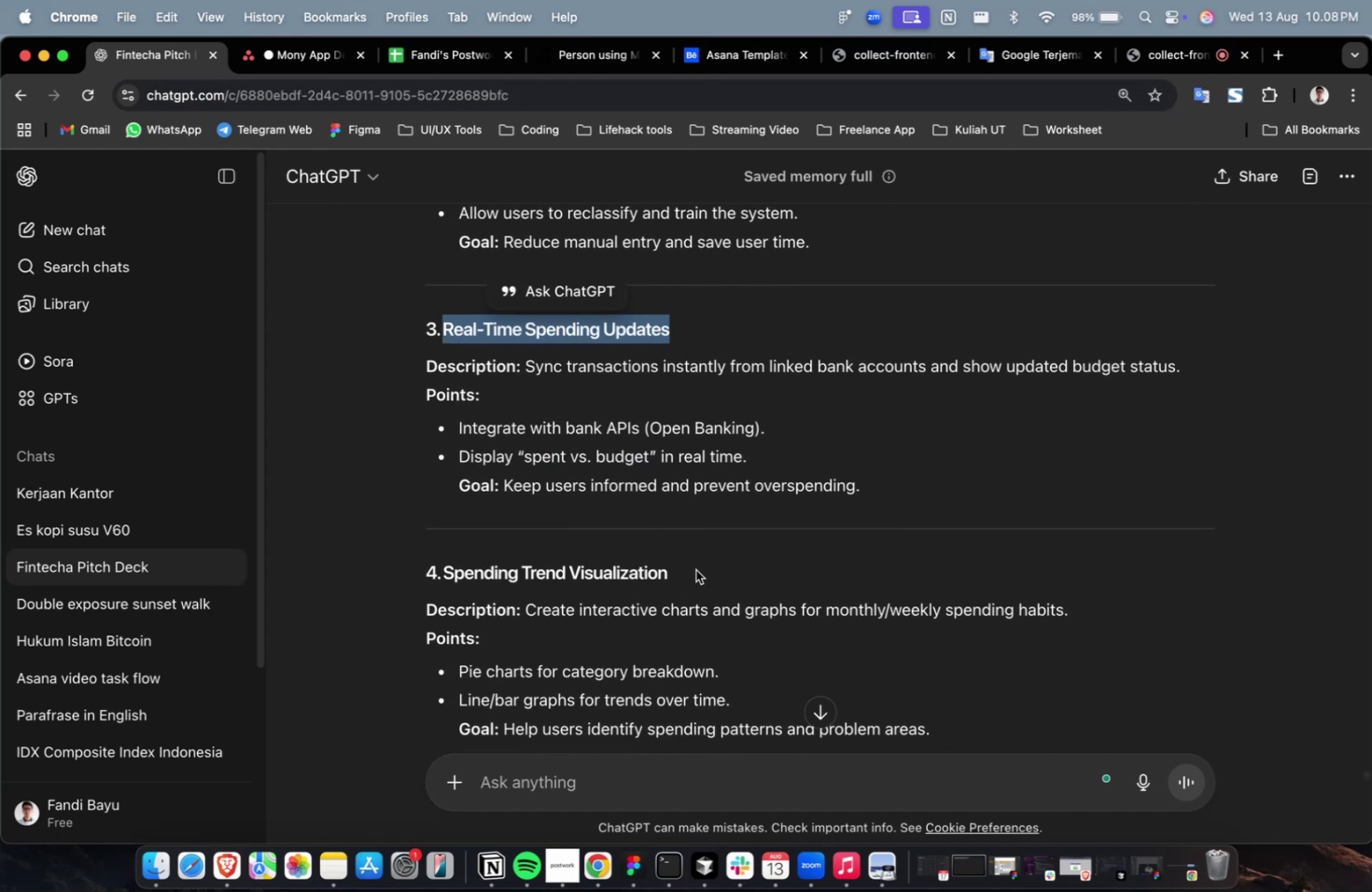 
left_click_drag(start_coordinate=[683, 578], to_coordinate=[446, 573])
 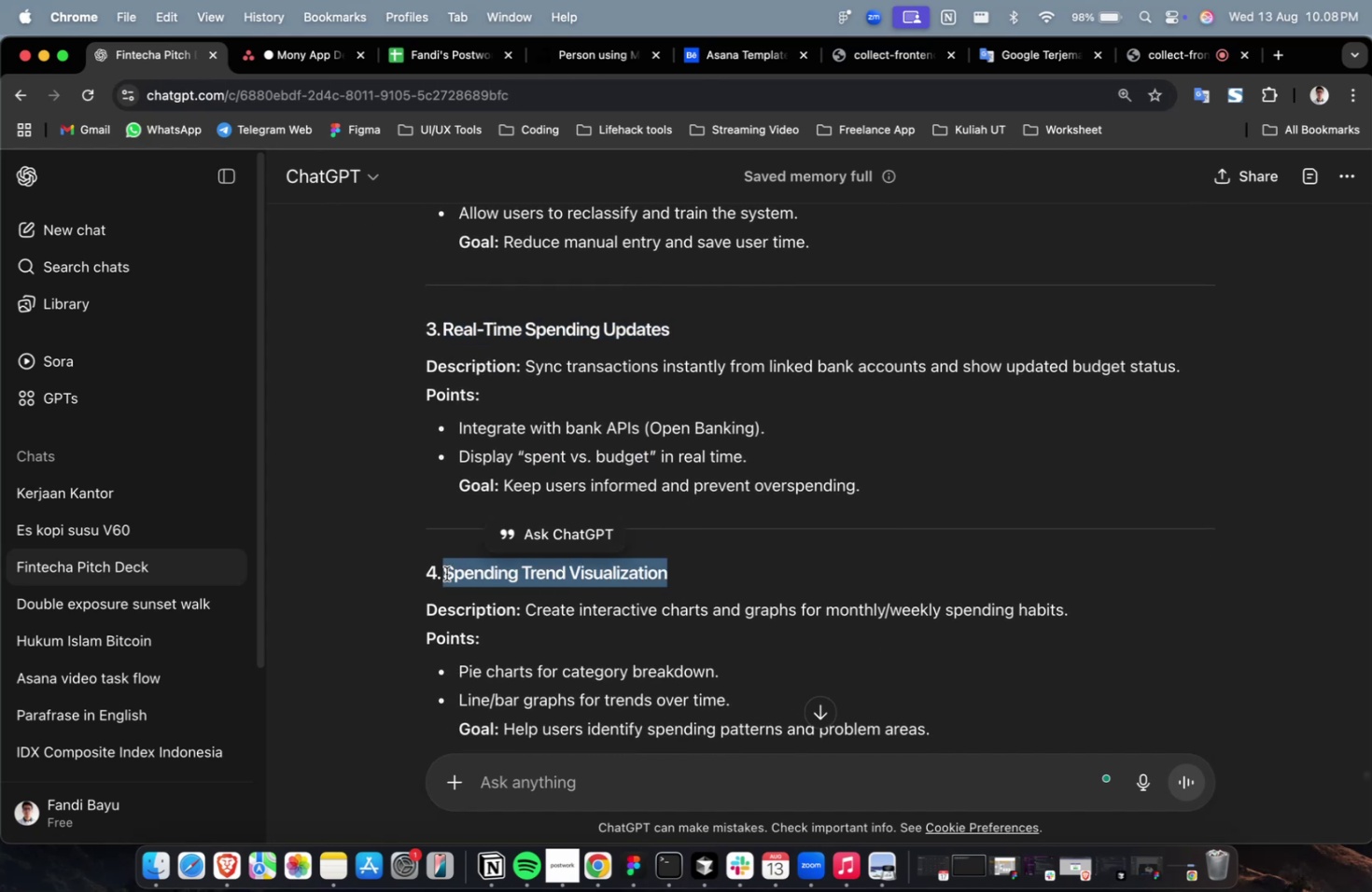 
key(Meta+C)
 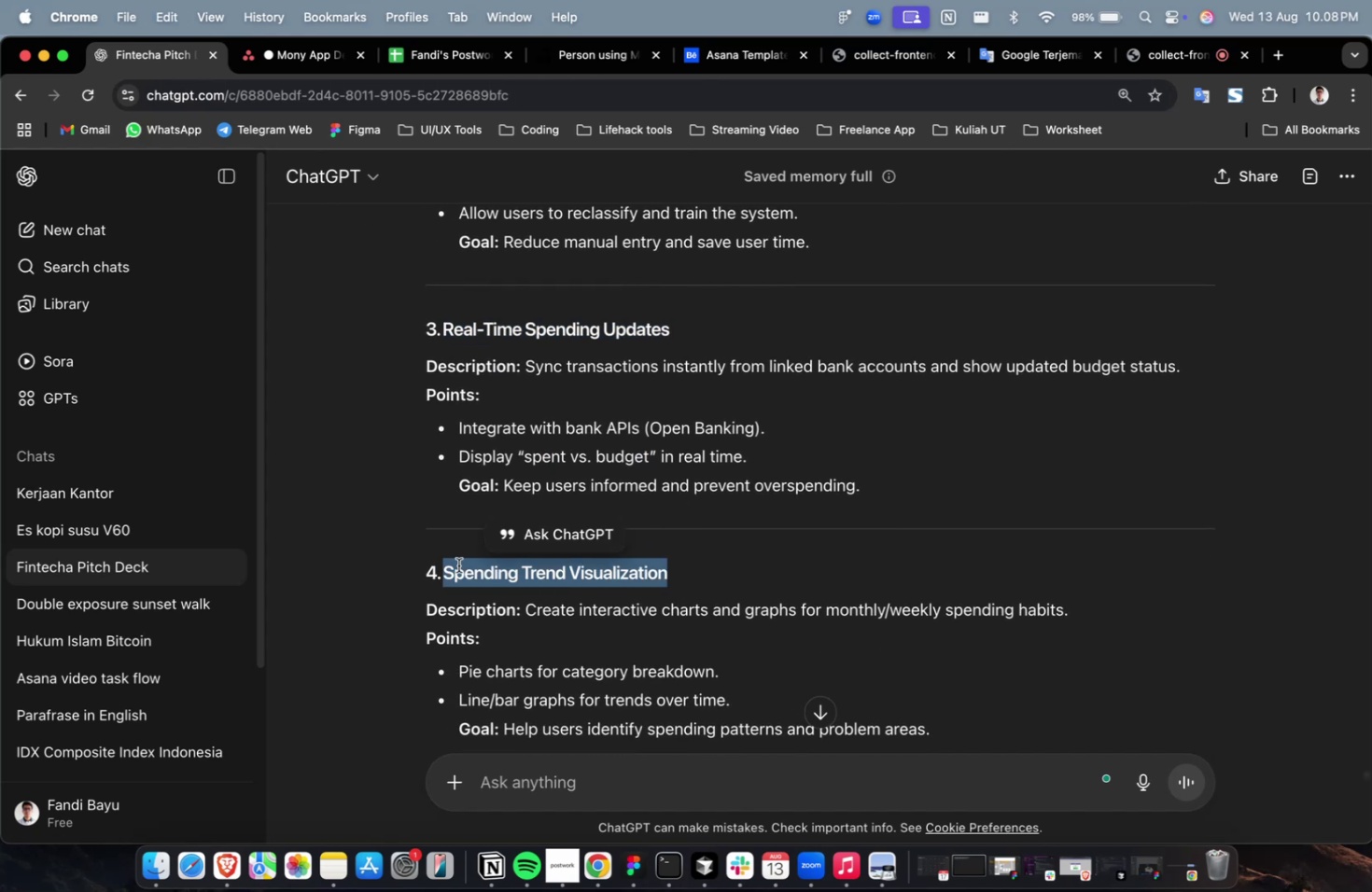 
key(Meta+C)
 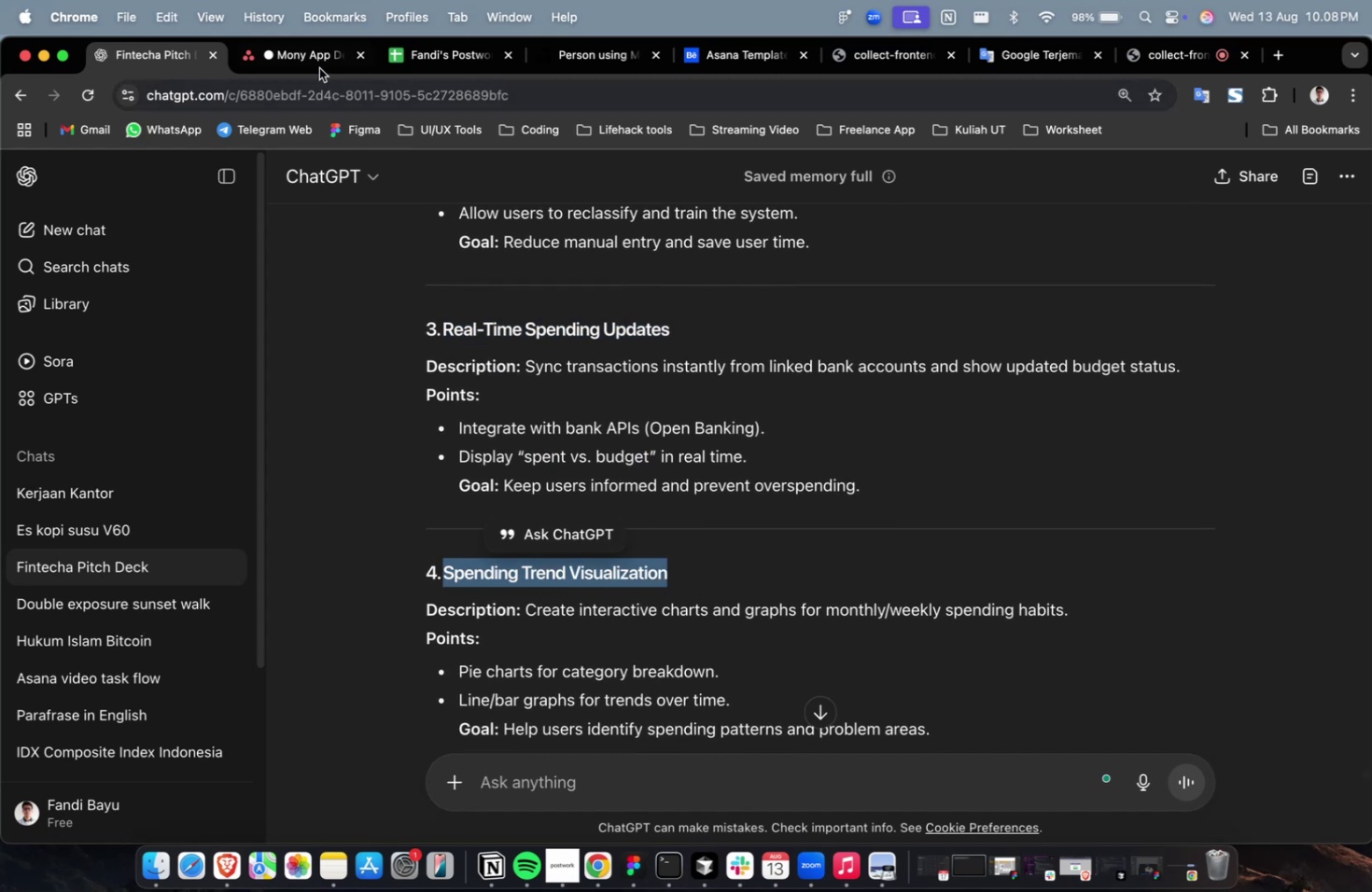 
left_click([319, 68])
 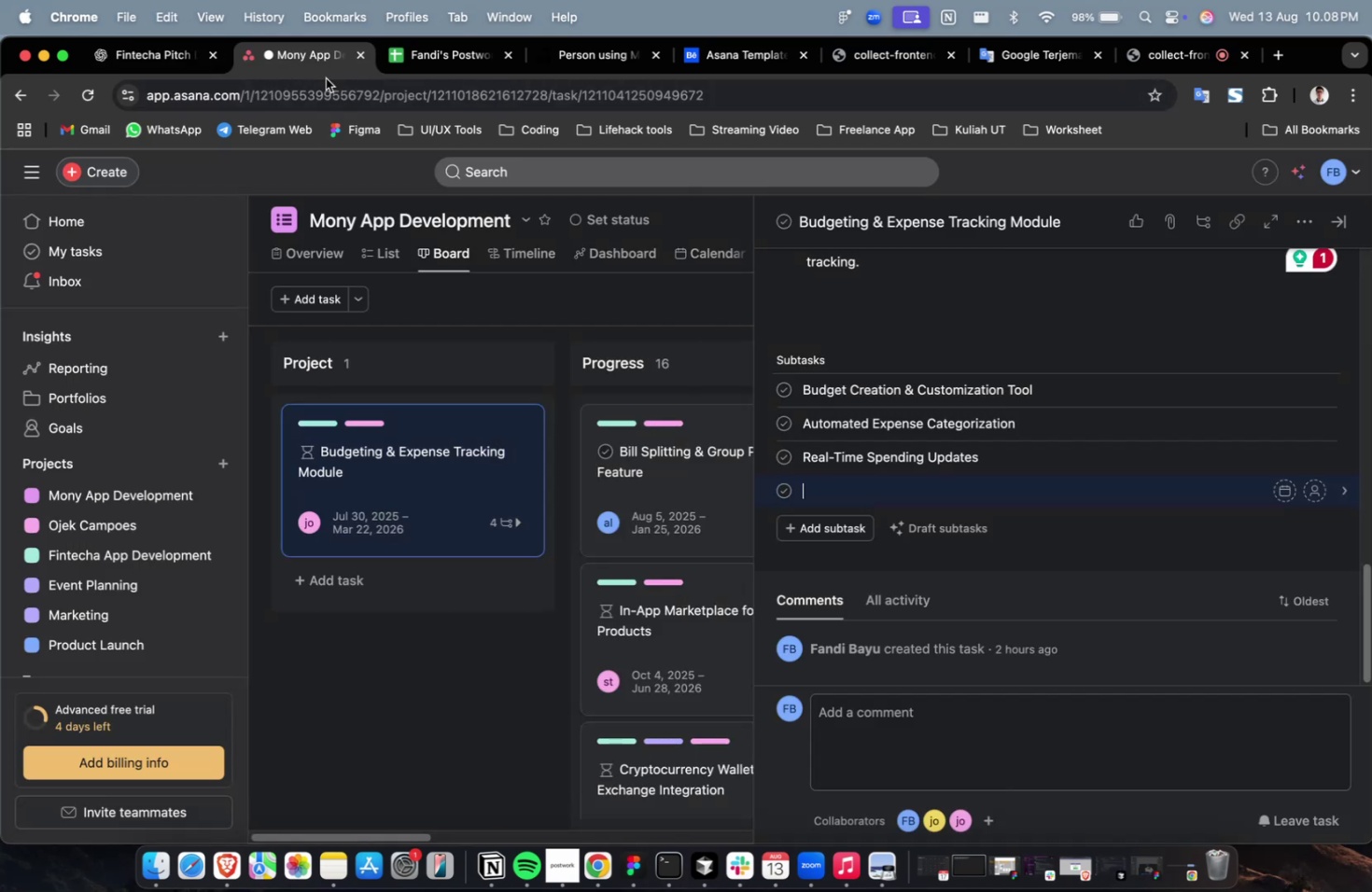 
key(Meta+V)
 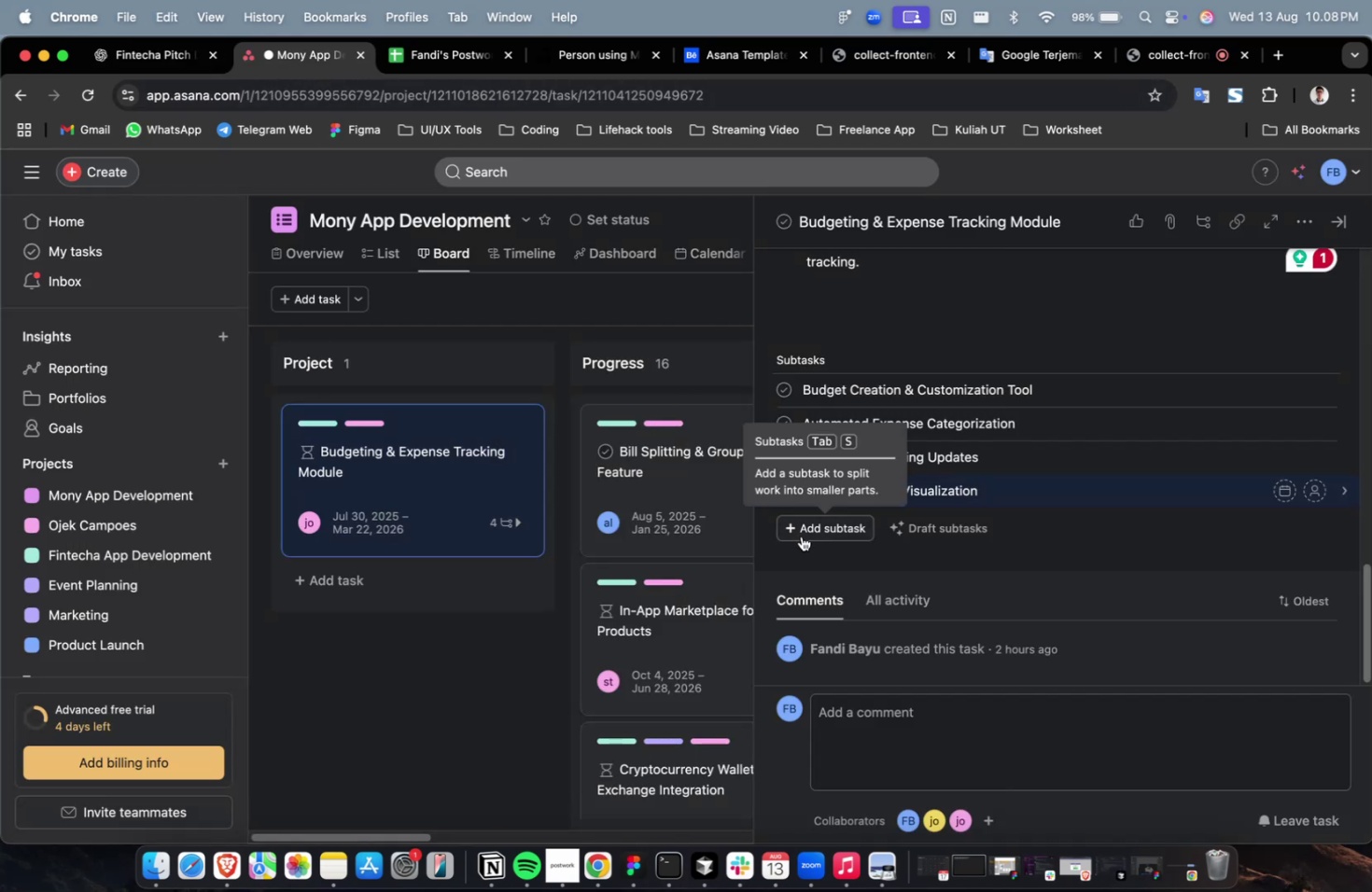 
left_click([801, 536])
 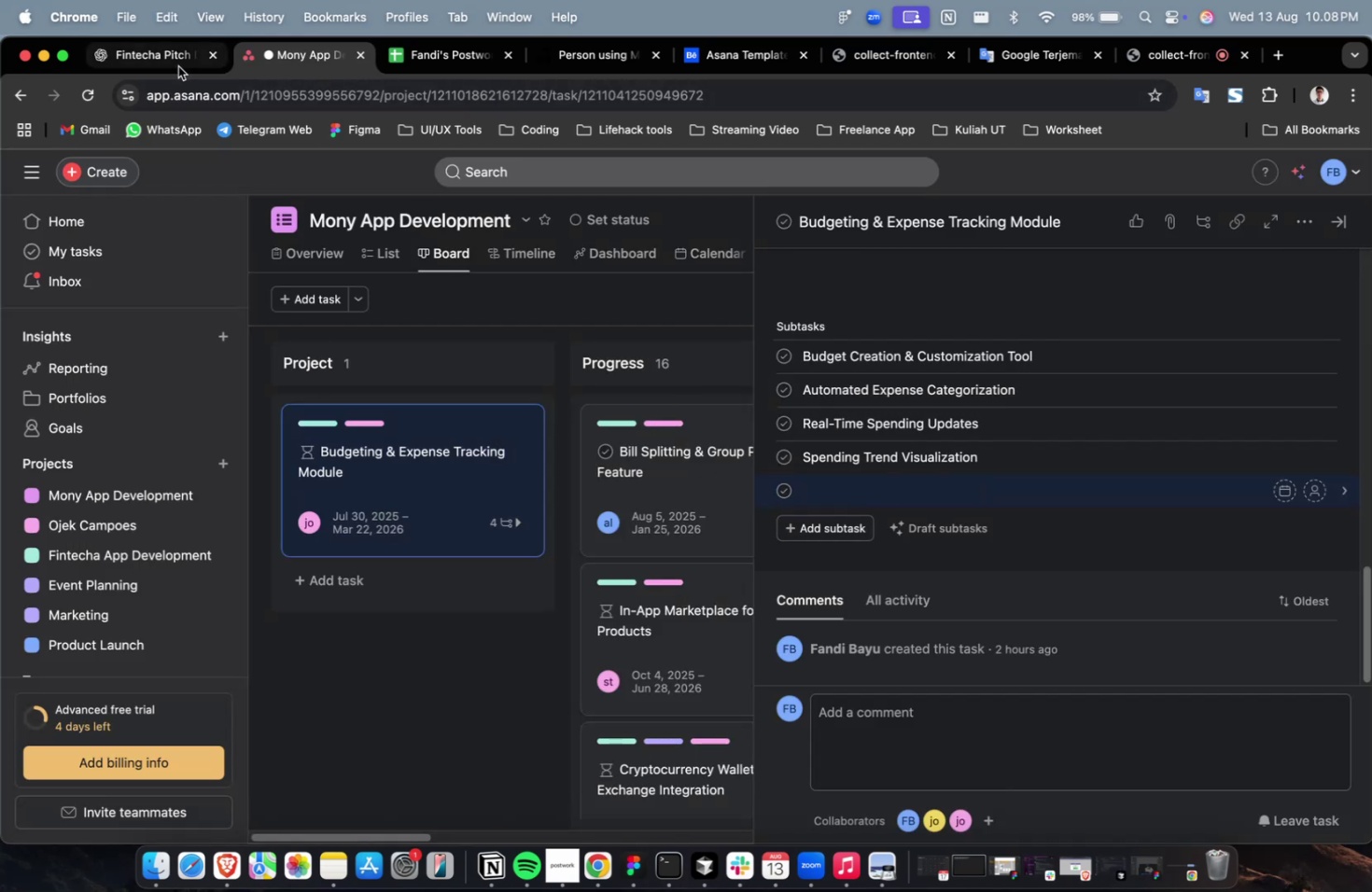 
left_click([158, 59])
 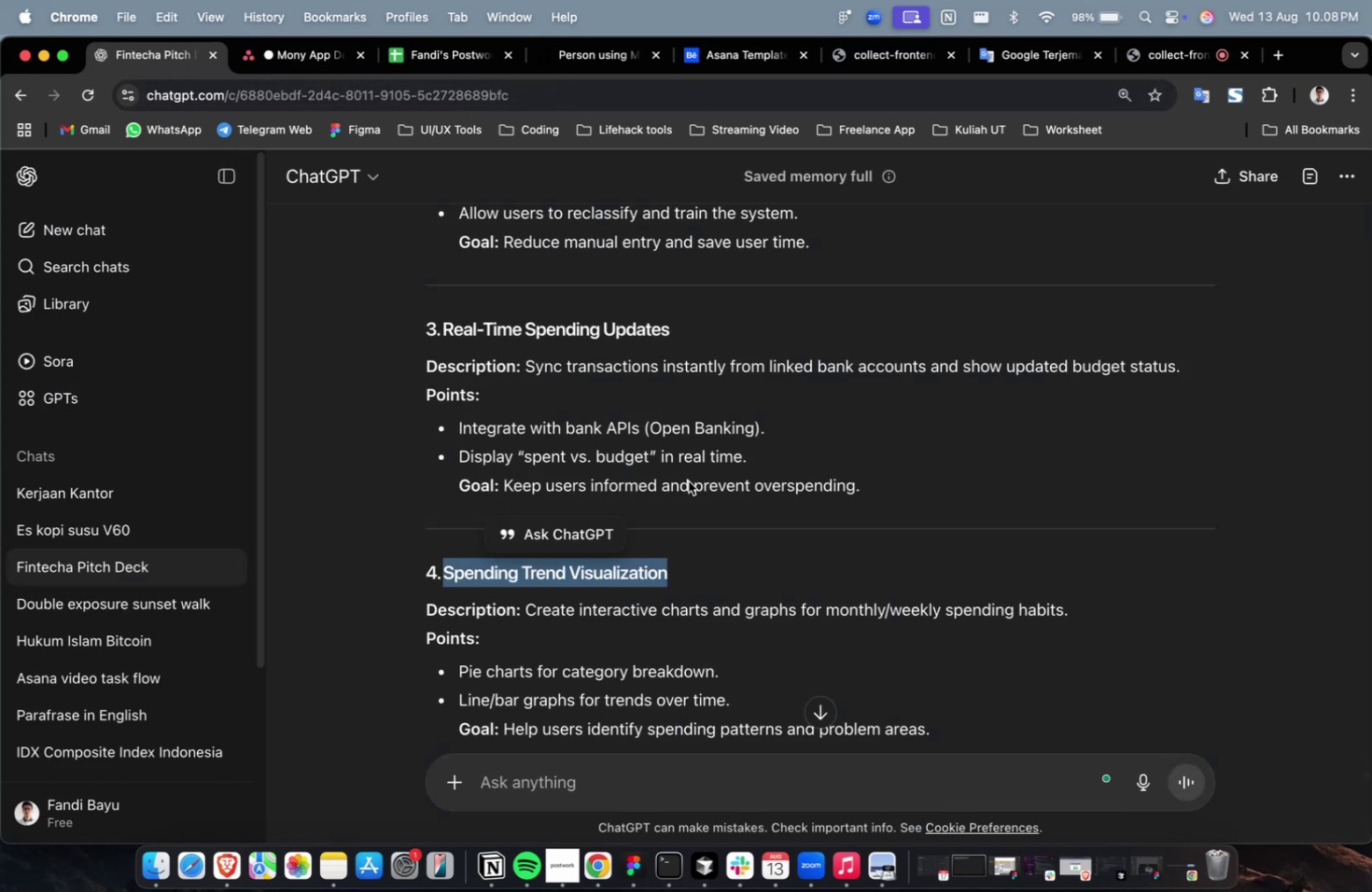 
scroll: coordinate [693, 482], scroll_direction: down, amount: 4.0
 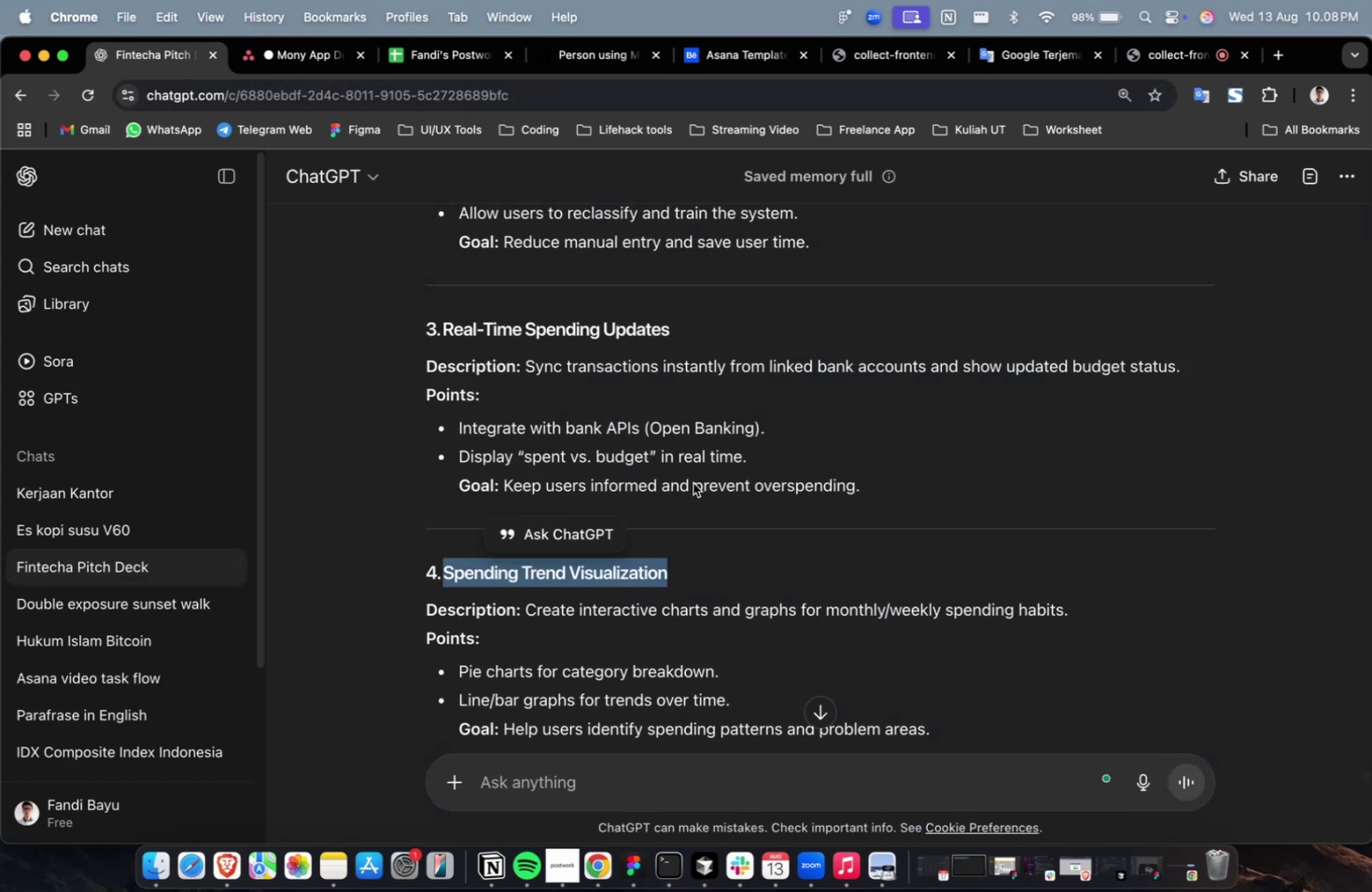 
left_click([693, 482])
 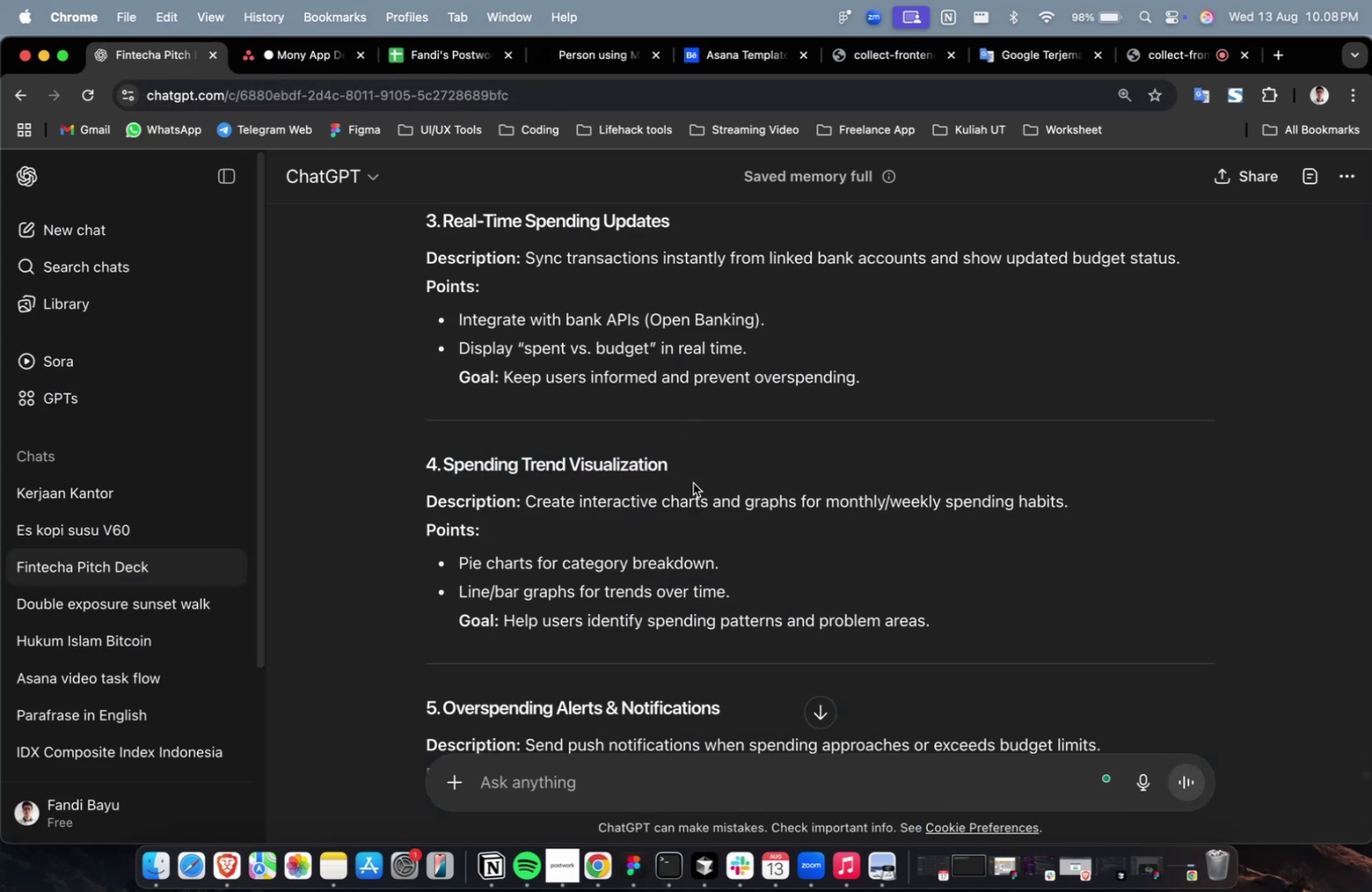 
scroll: coordinate [693, 483], scroll_direction: down, amount: 4.0
 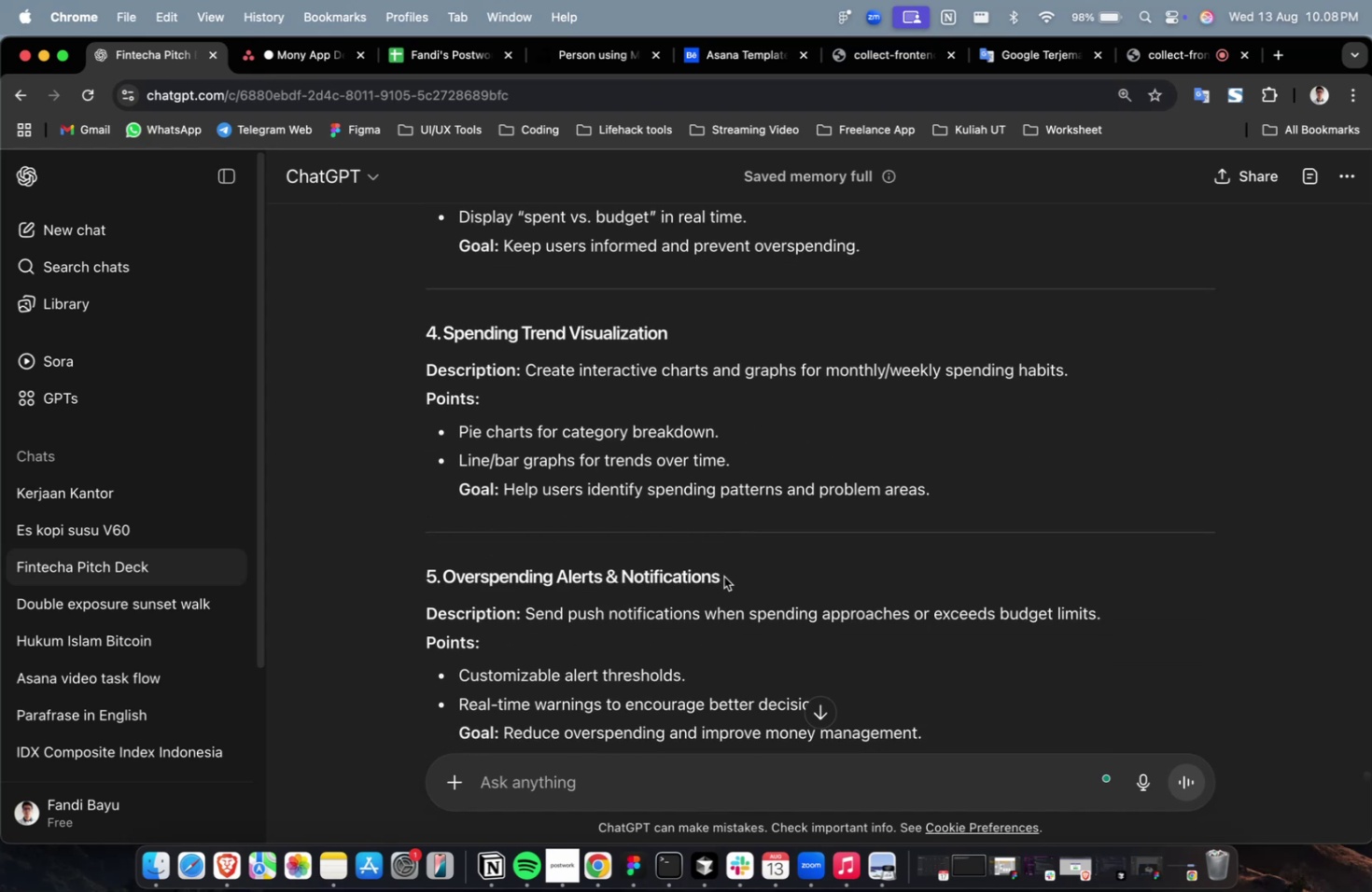 
left_click_drag(start_coordinate=[734, 578], to_coordinate=[442, 579])
 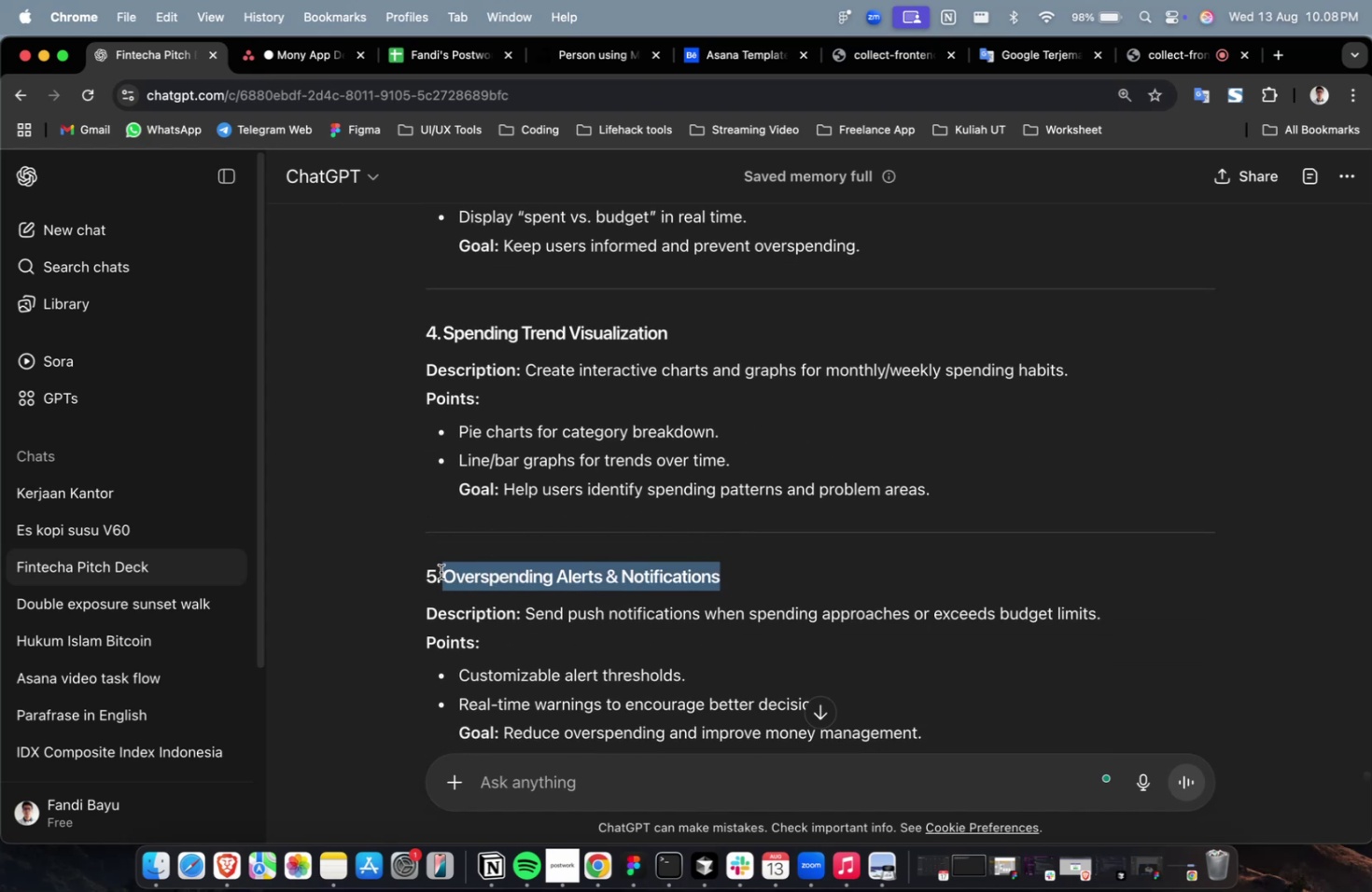 
key(Meta+C)
 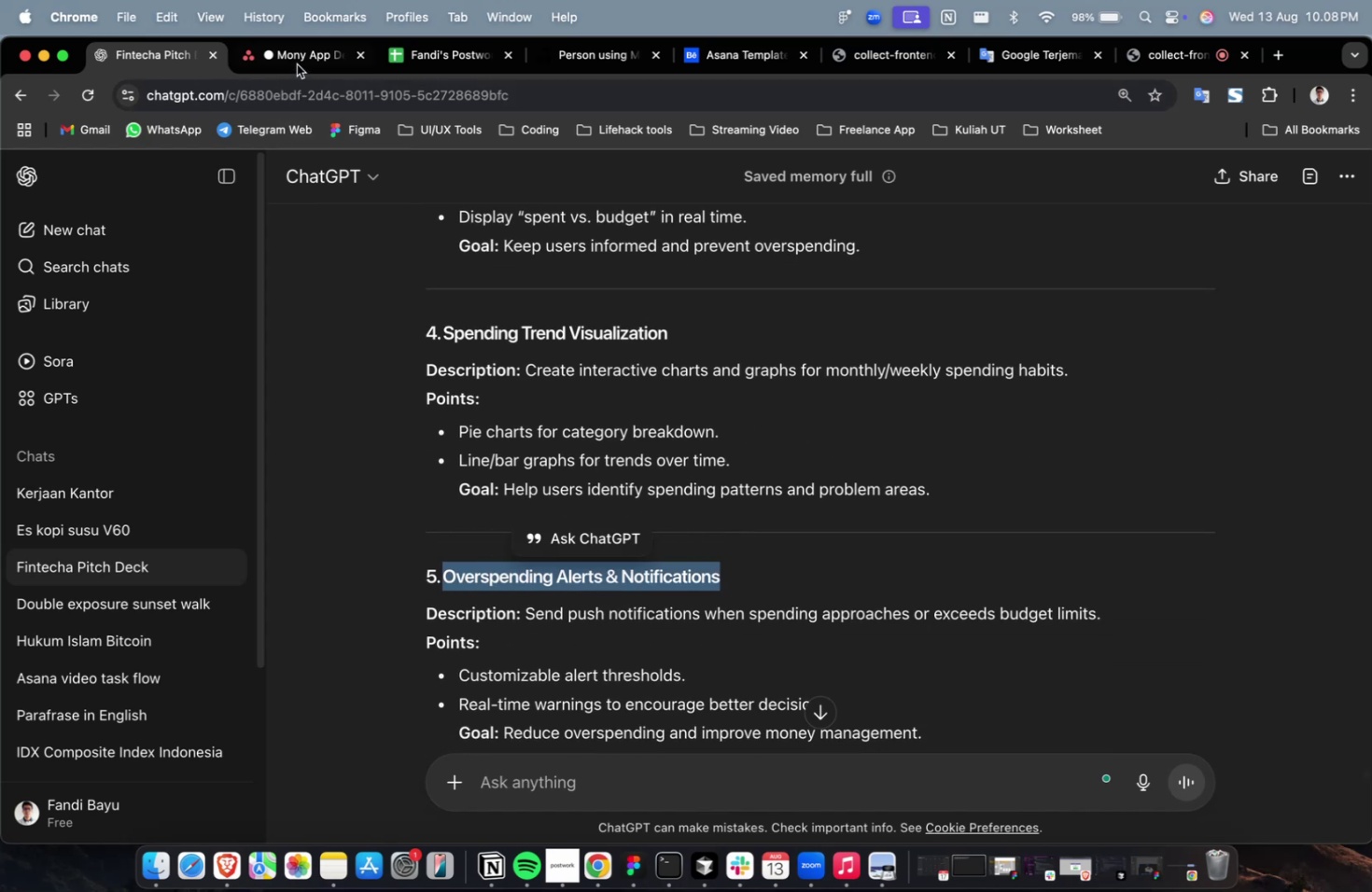 
left_click([297, 64])
 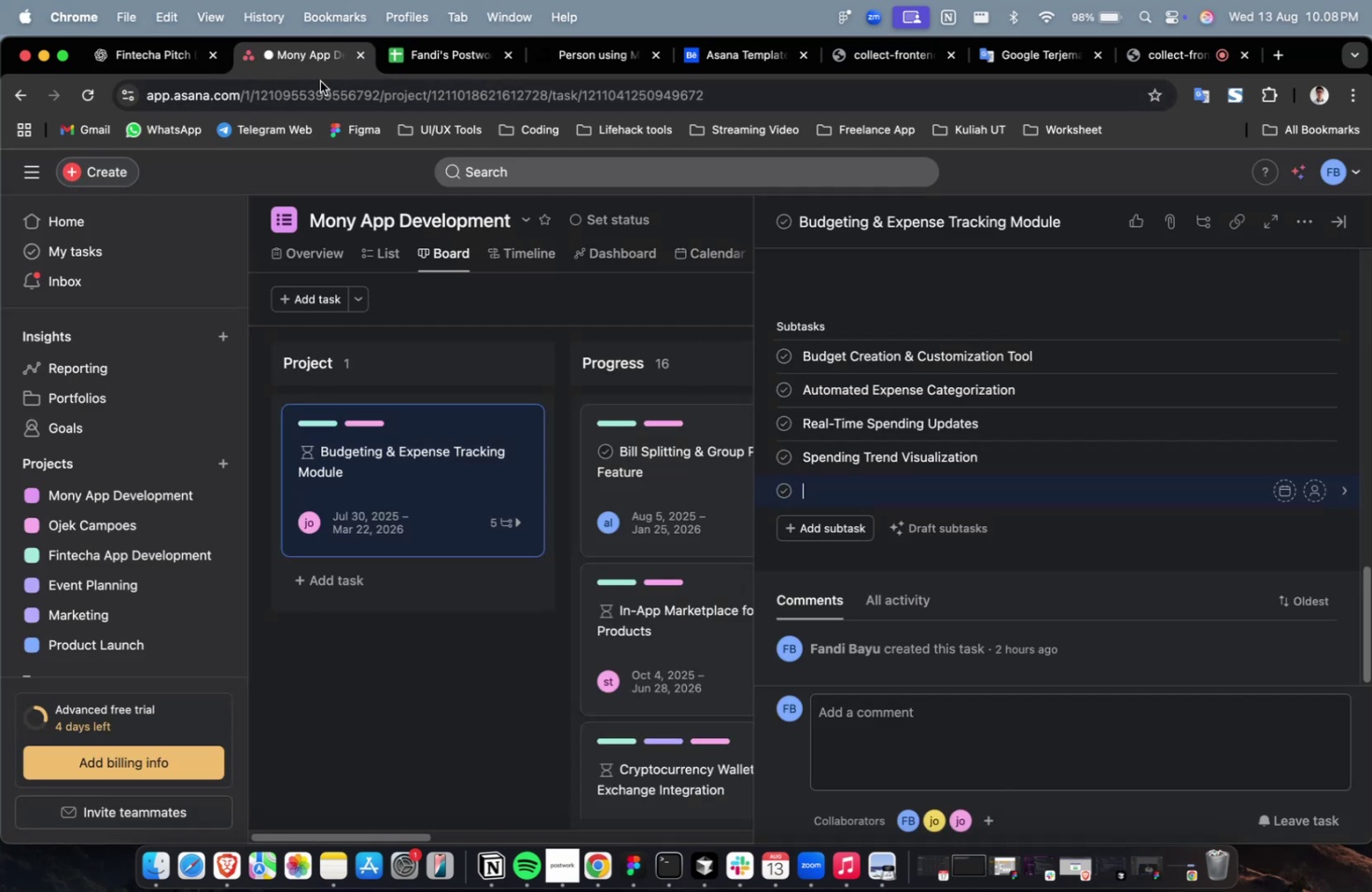 
key(Meta+V)
 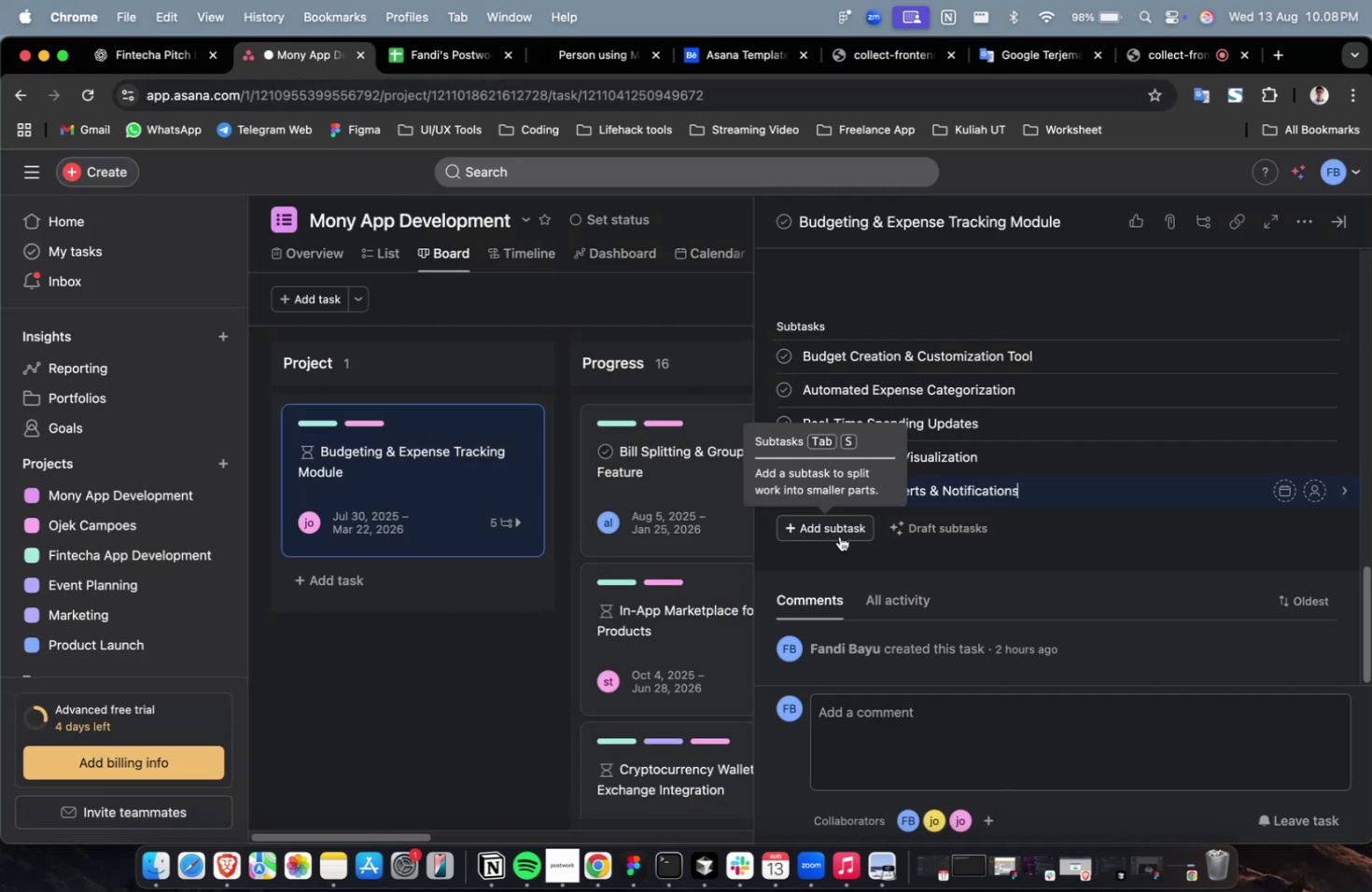 
left_click([839, 536])
 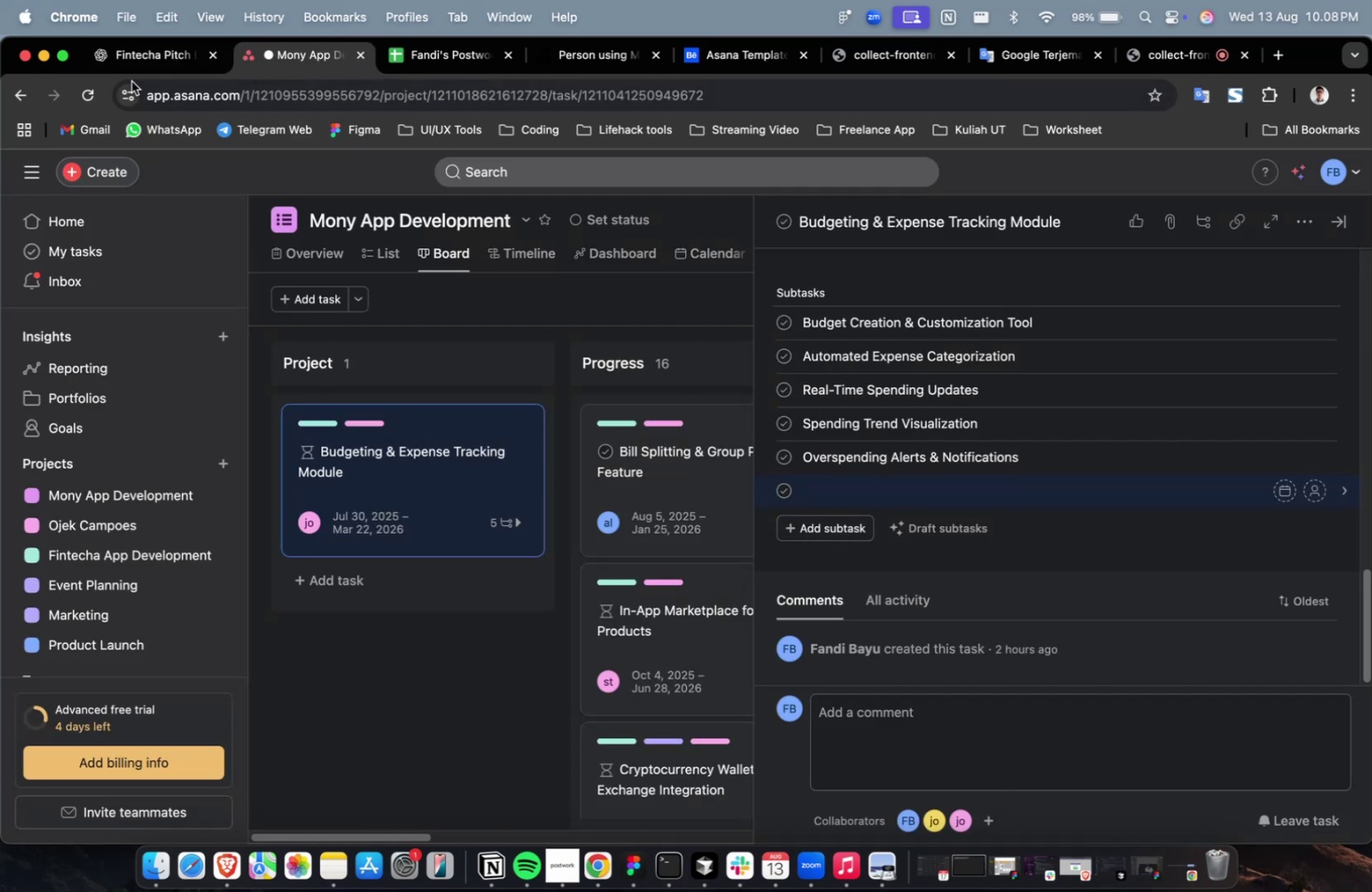 
left_click([163, 70])
 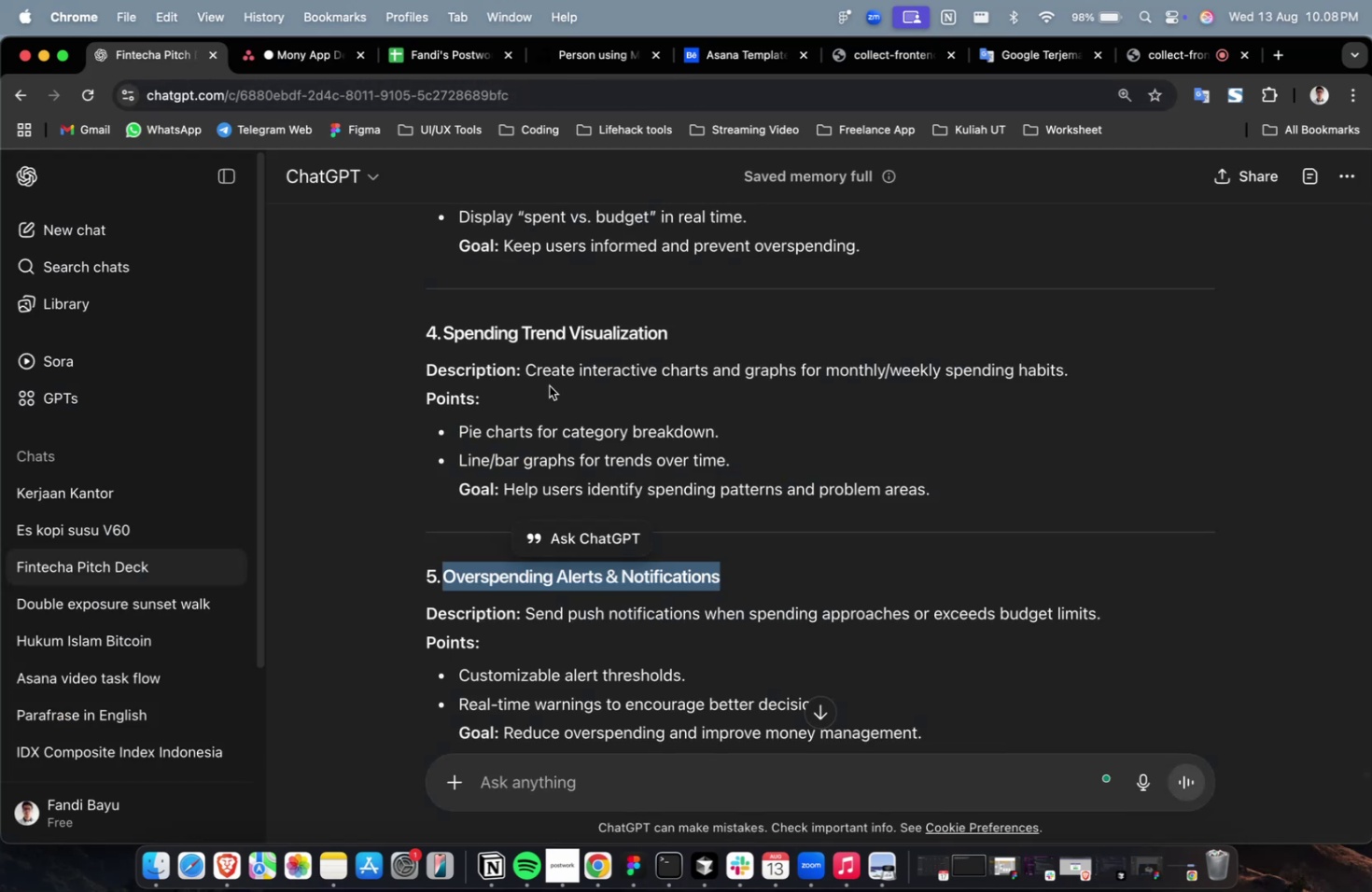 
scroll: coordinate [613, 430], scroll_direction: down, amount: 4.0
 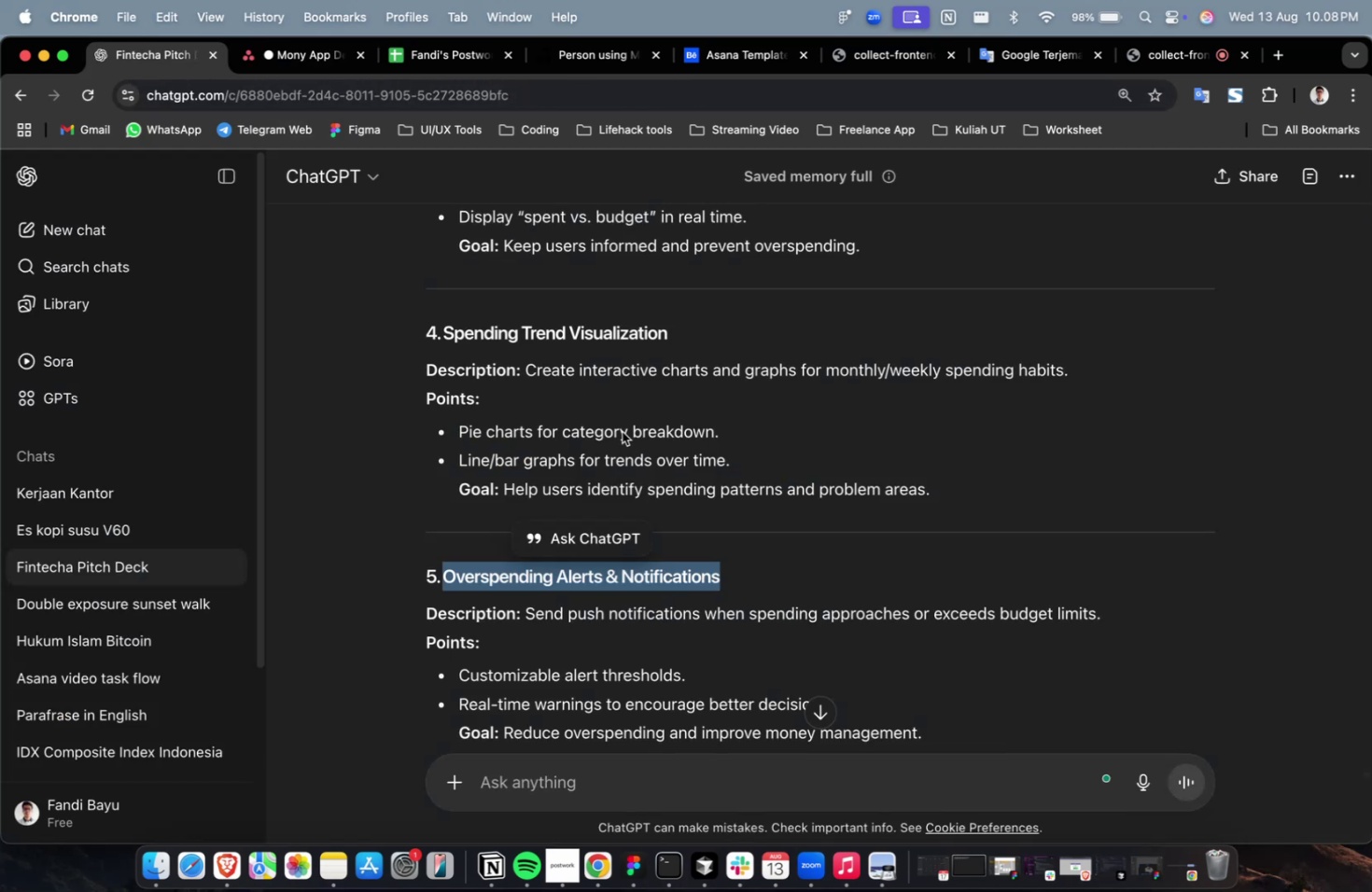 
left_click([622, 431])
 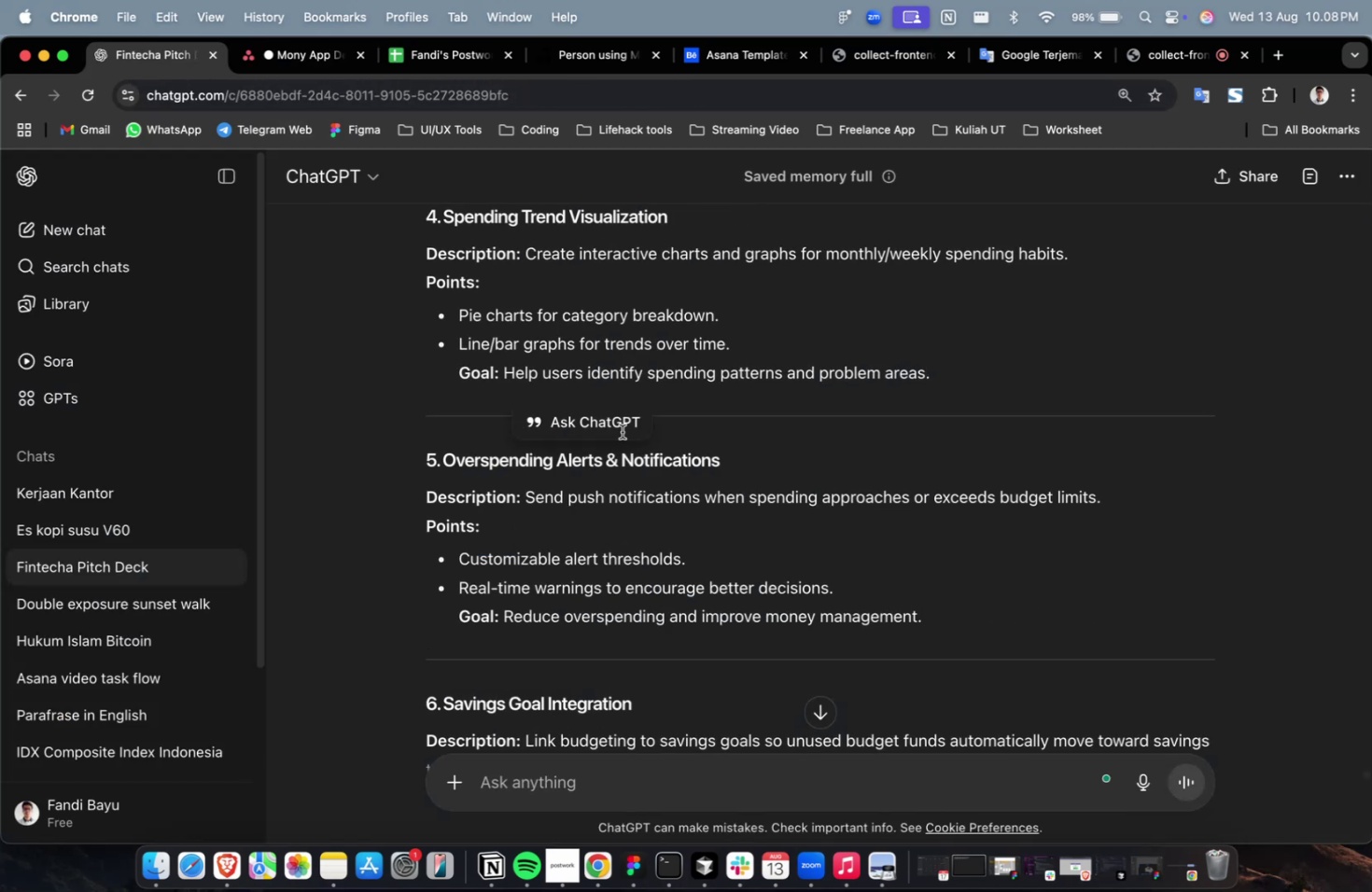 
scroll: coordinate [683, 556], scroll_direction: down, amount: 6.0
 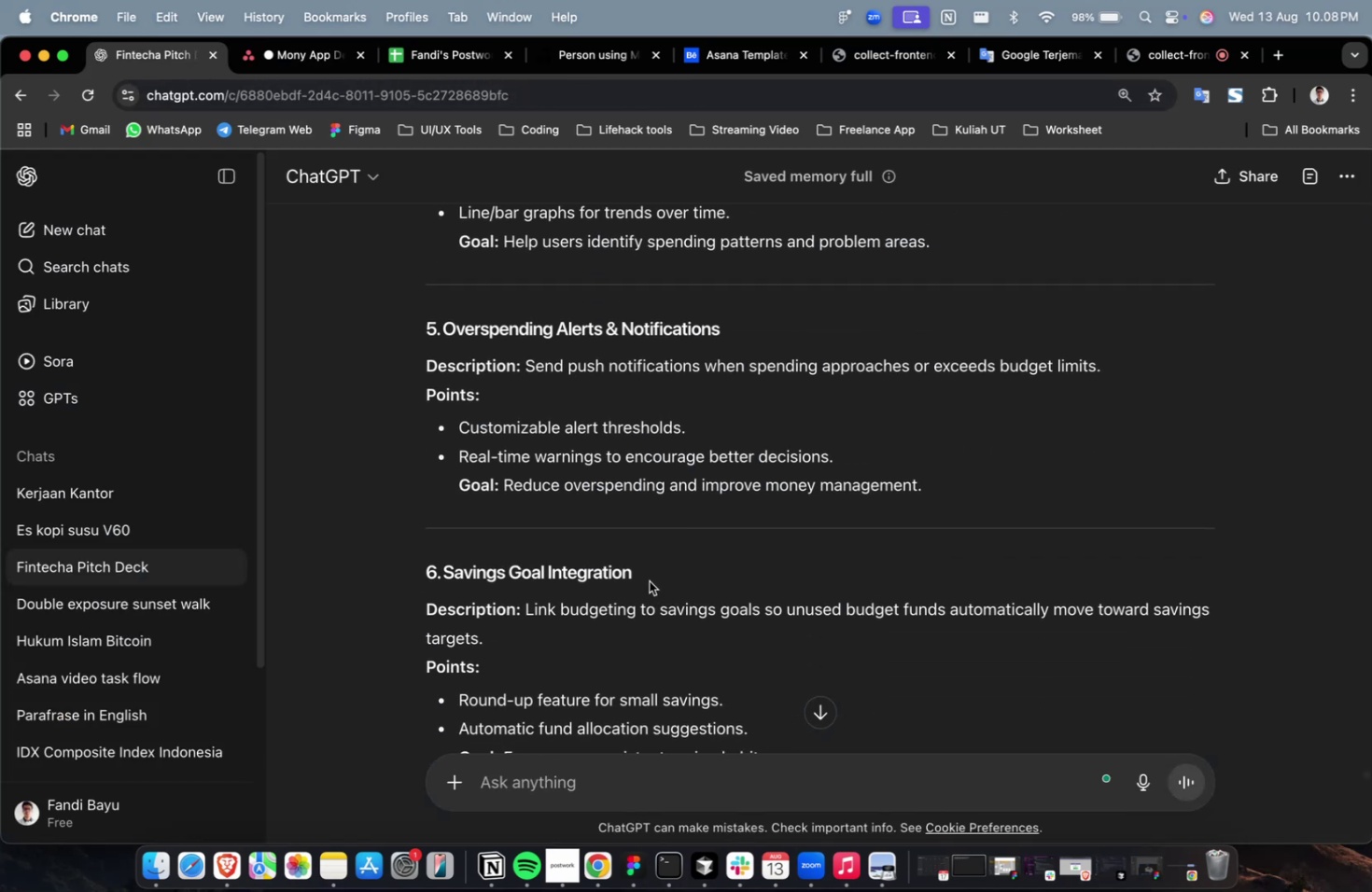 
left_click_drag(start_coordinate=[647, 577], to_coordinate=[443, 565])
 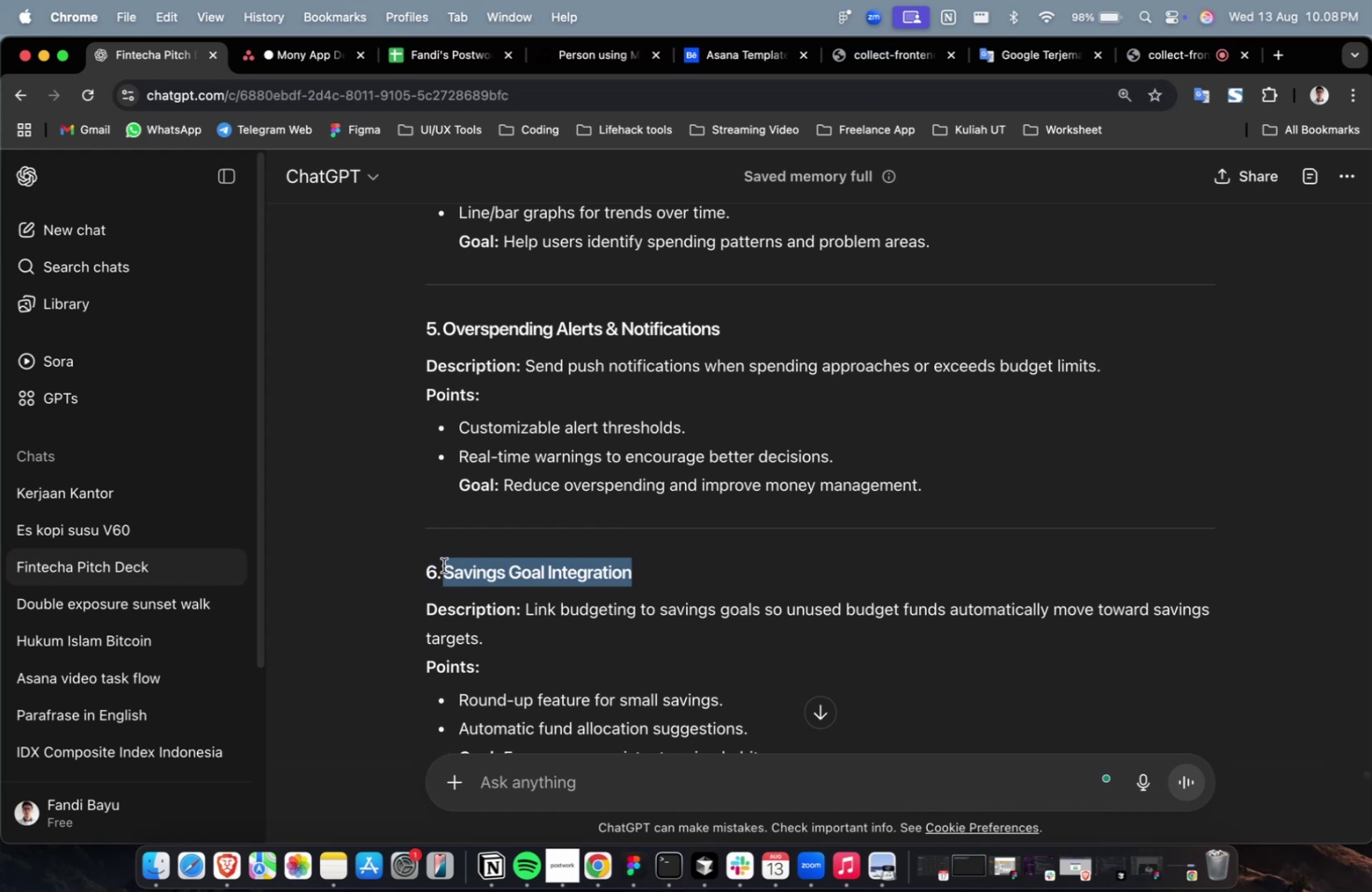 
key(Meta+C)
 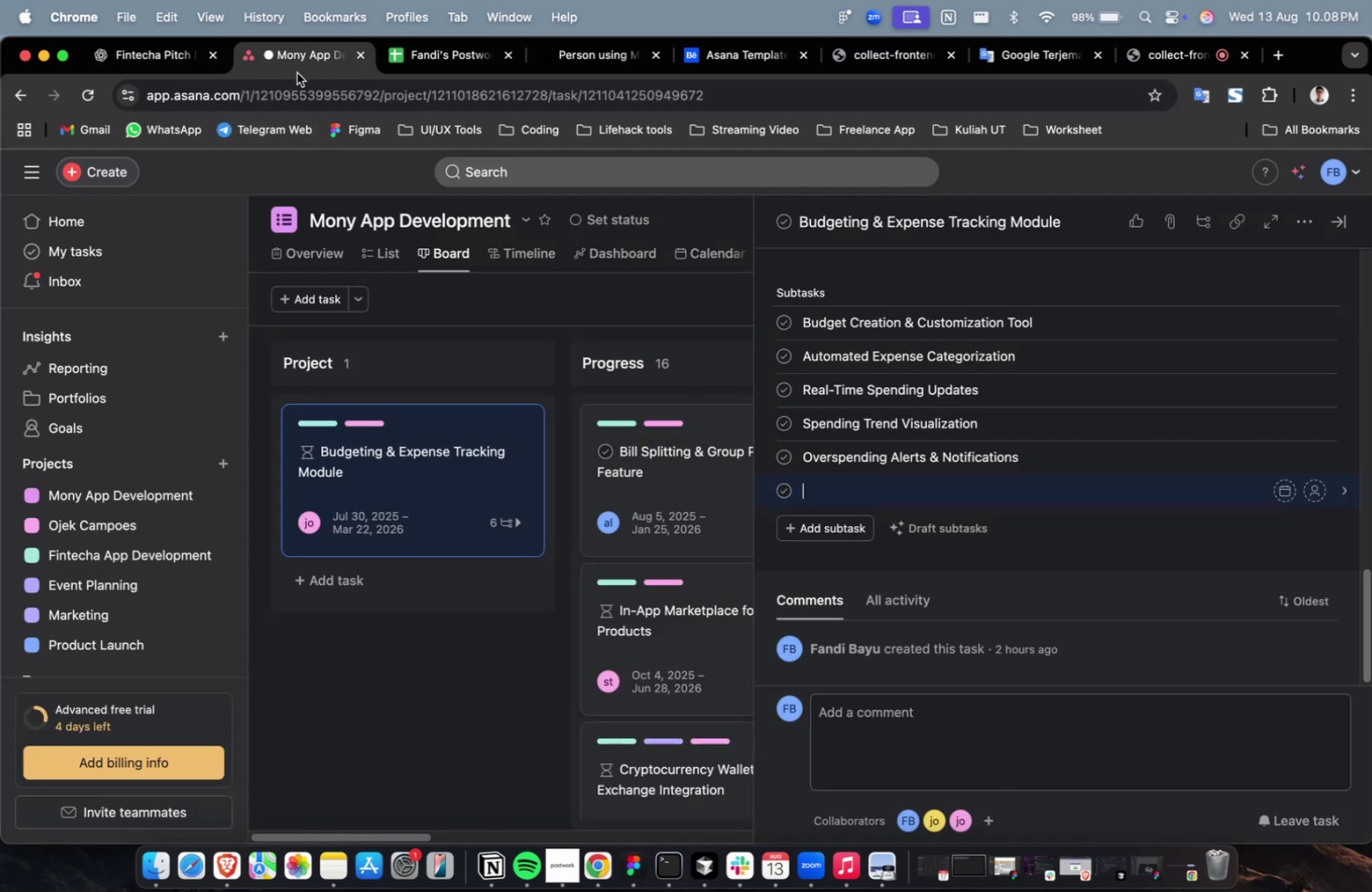 
key(Meta+V)
 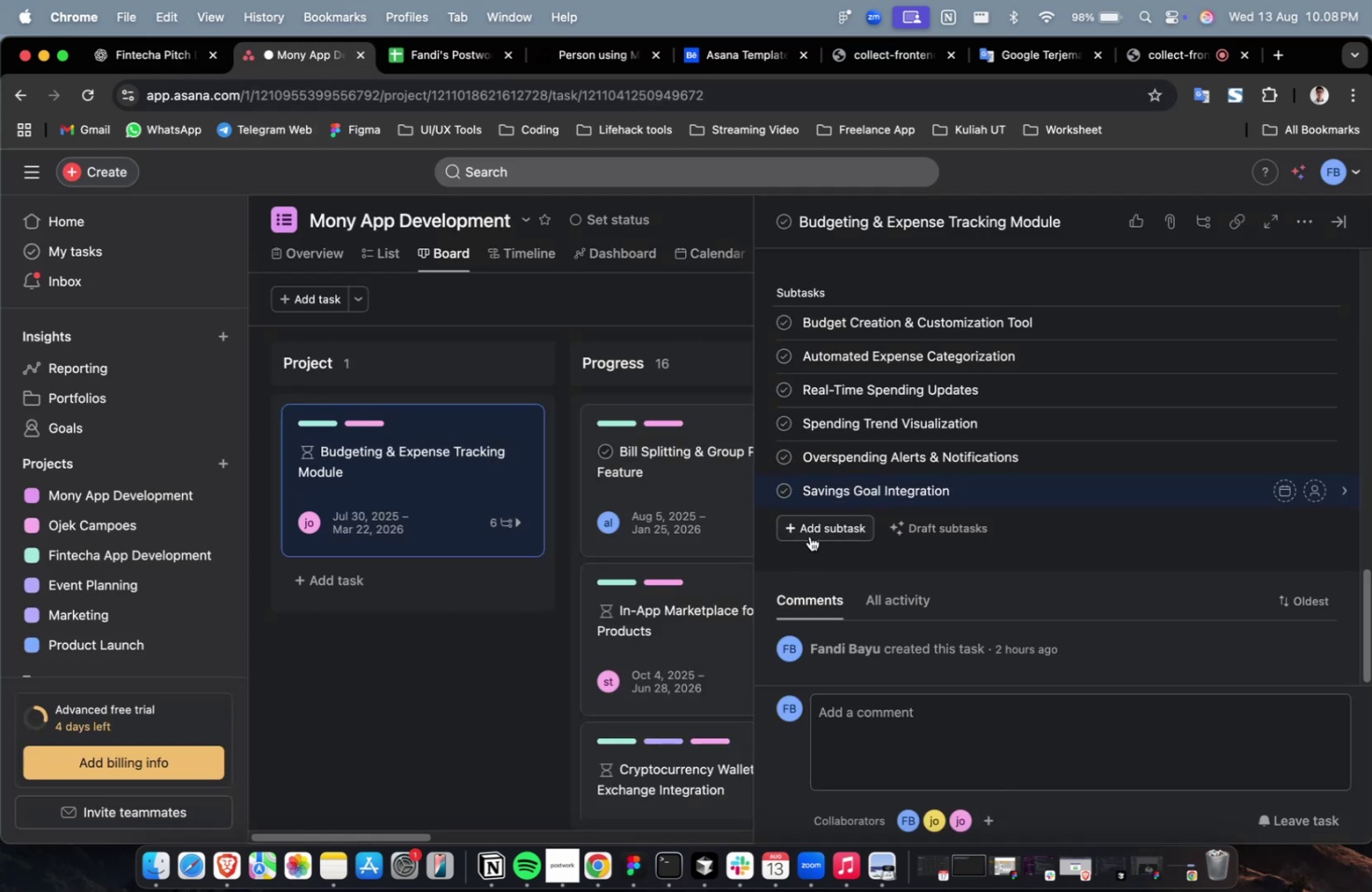 
left_click([813, 526])
 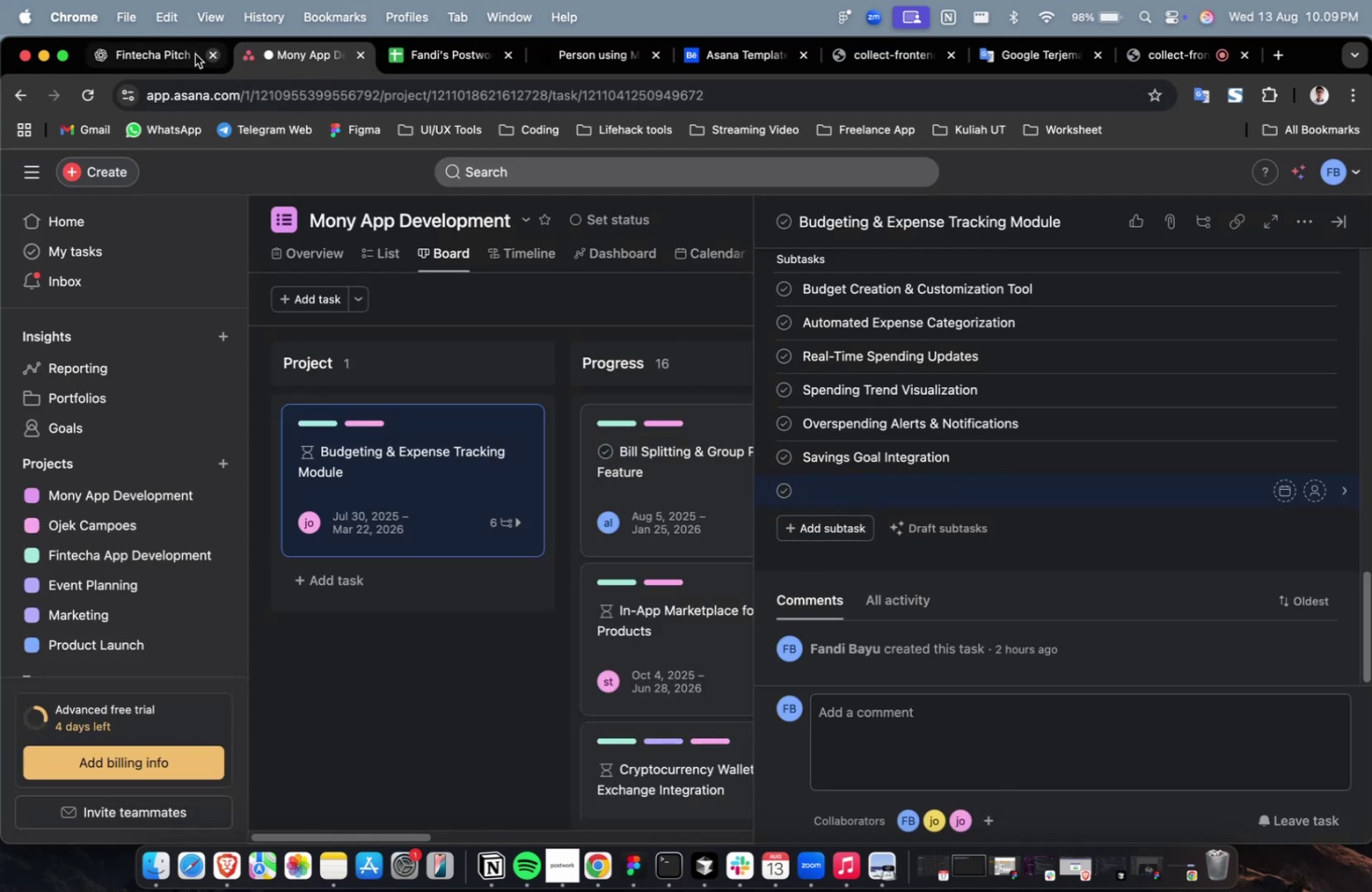 
left_click([136, 64])
 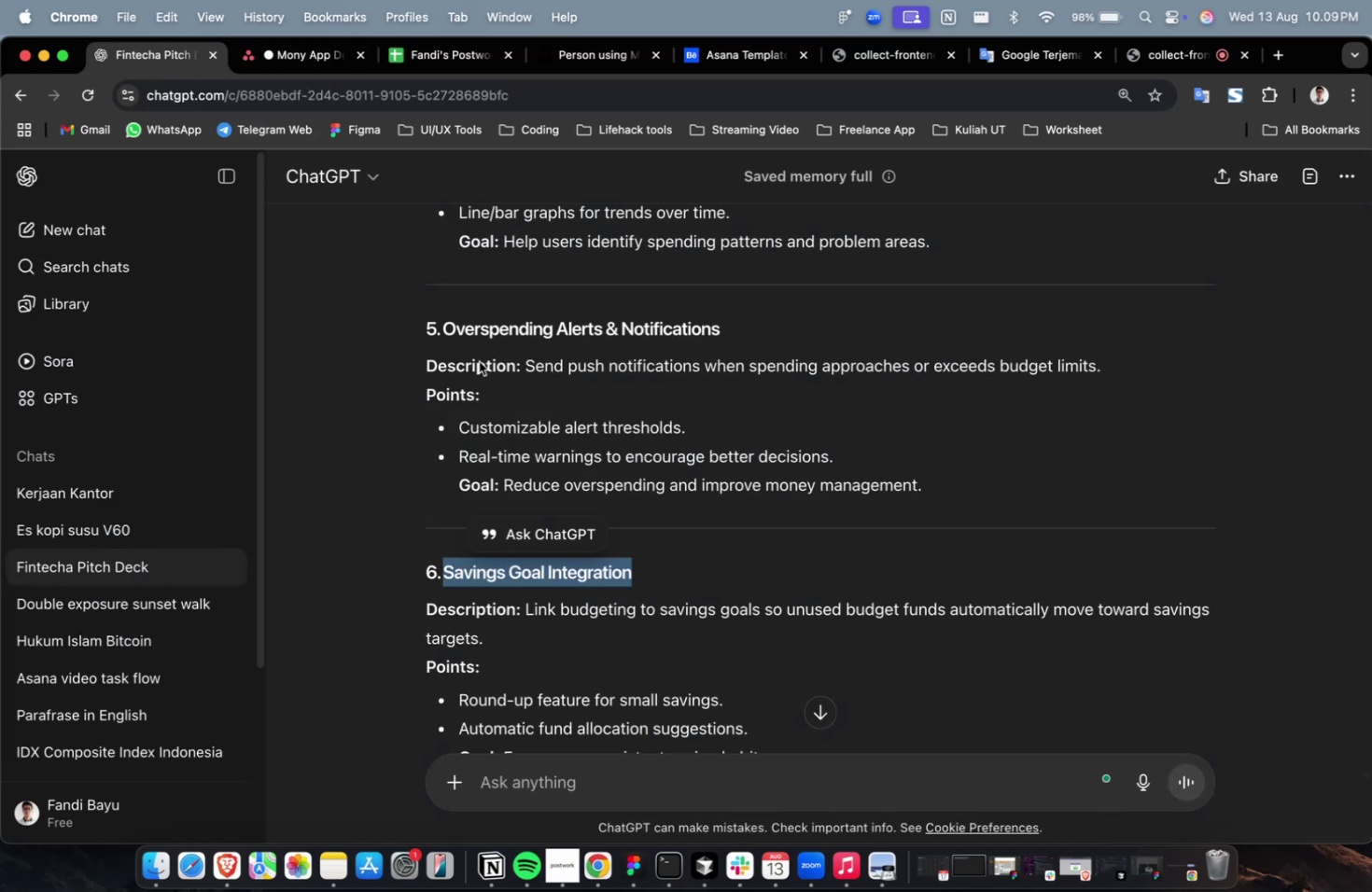 
scroll: coordinate [507, 382], scroll_direction: down, amount: 4.0
 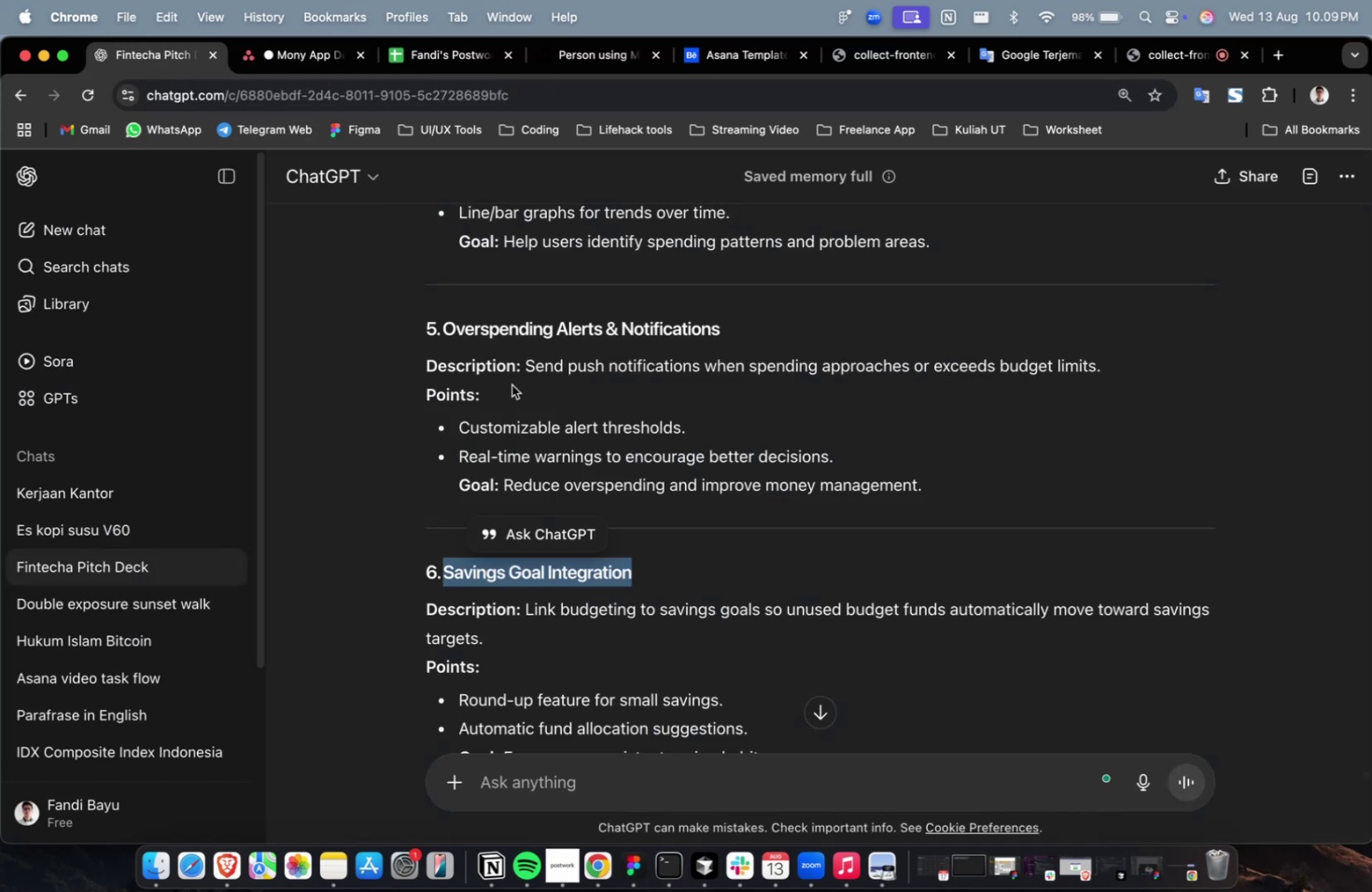 
mouse_move([541, 383])
 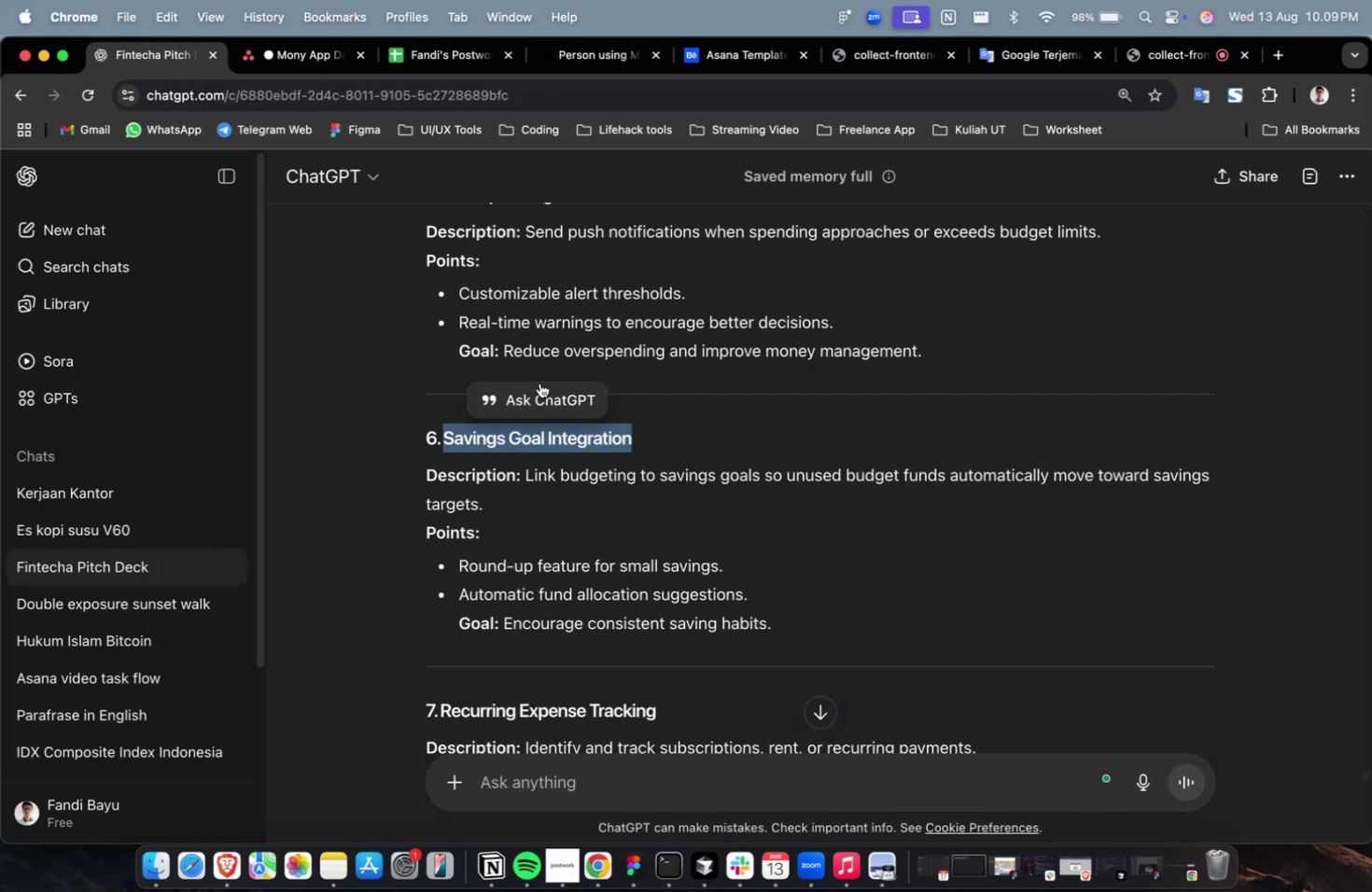 
scroll: coordinate [650, 447], scroll_direction: down, amount: 7.0
 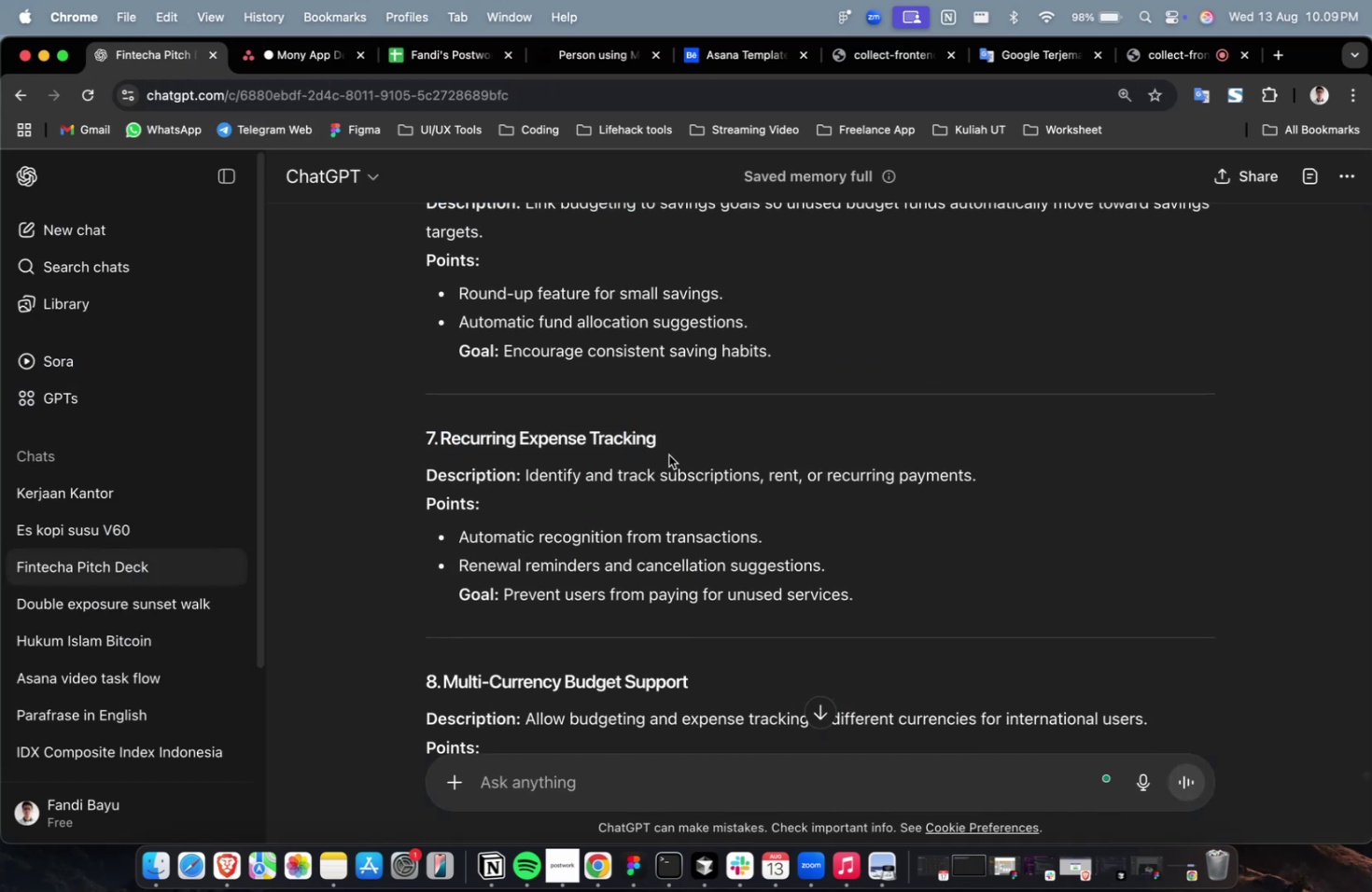 
left_click_drag(start_coordinate=[665, 444], to_coordinate=[442, 443])
 